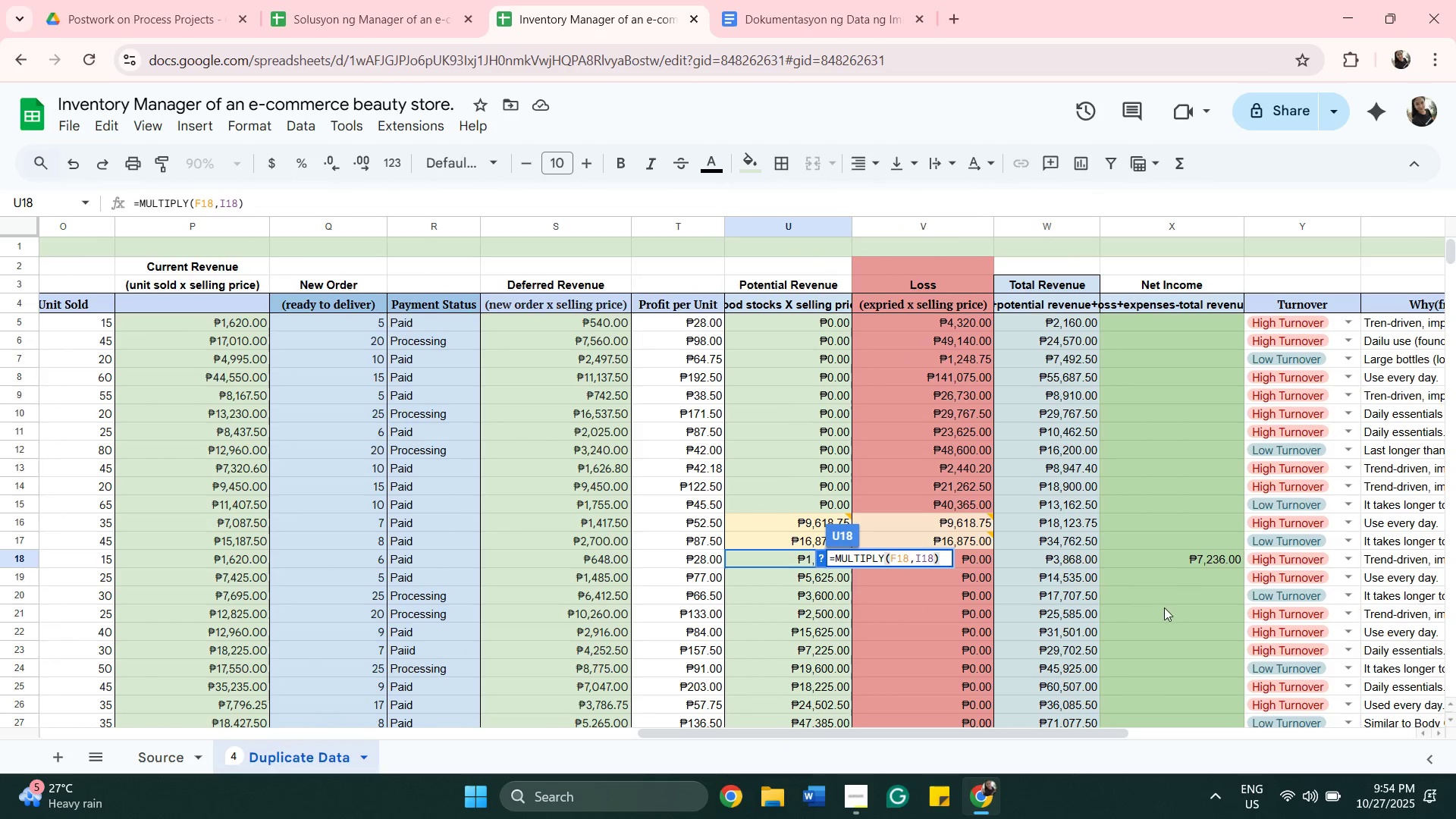 
left_click([1164, 607])
 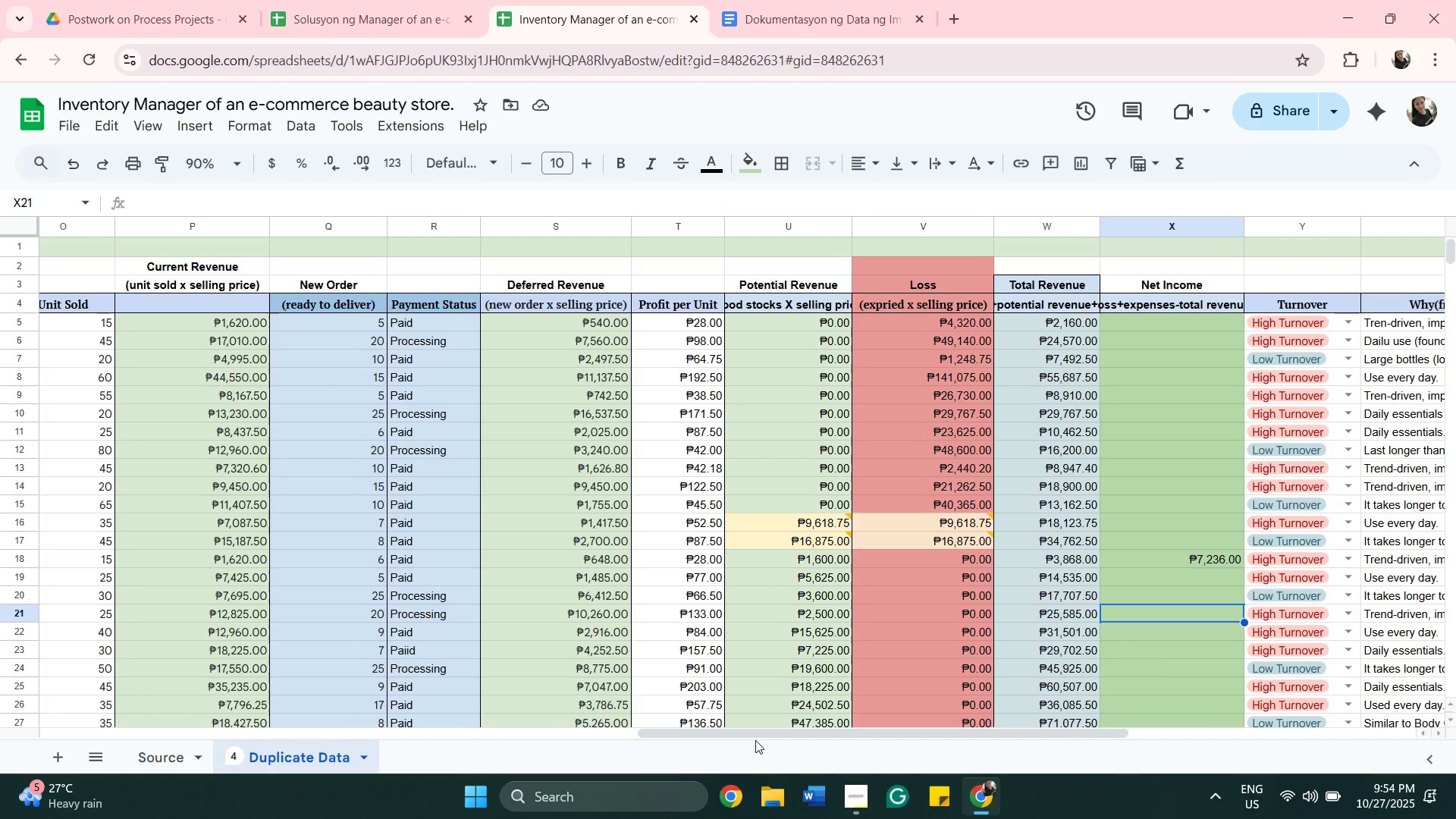 
left_click_drag(start_coordinate=[758, 736], to_coordinate=[635, 767])
 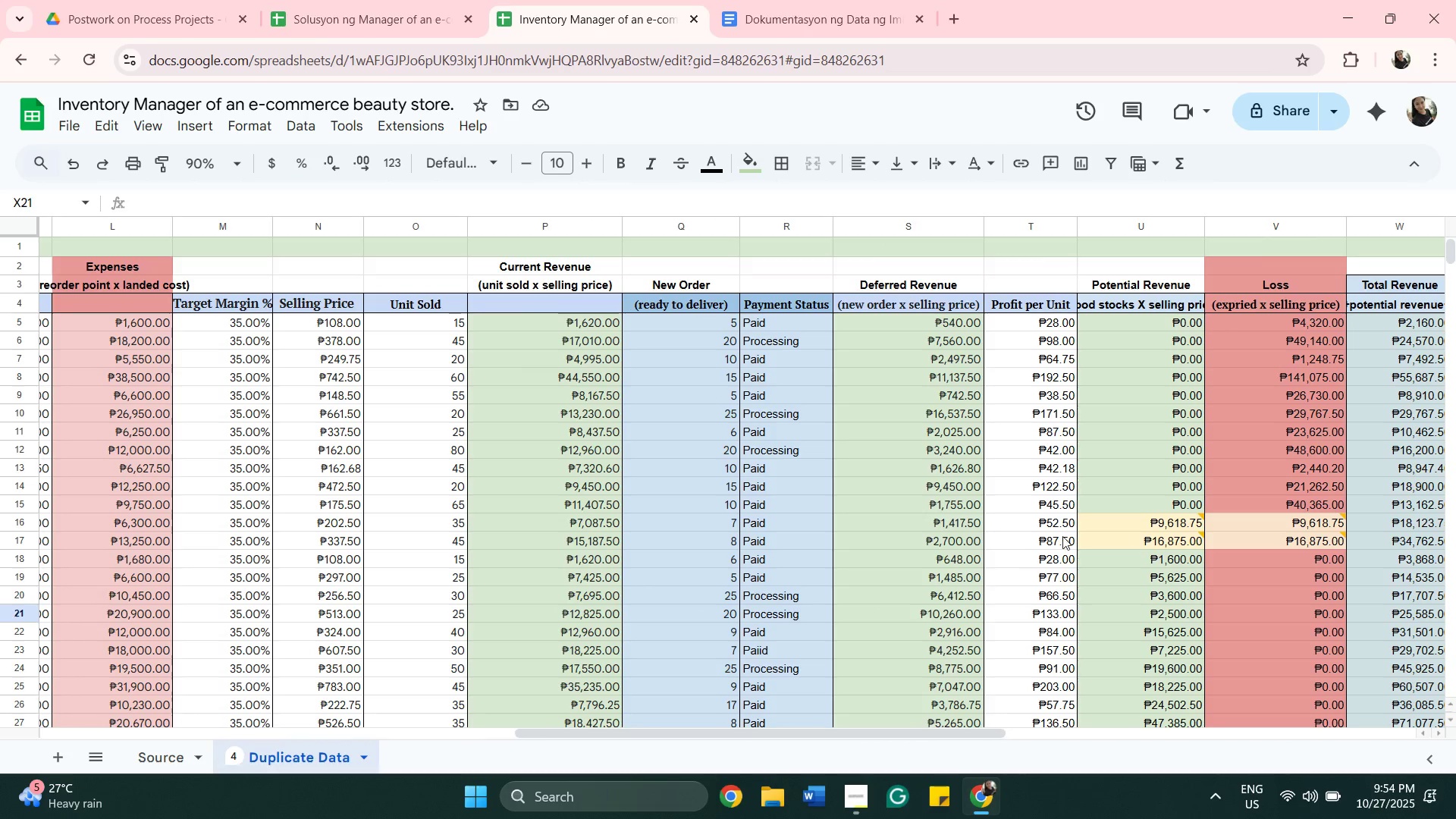 
mouse_move([1073, 559])
 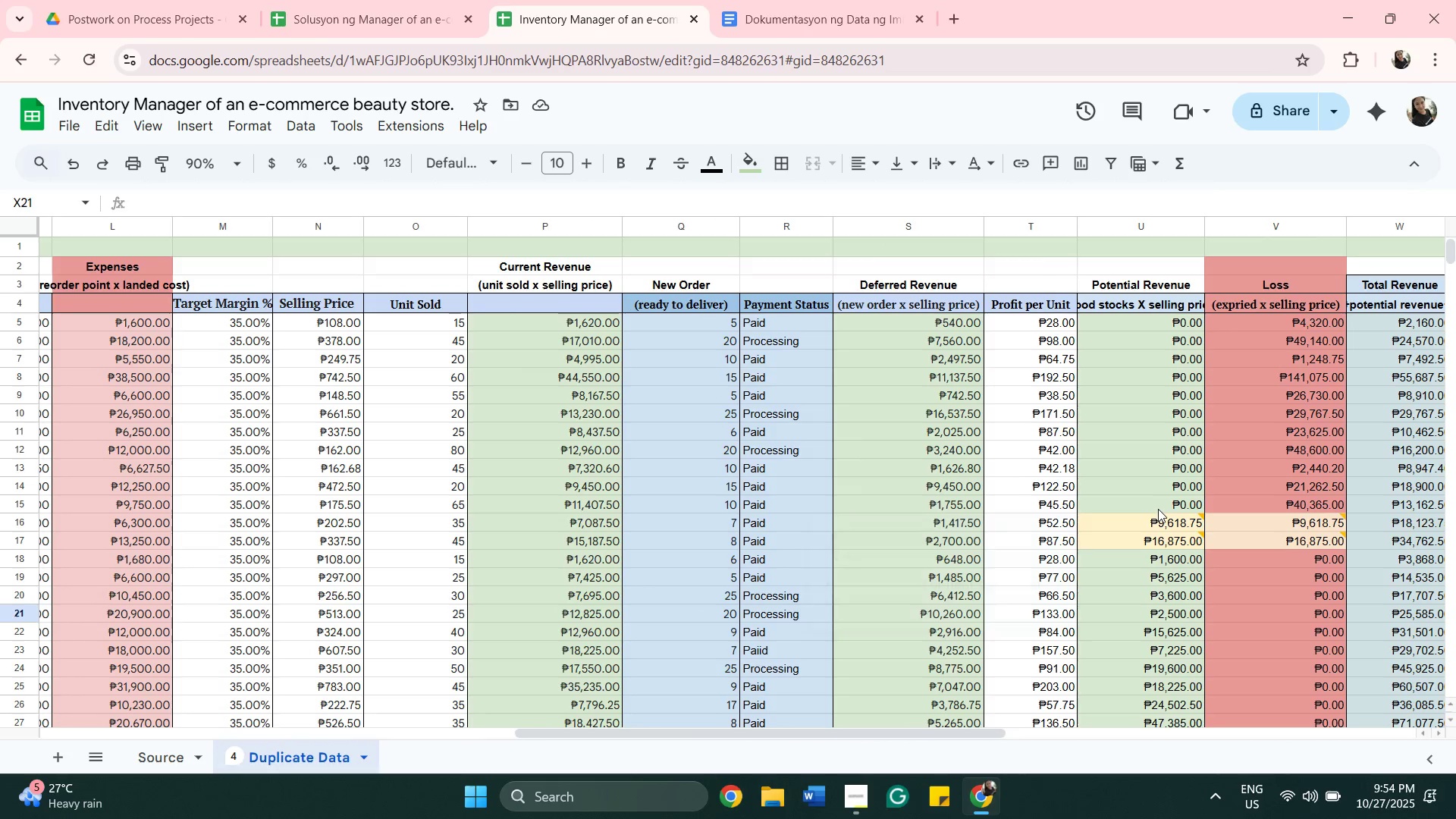 
double_click([1158, 507])
 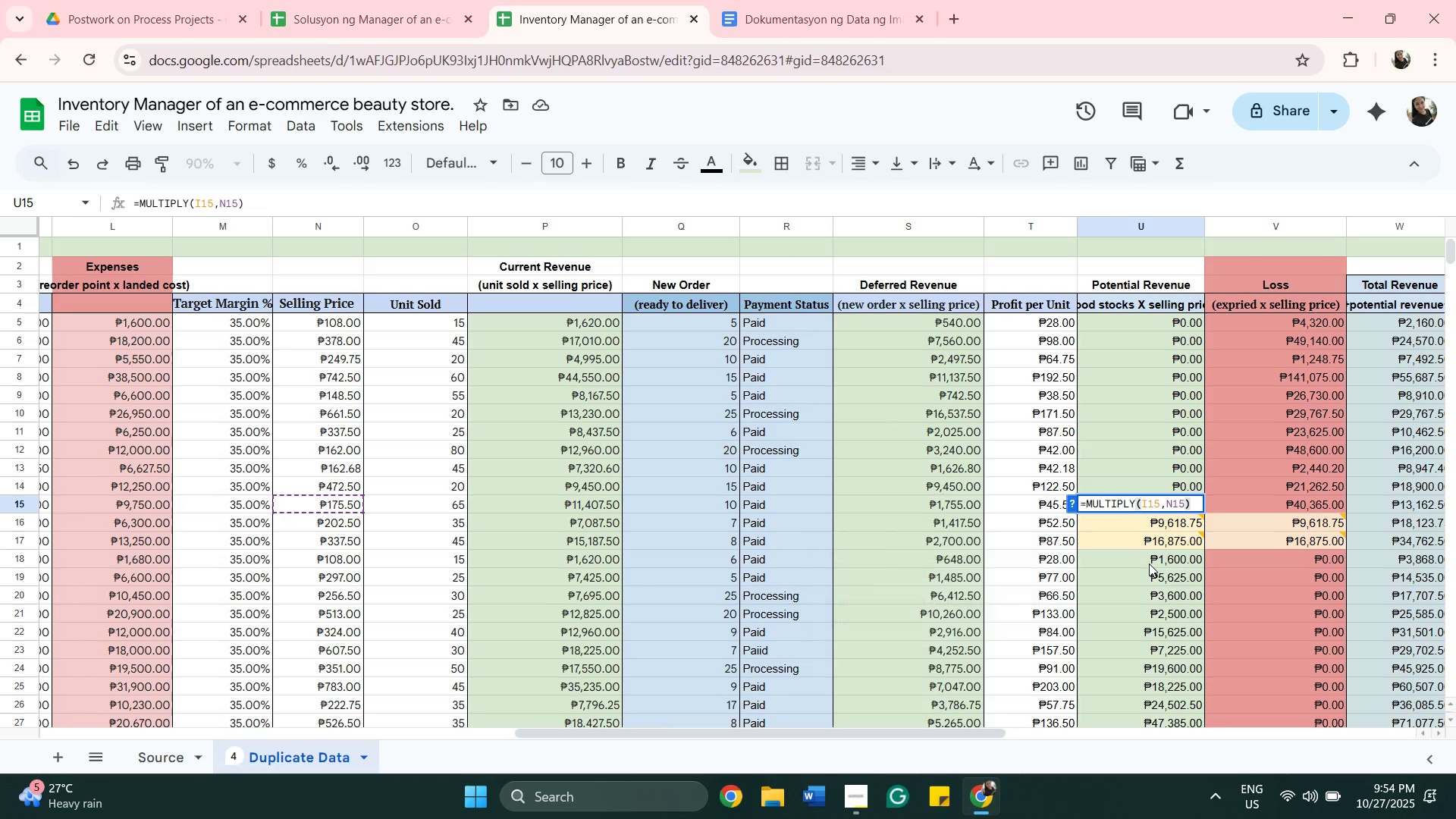 
double_click([1149, 563])
 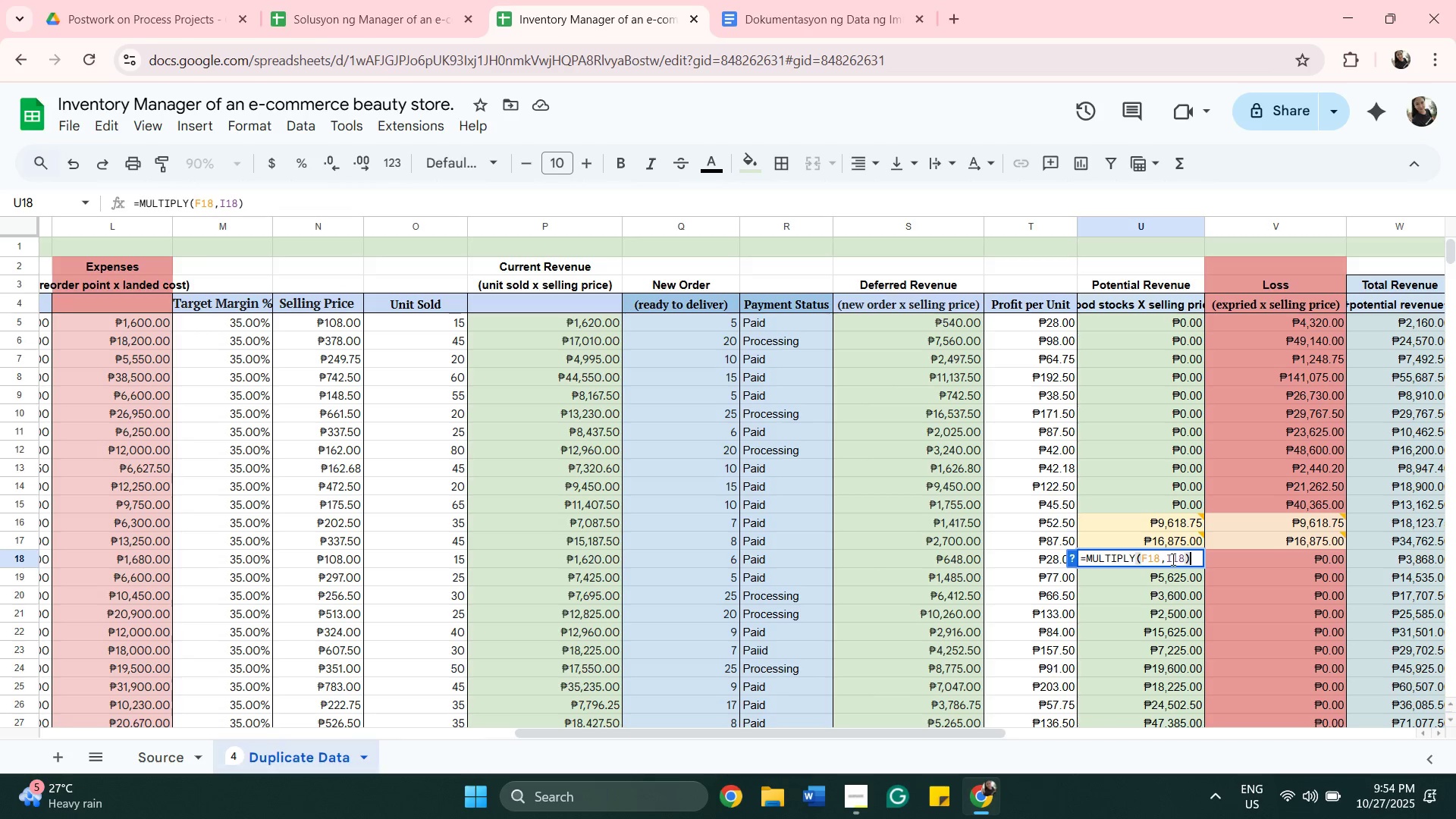 
left_click([1172, 559])
 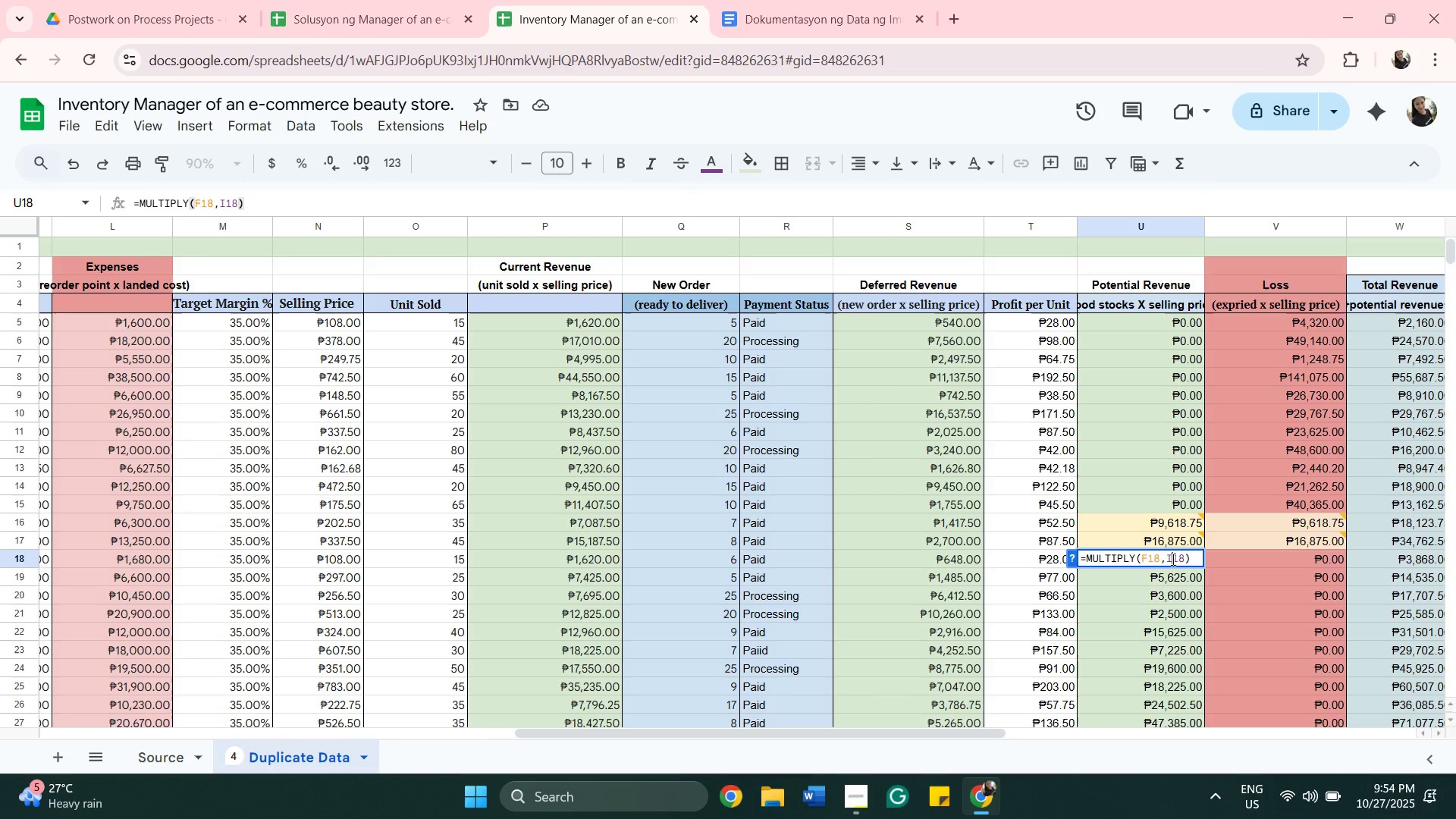 
key(Backspace)
 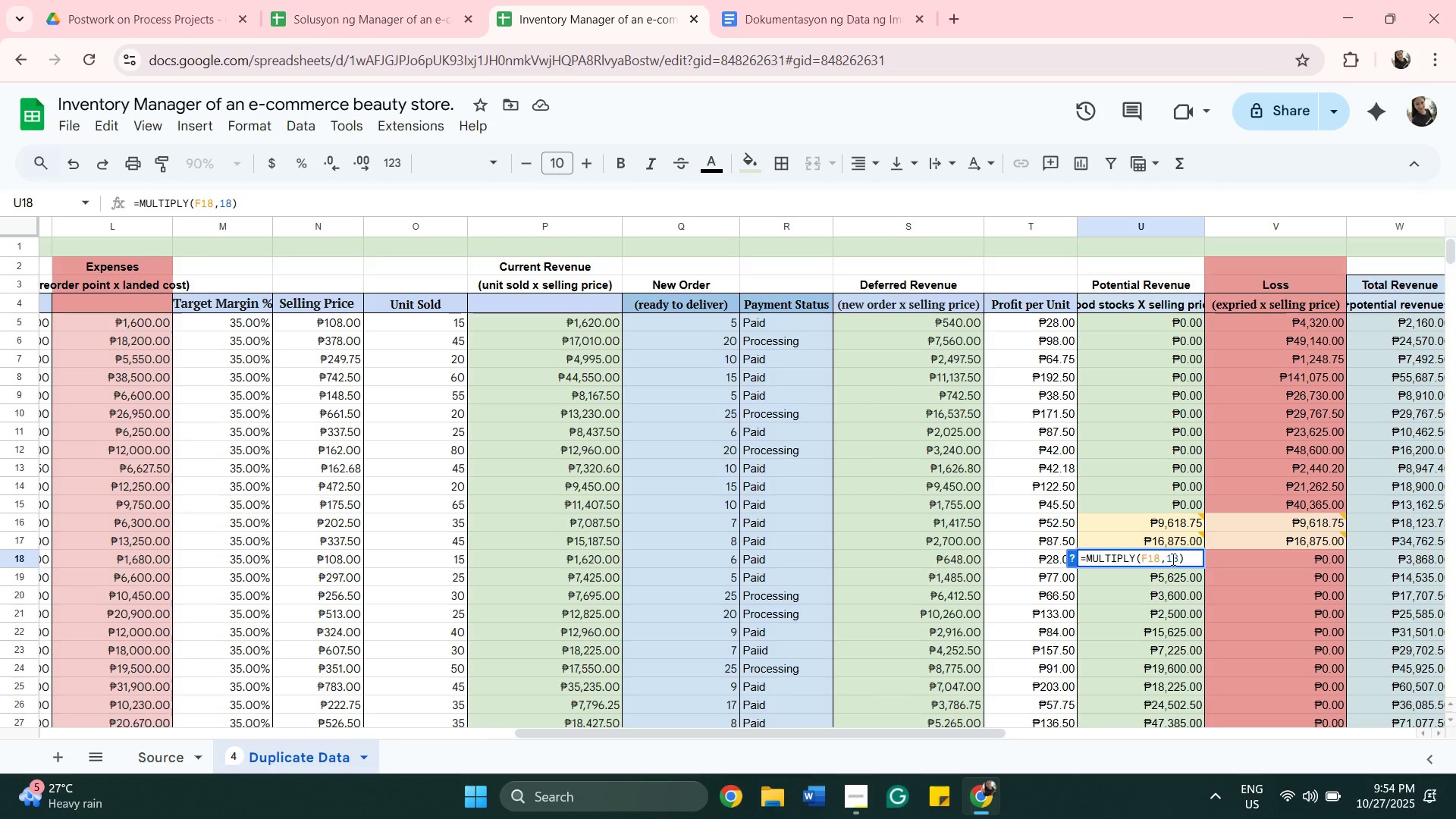 
key(Shift+N)
 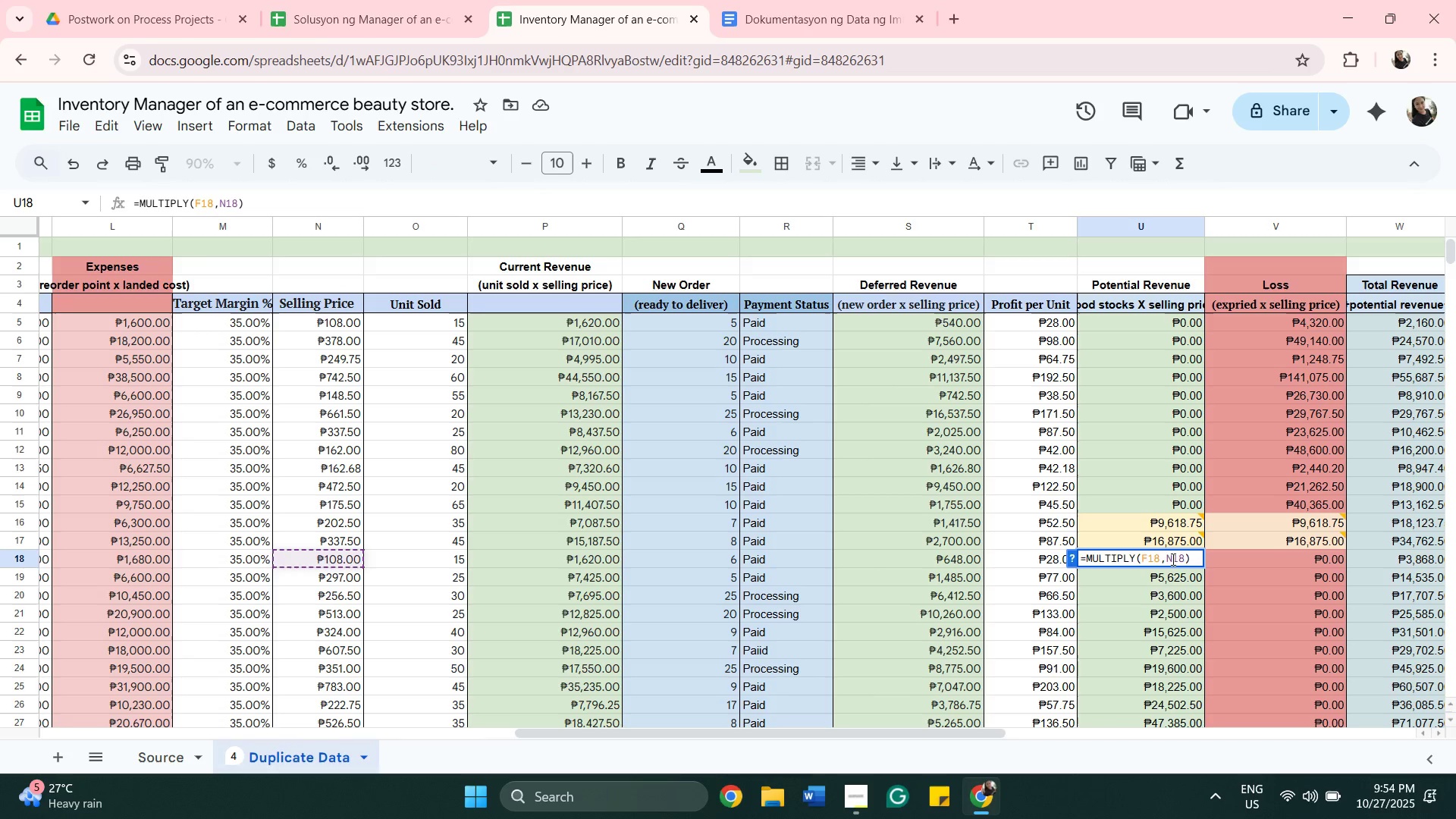 
key(Enter)
 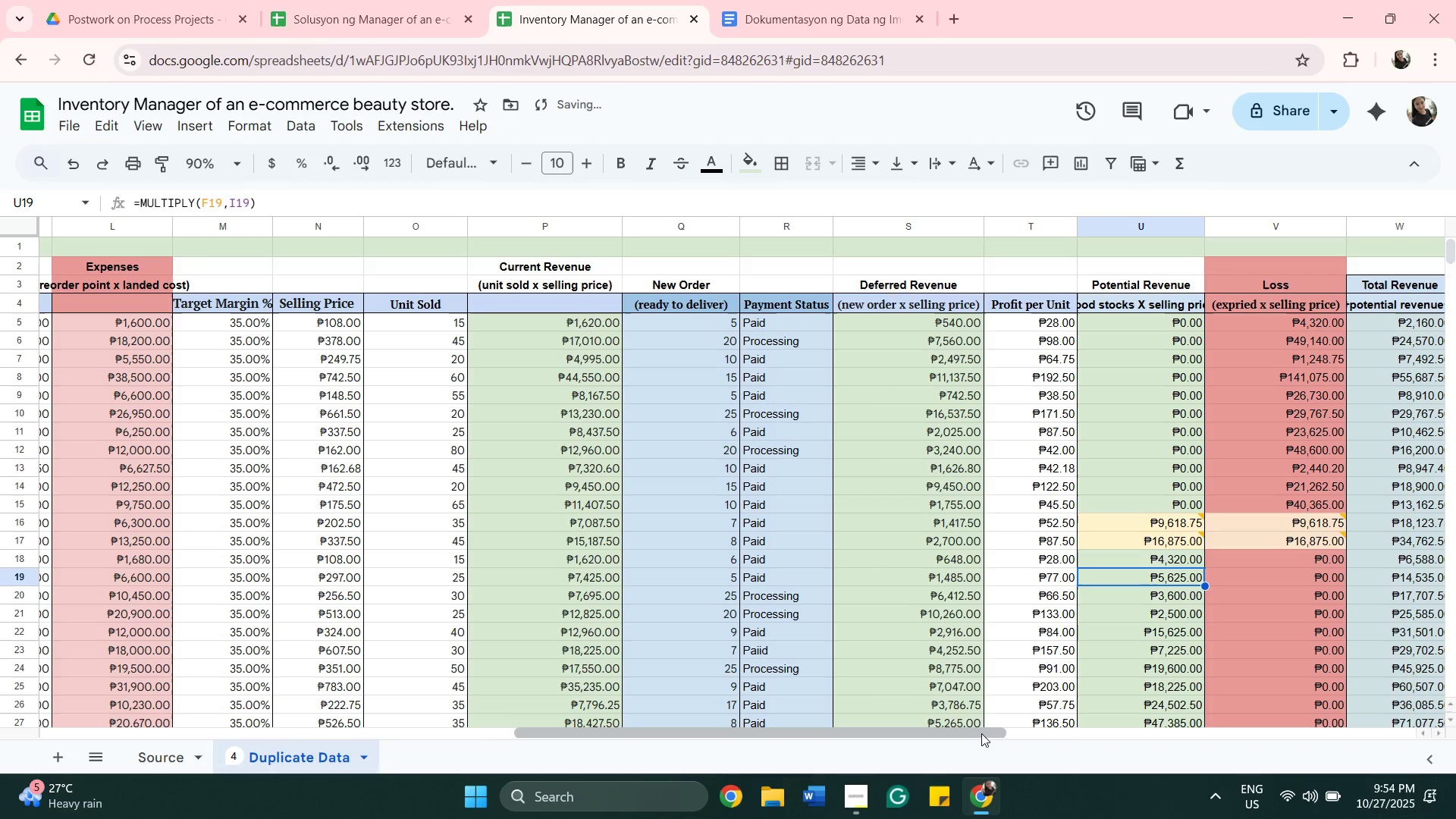 
left_click_drag(start_coordinate=[981, 733], to_coordinate=[1073, 720])
 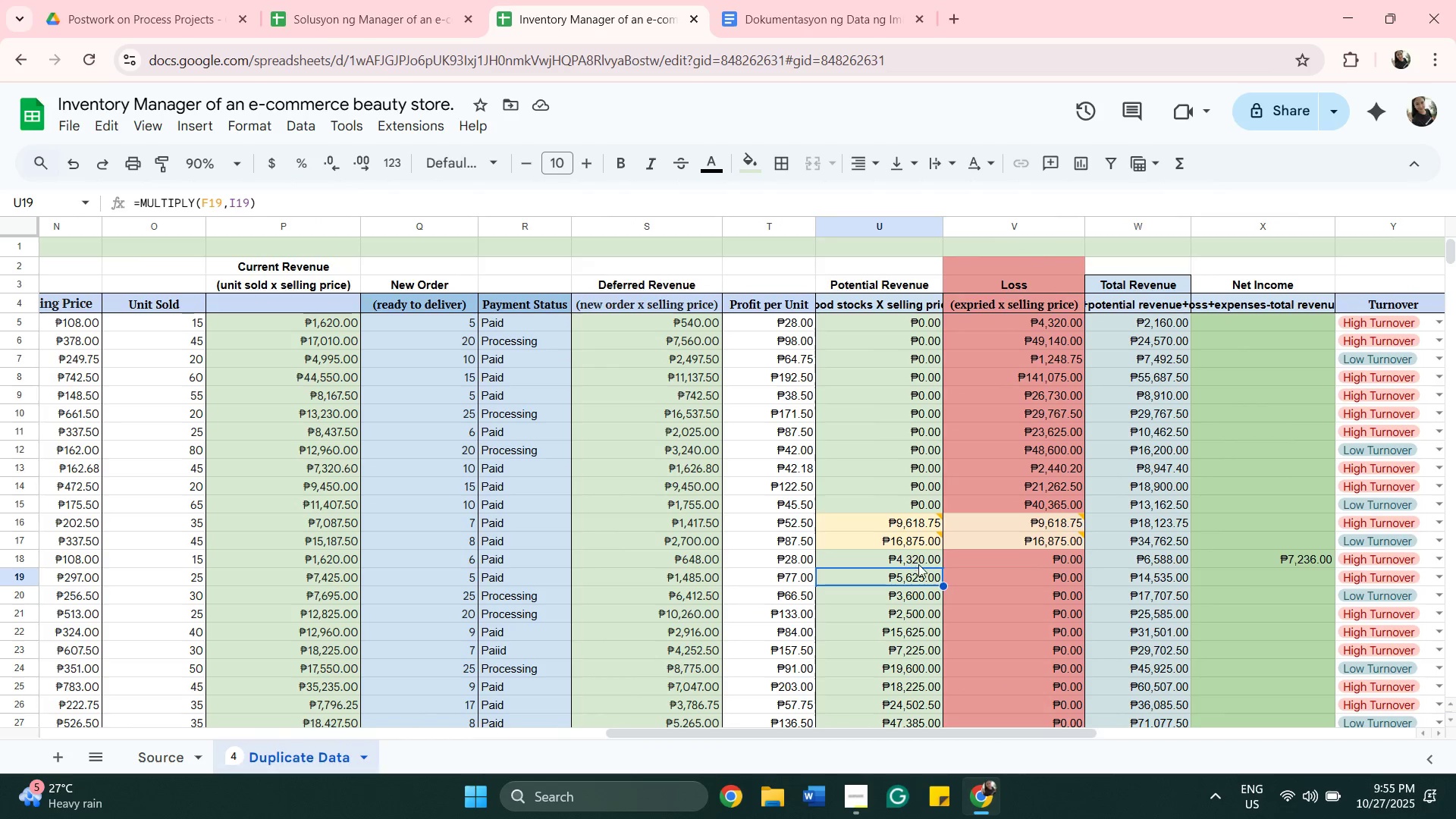 
left_click([918, 566])
 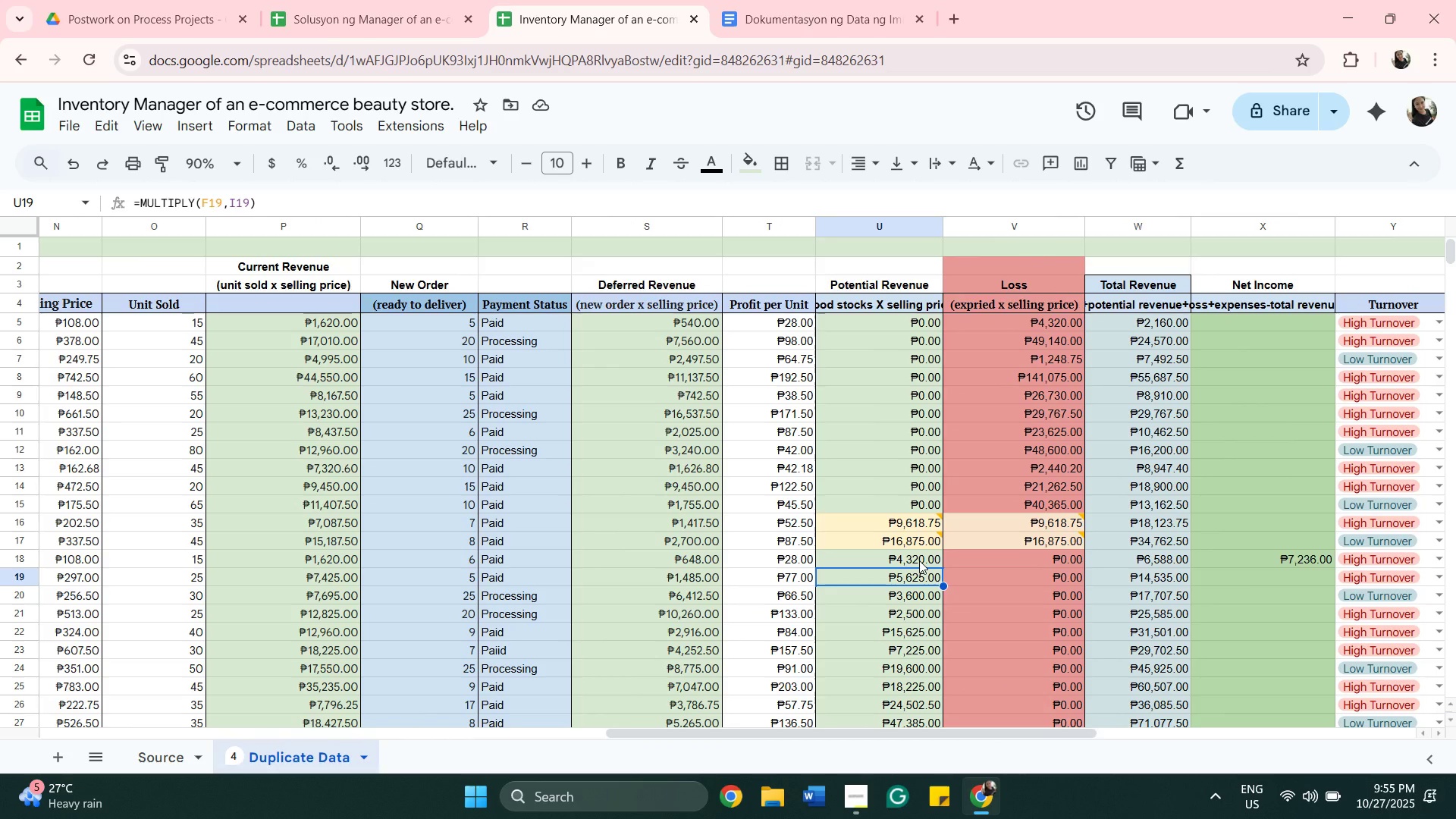 
double_click([919, 560])
 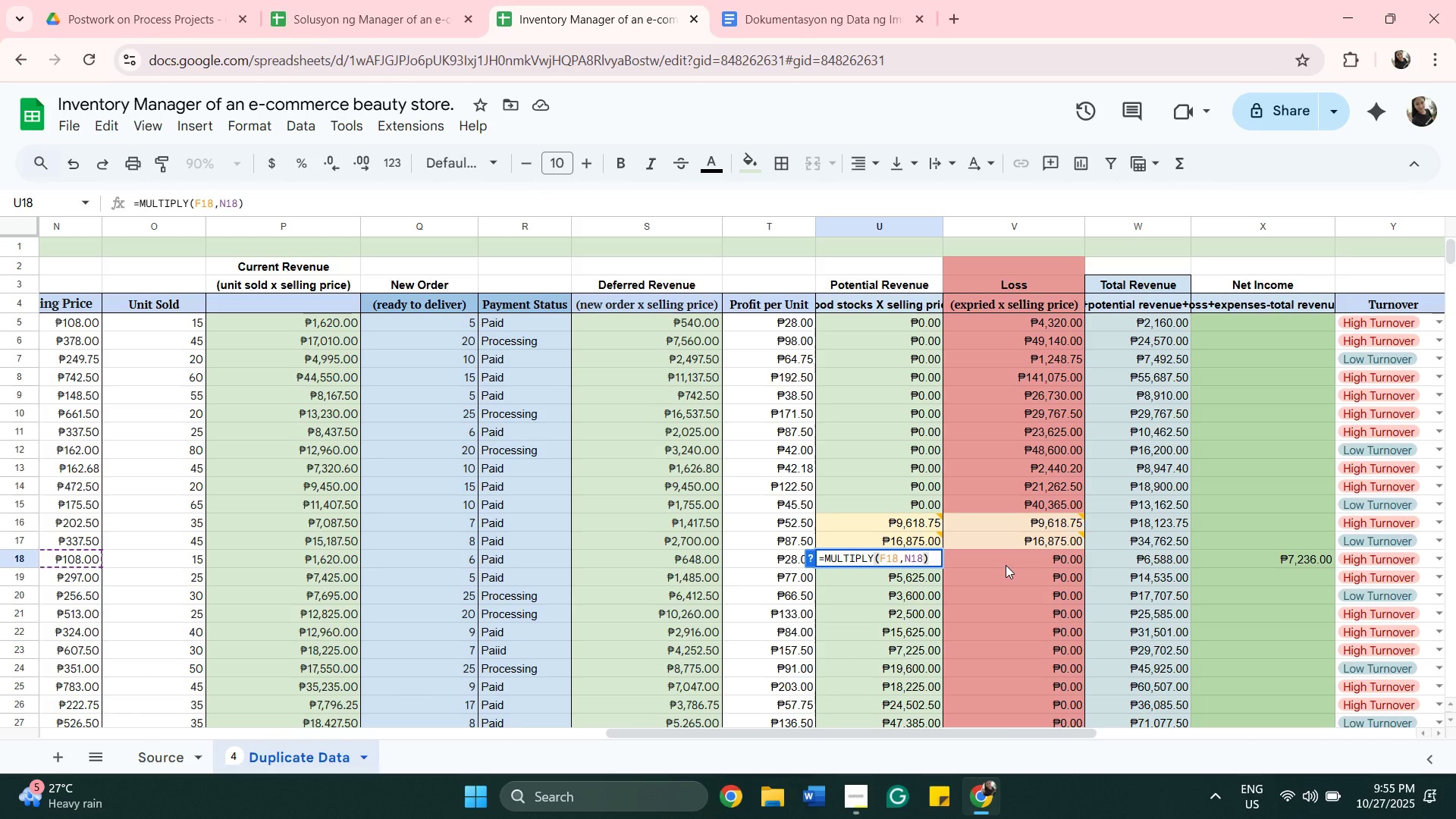 
wait(11.01)
 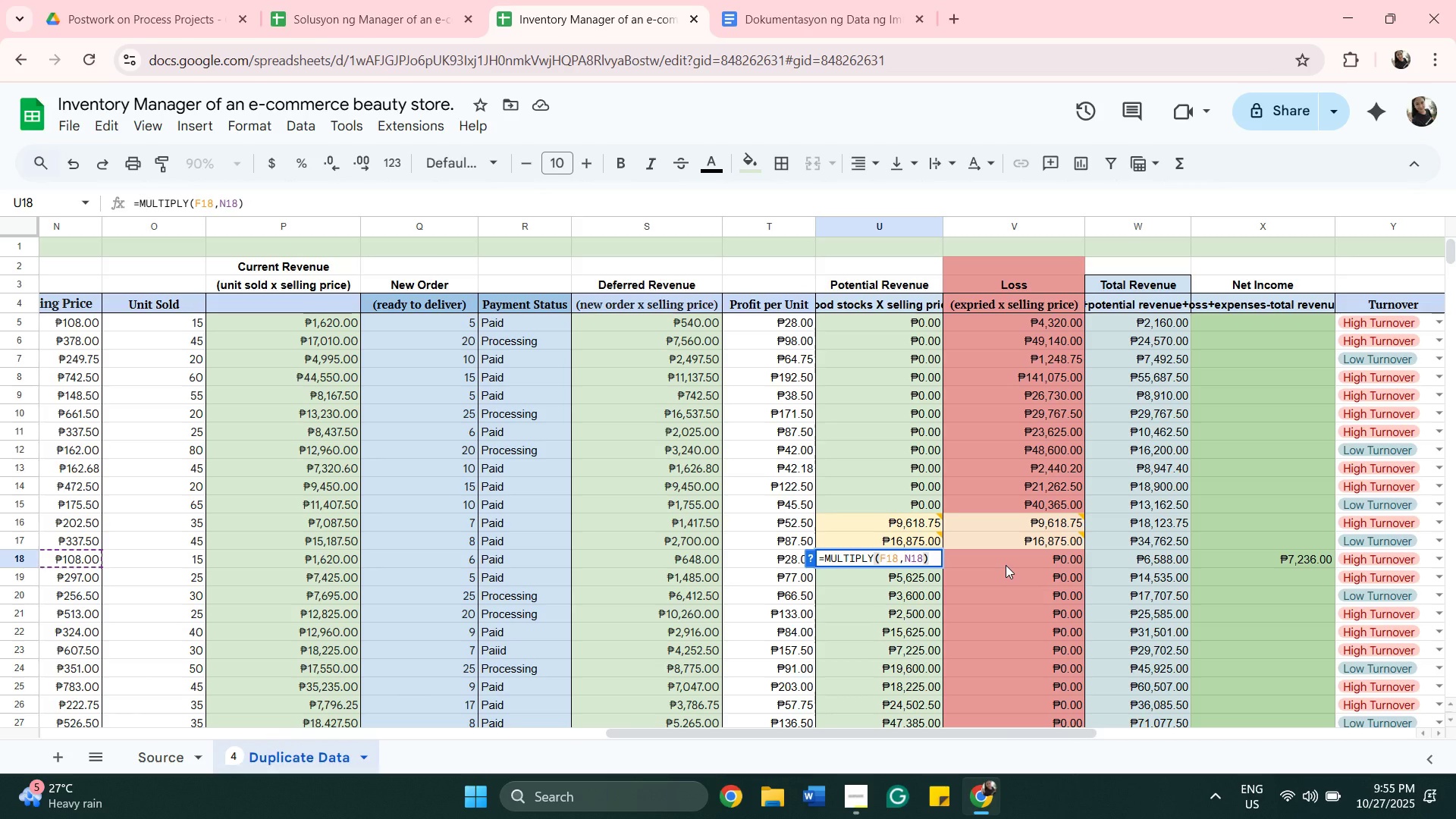 
key(Enter)
 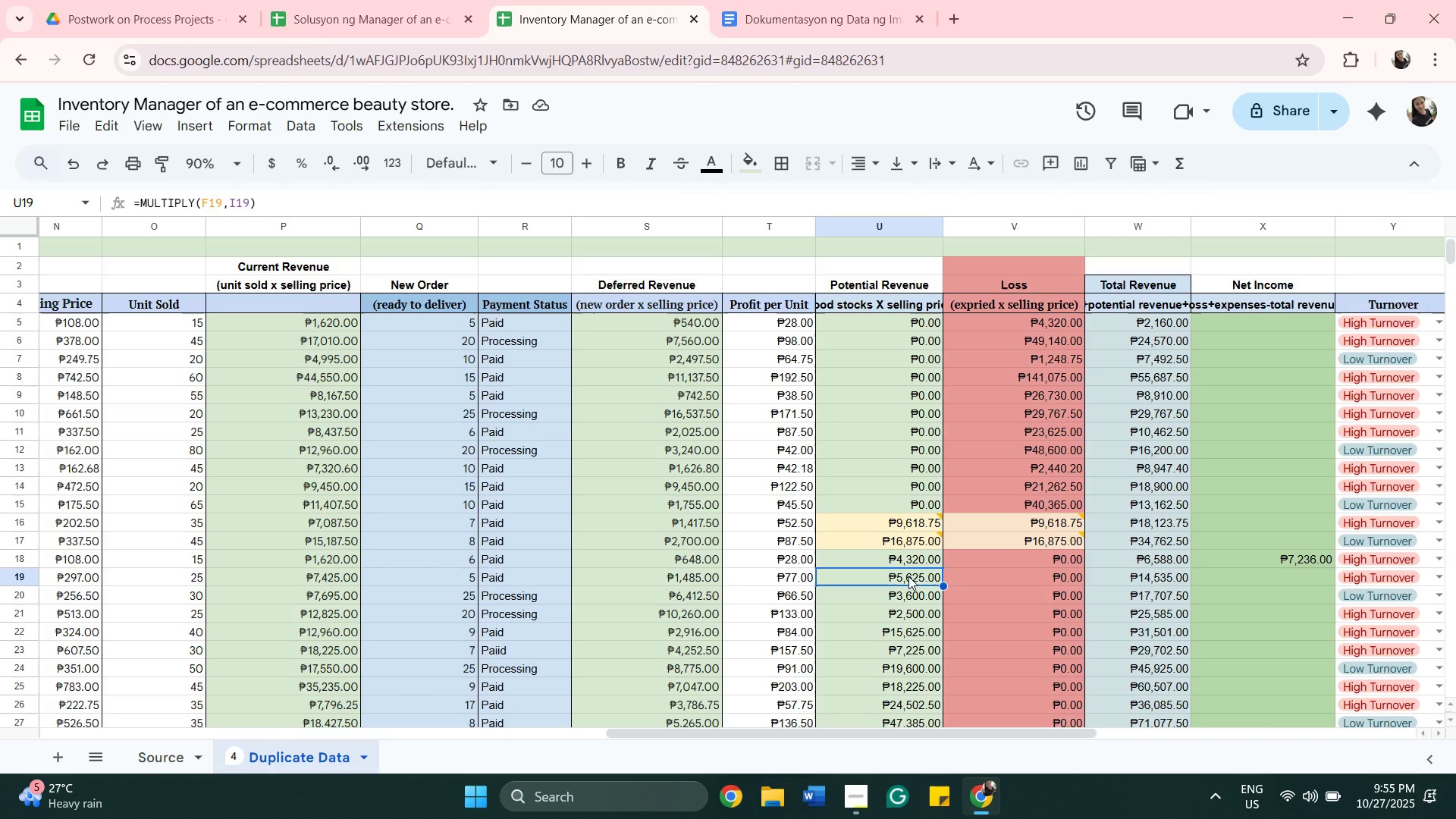 
wait(5.49)
 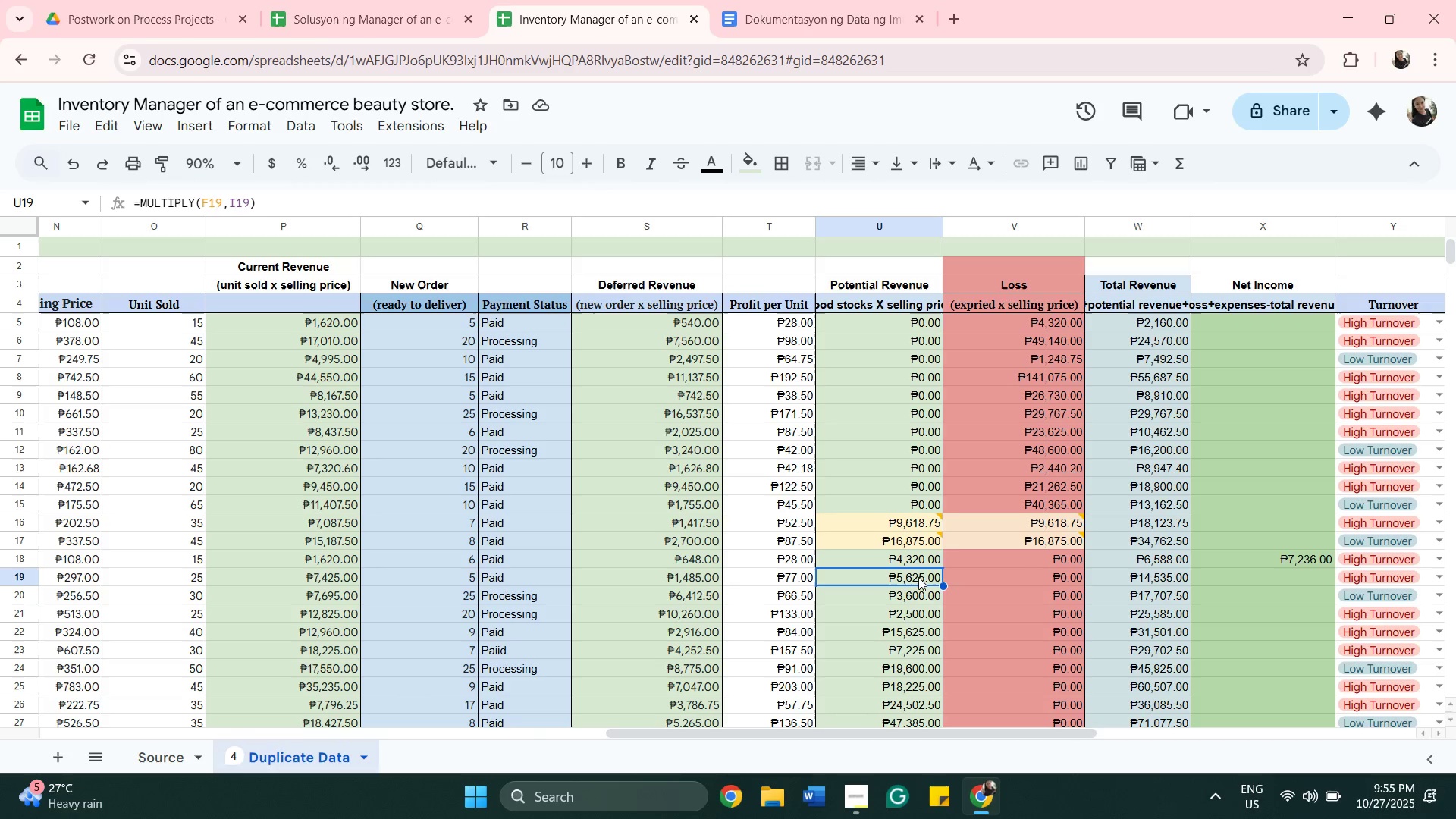 
double_click([908, 576])
 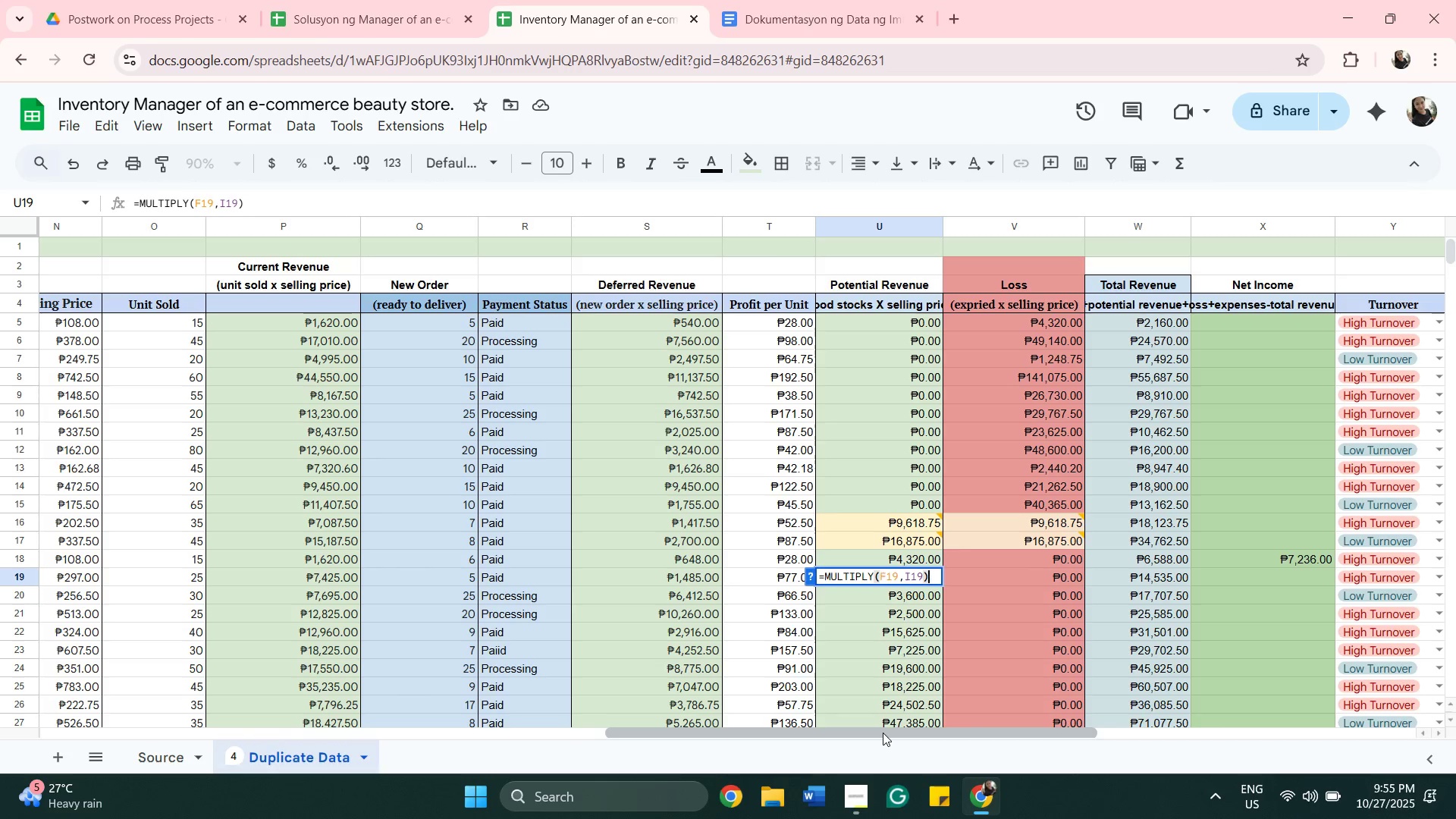 
left_click_drag(start_coordinate=[883, 733], to_coordinate=[616, 699])
 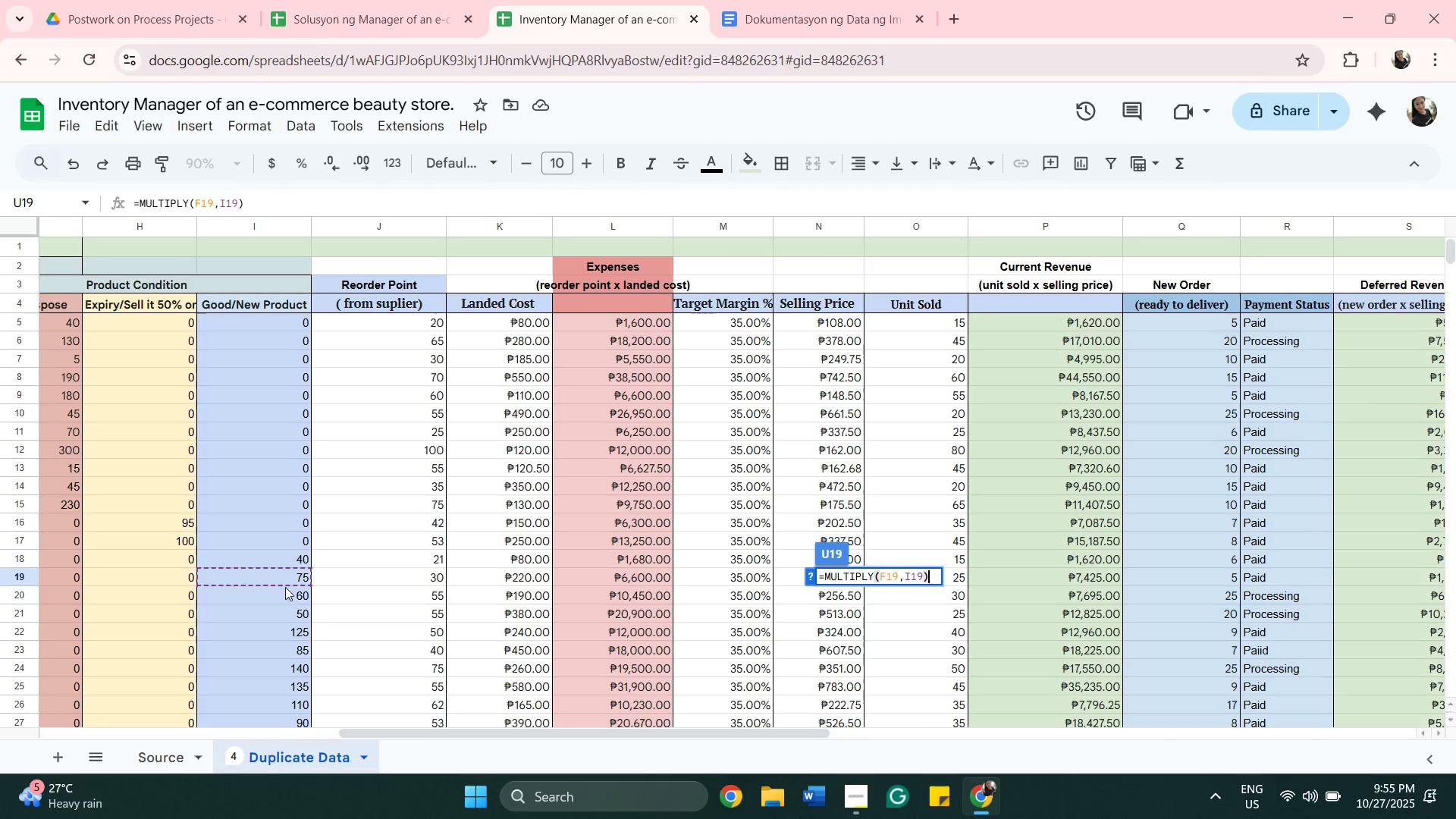 
wait(8.97)
 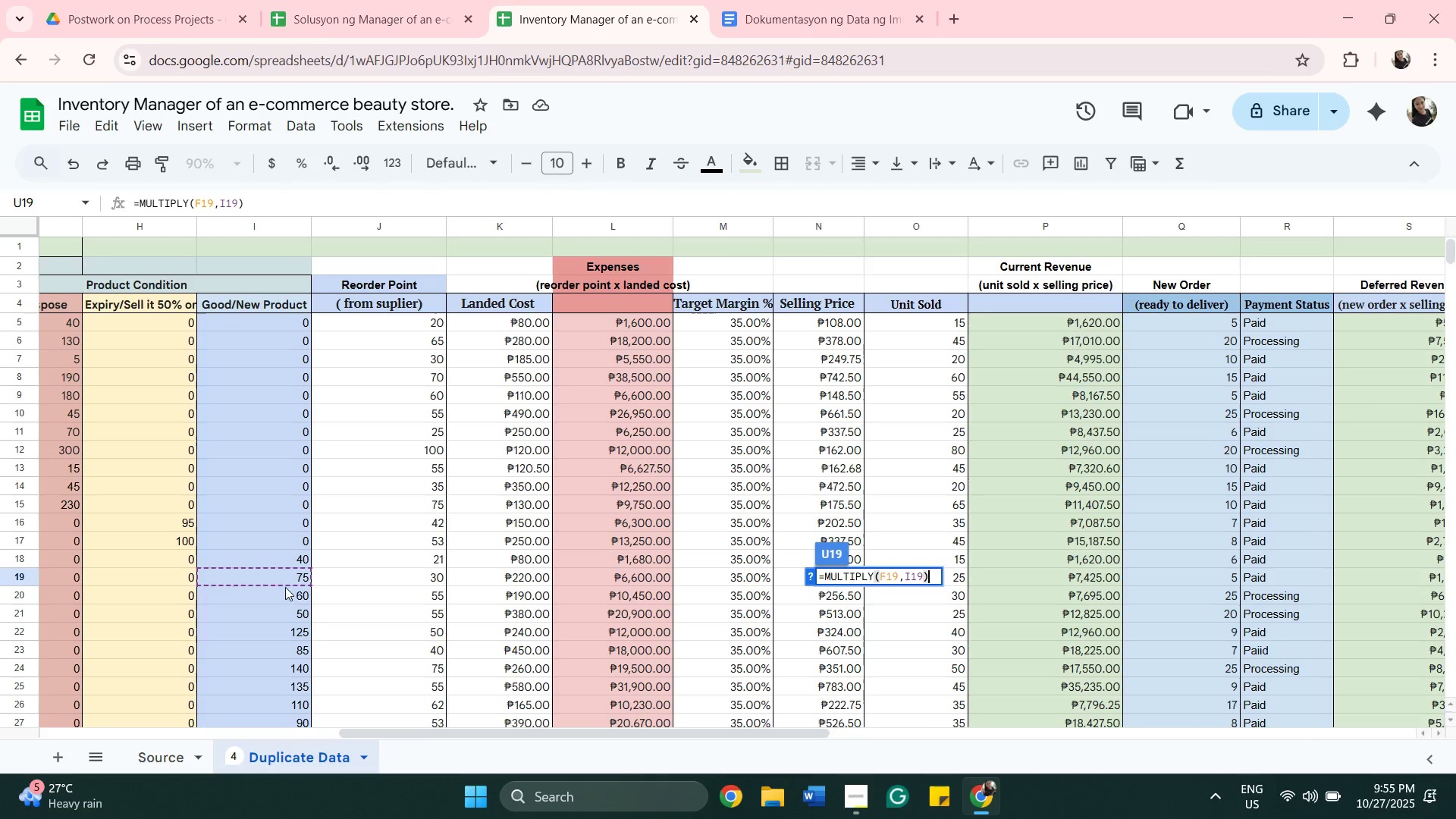 
left_click_drag(start_coordinate=[391, 733], to_coordinate=[325, 757])
 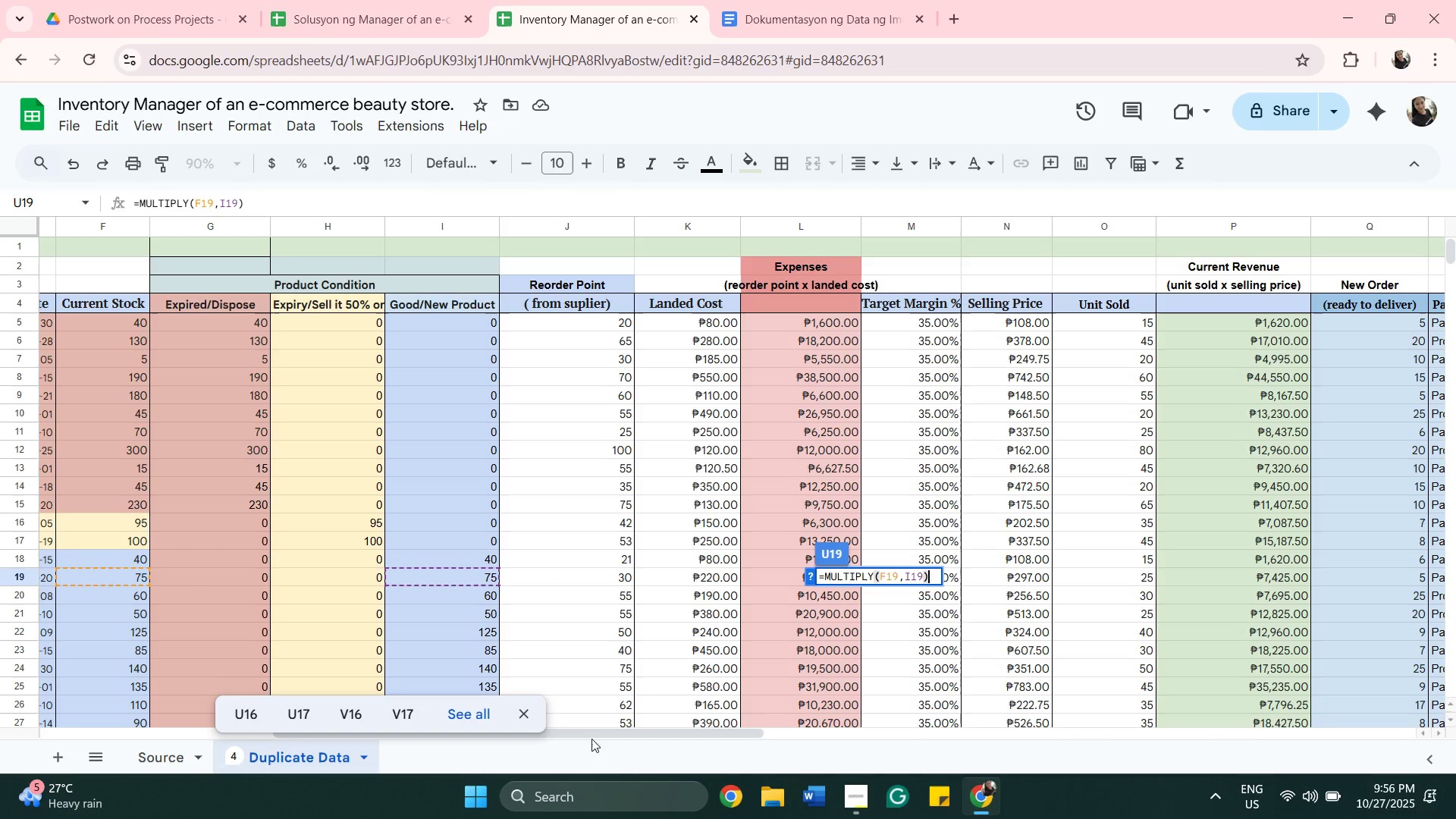 
wait(22.82)
 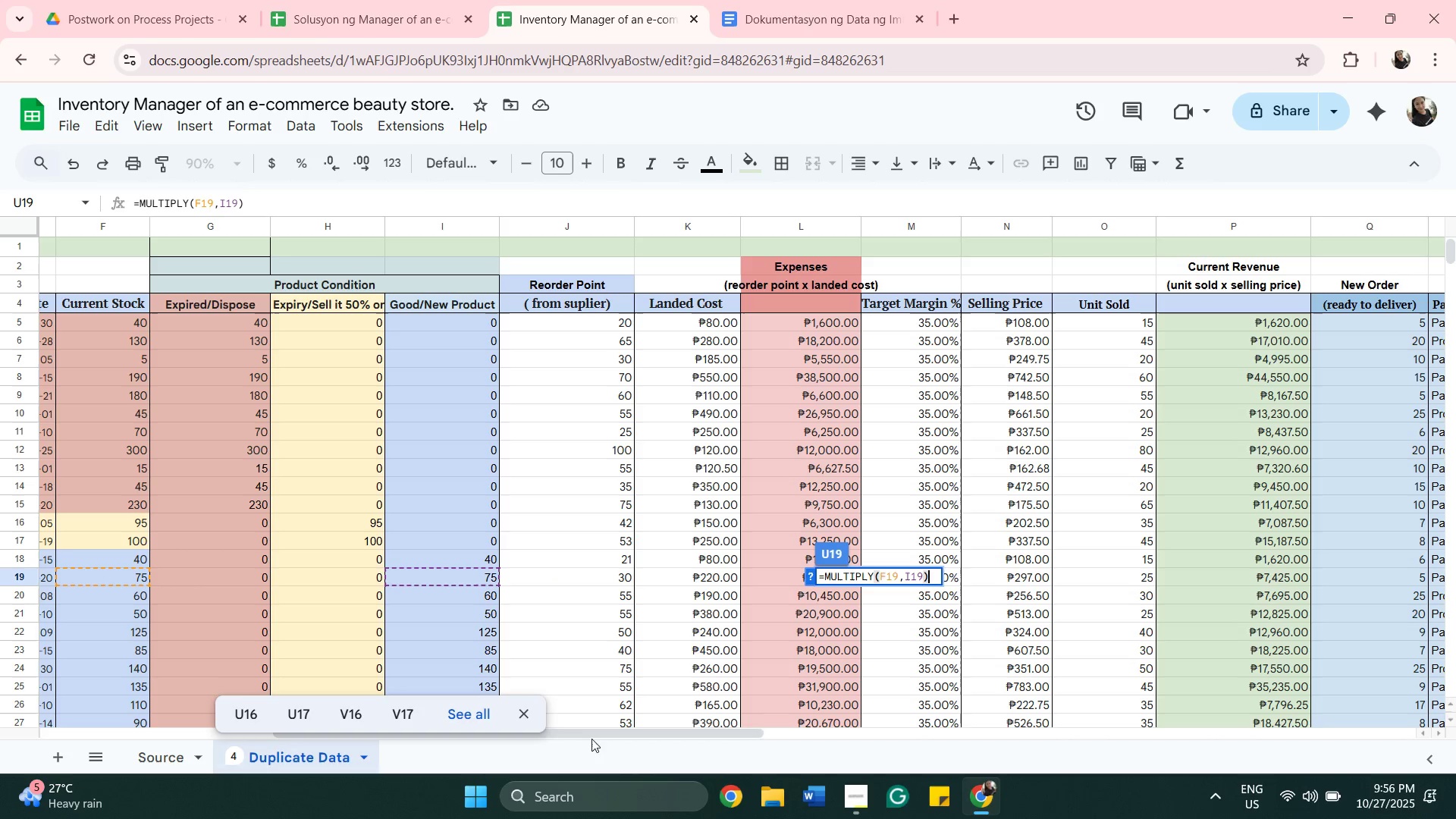 
left_click_drag(start_coordinate=[592, 735], to_coordinate=[1021, 673])
 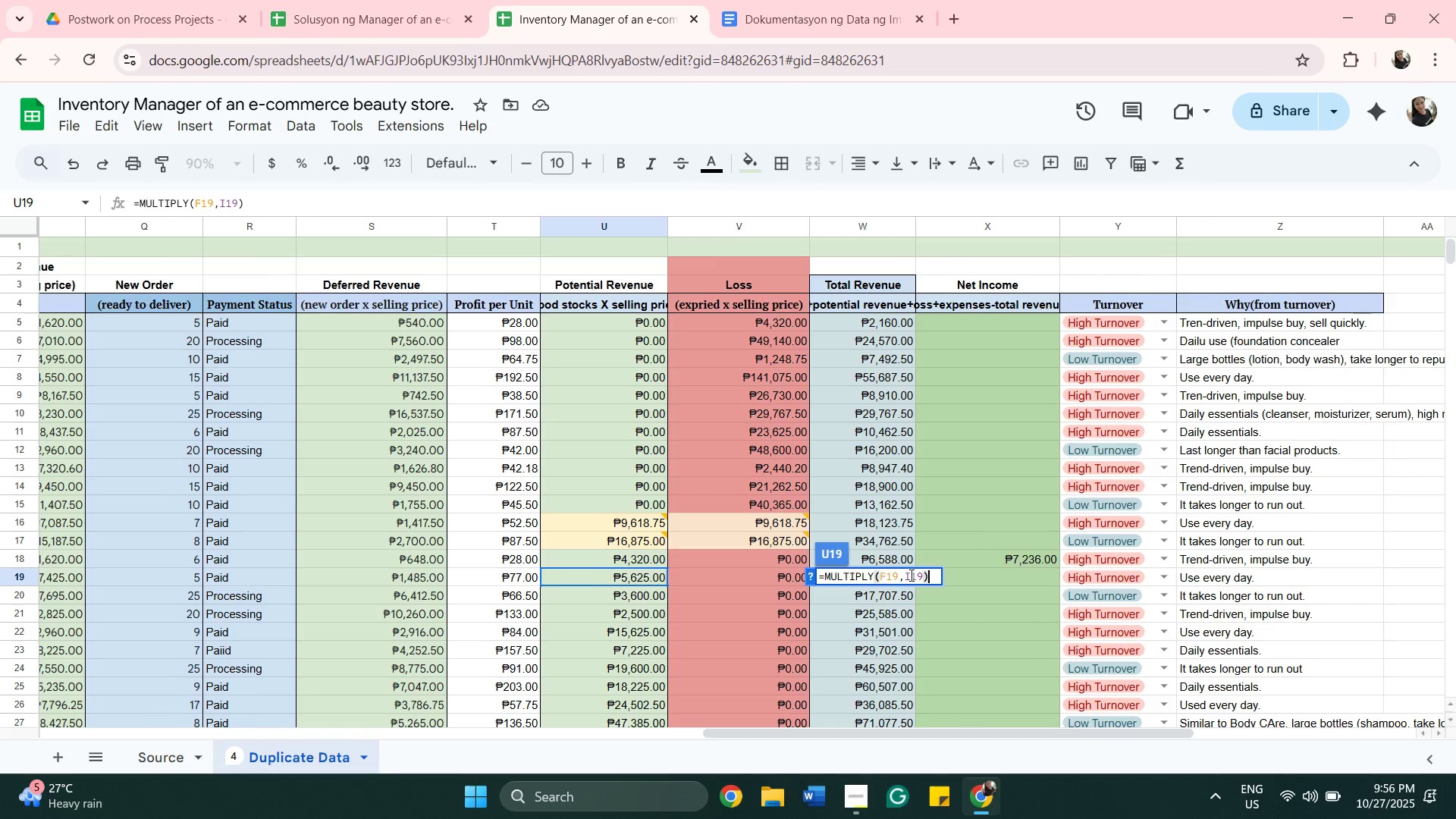 
left_click([910, 575])
 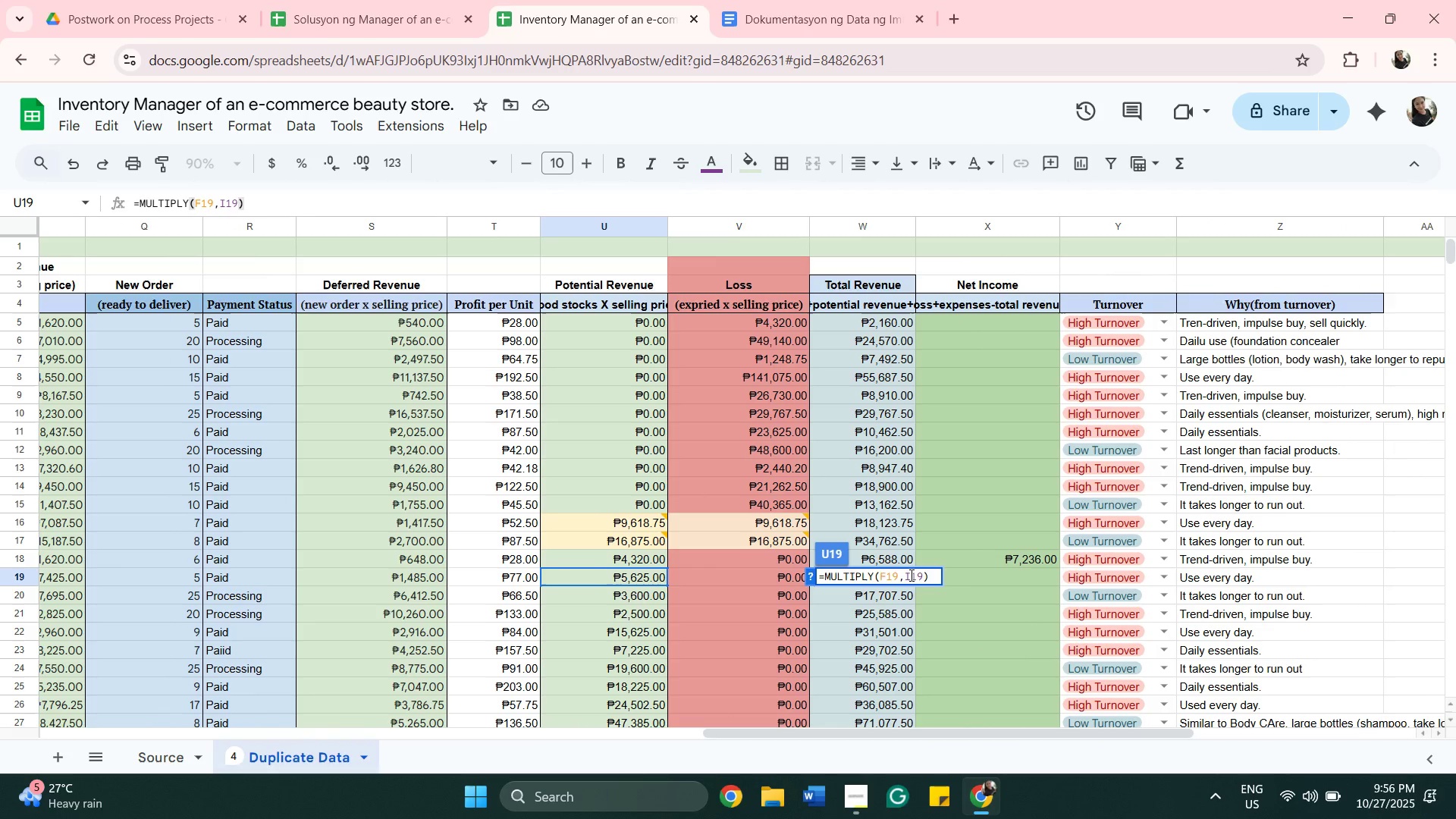 
key(Backspace)
 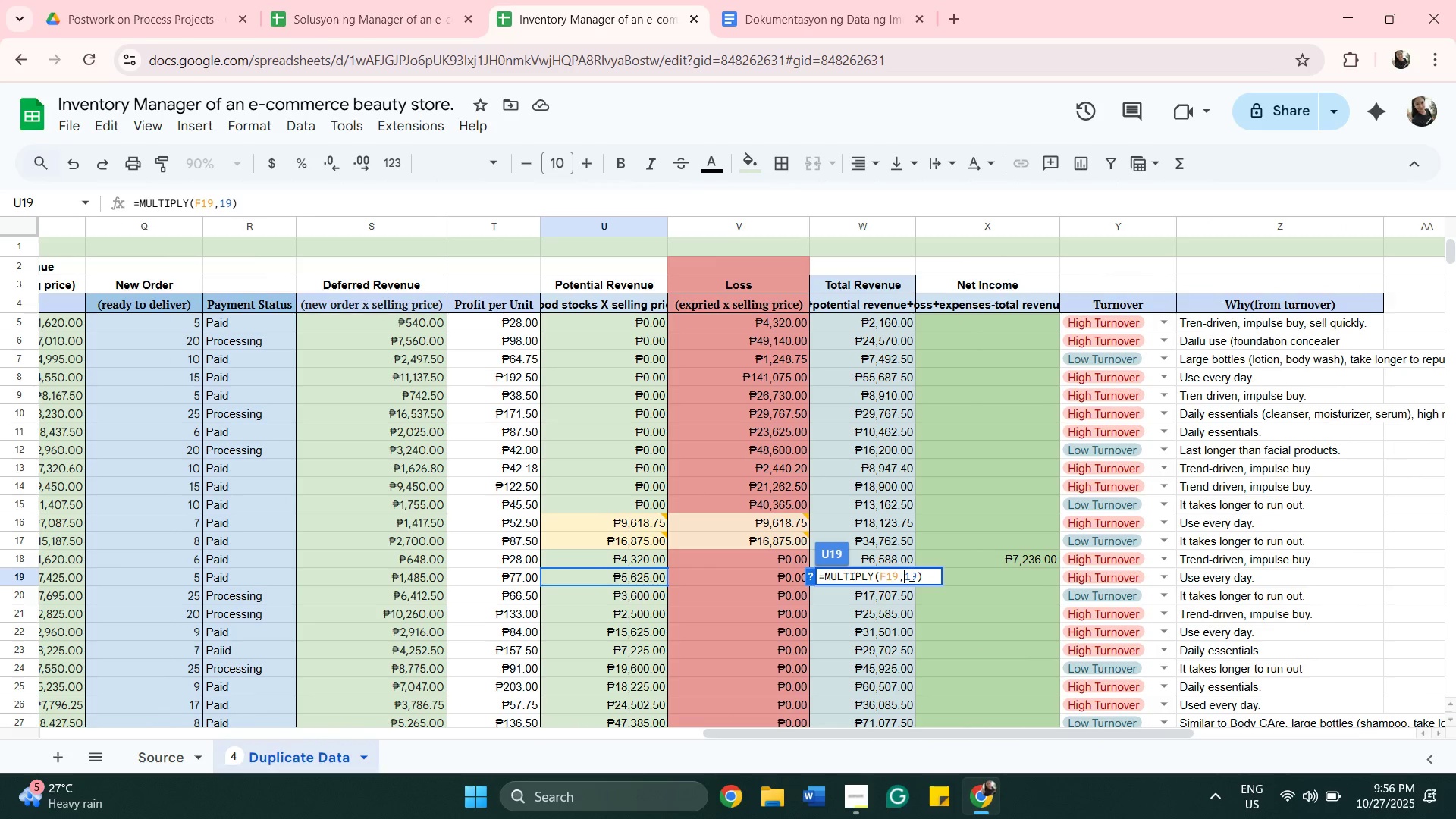 
key(CapsLock)
 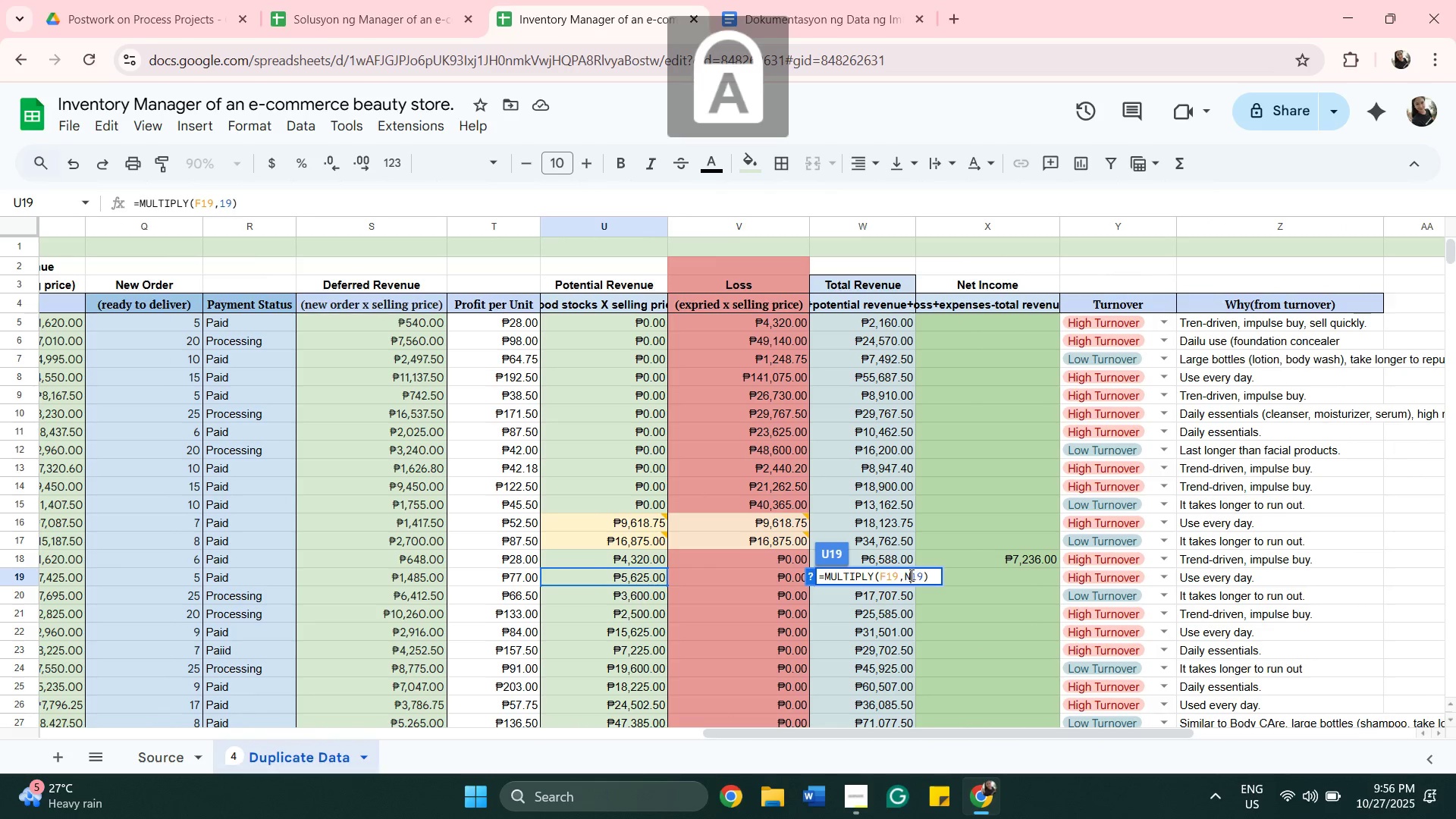 
key(N)
 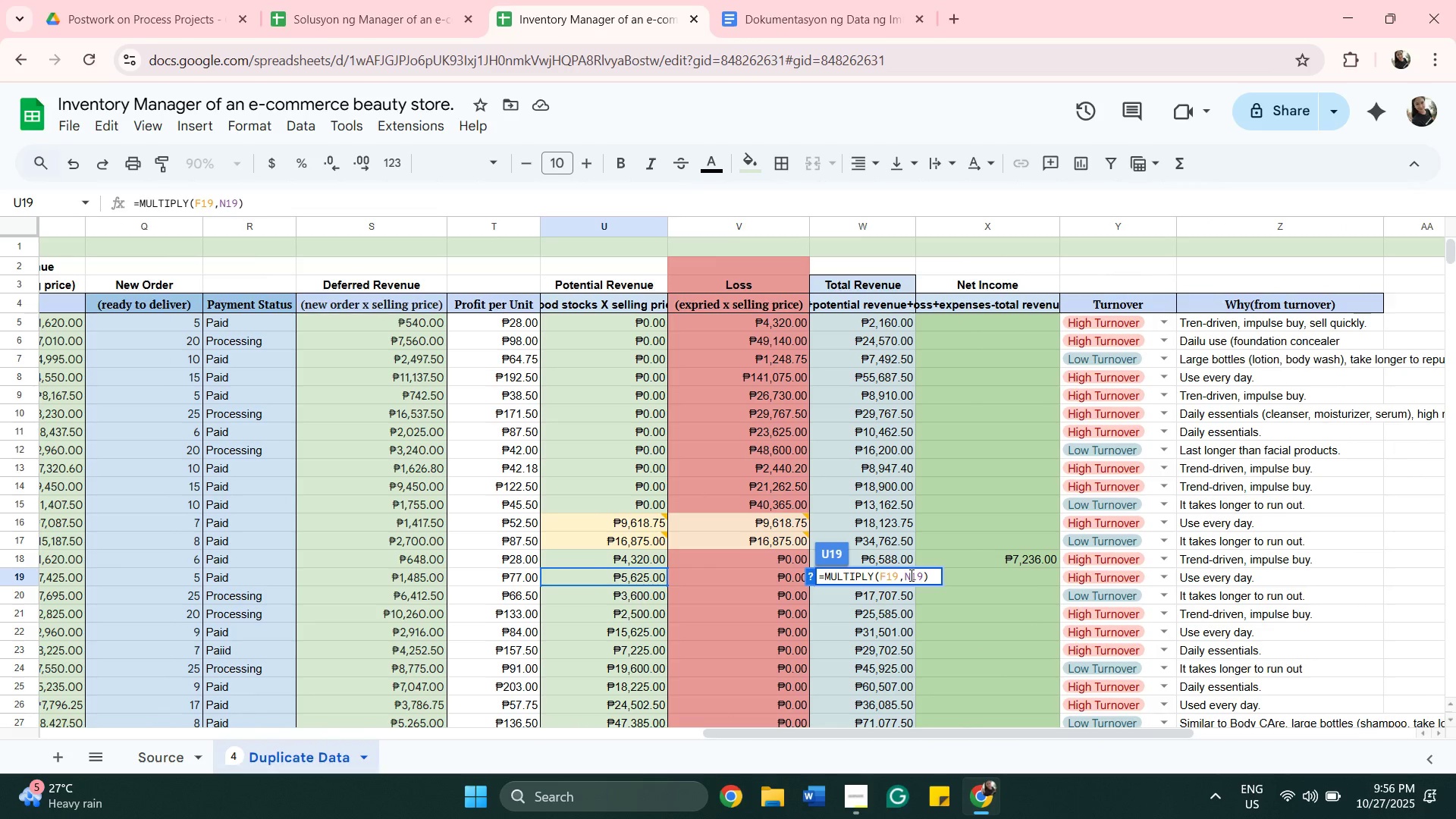 
key(Enter)
 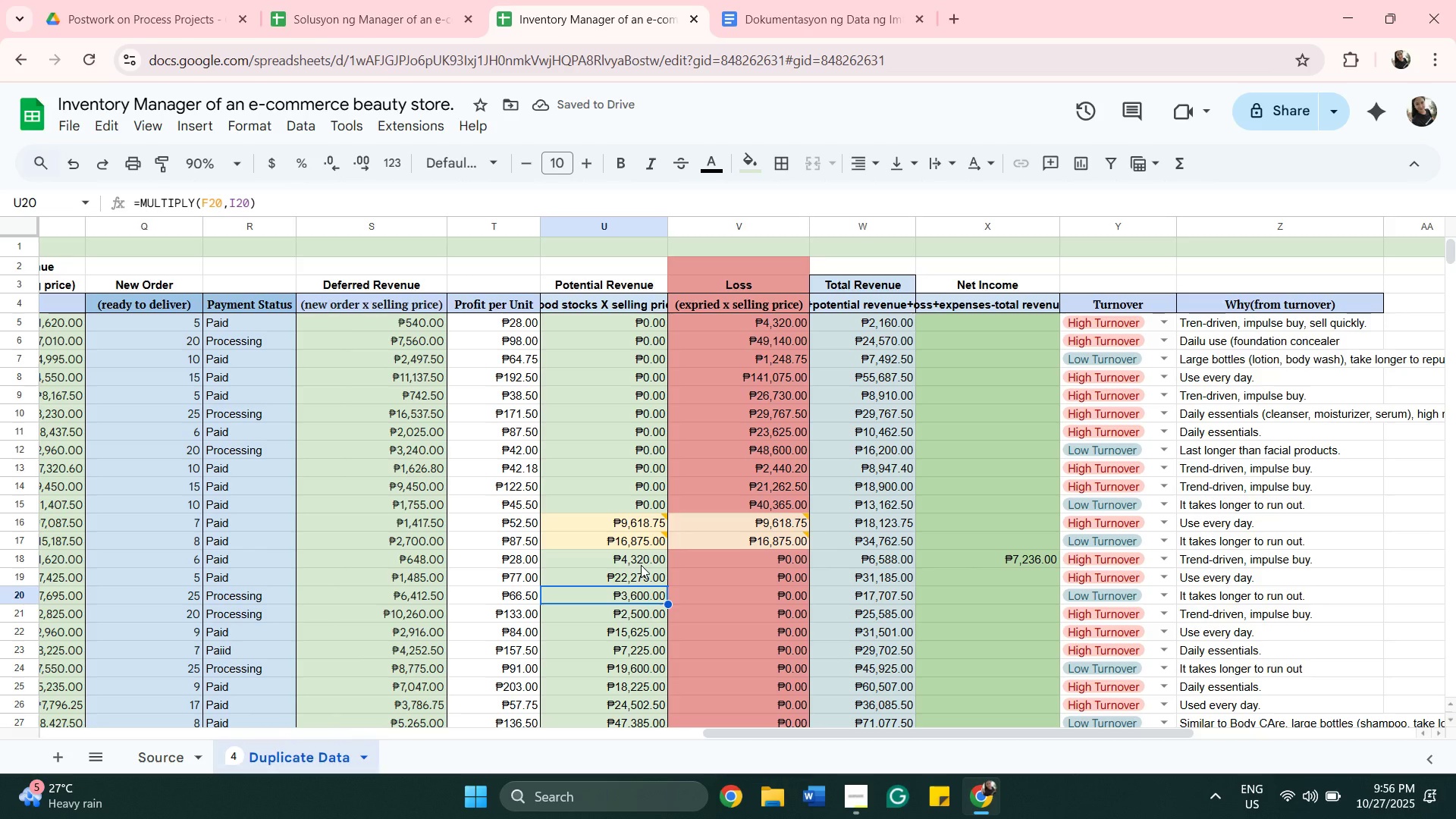 
wait(6.78)
 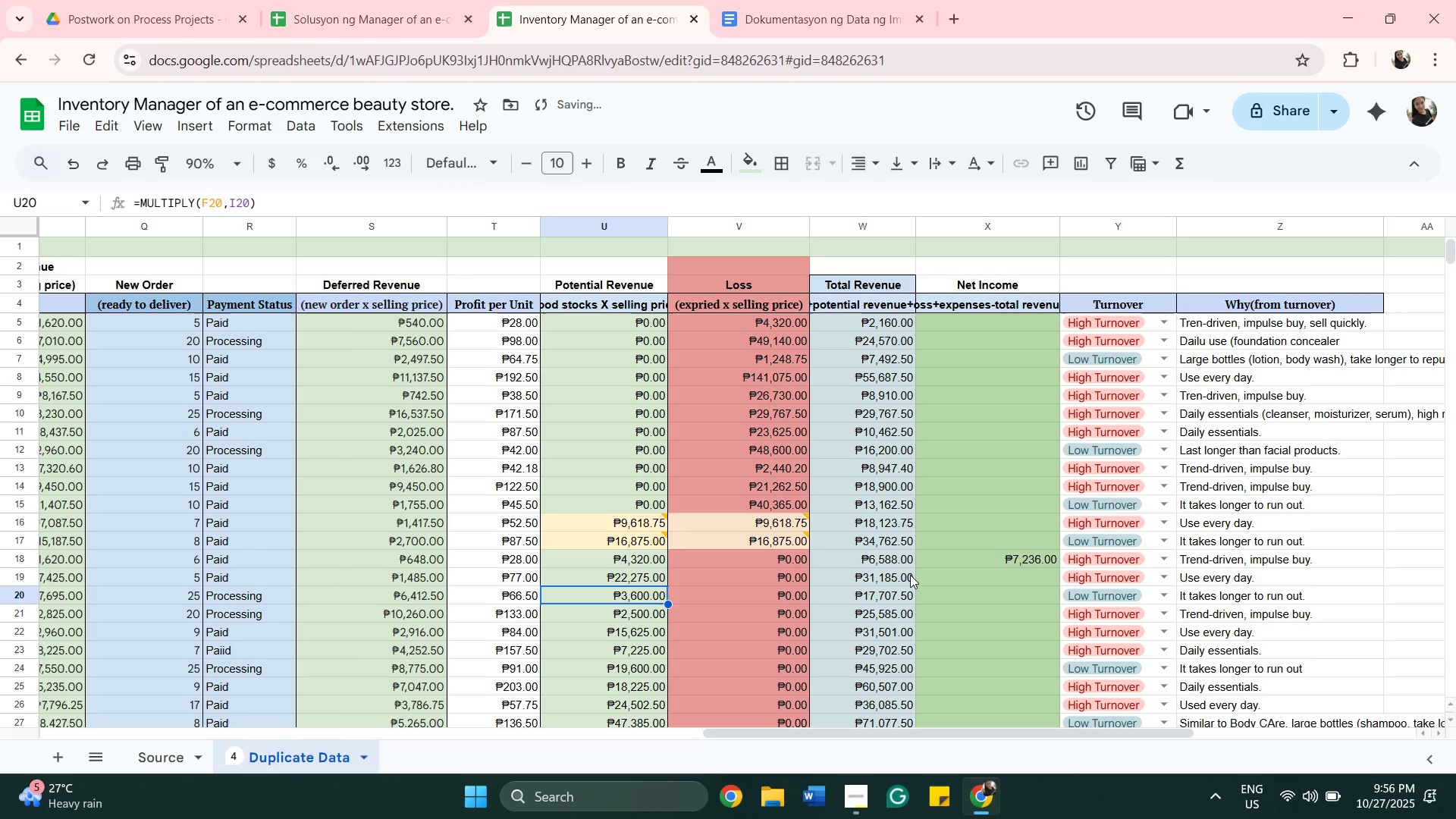 
double_click([641, 565])
 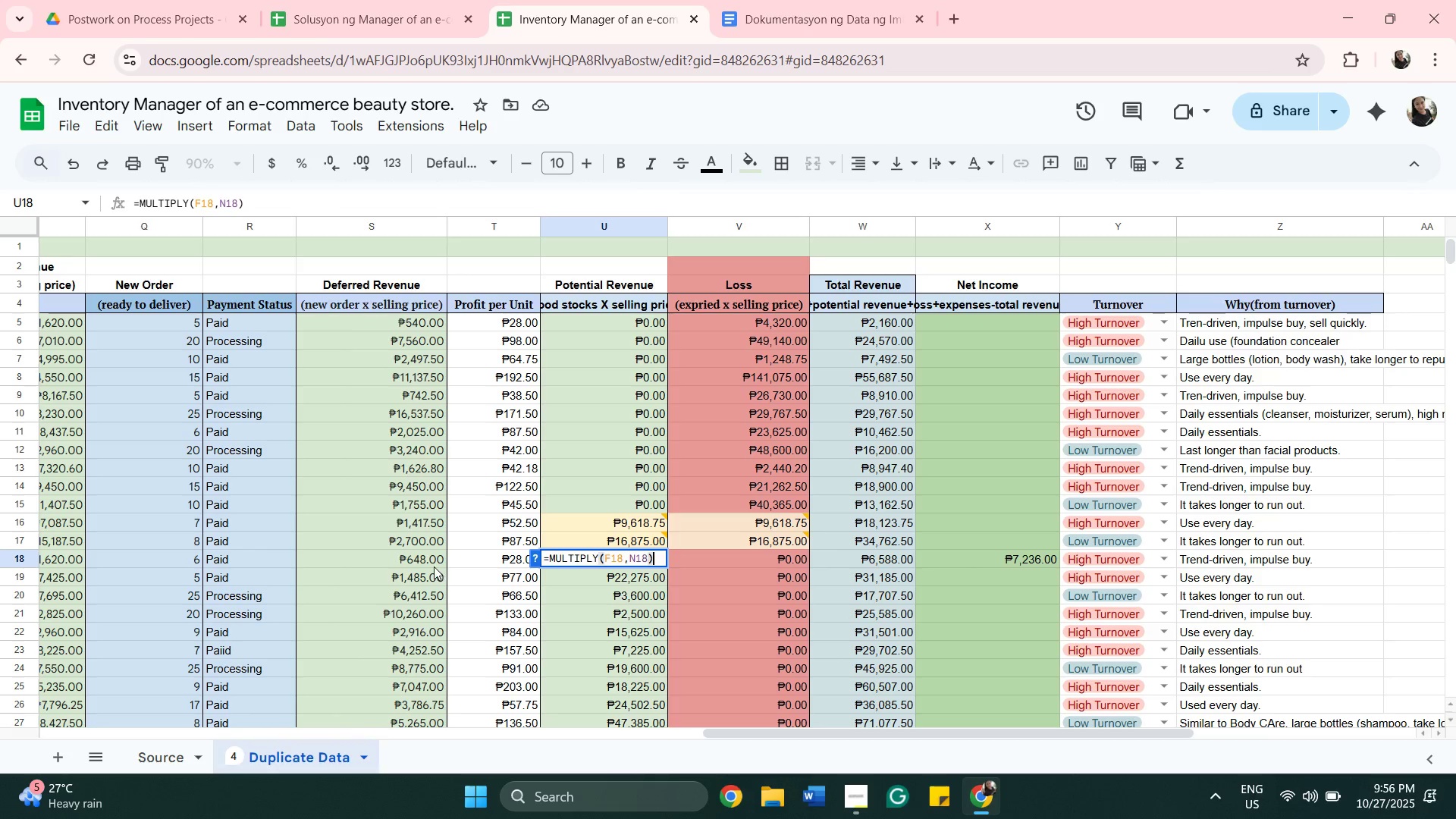 
double_click([433, 565])
 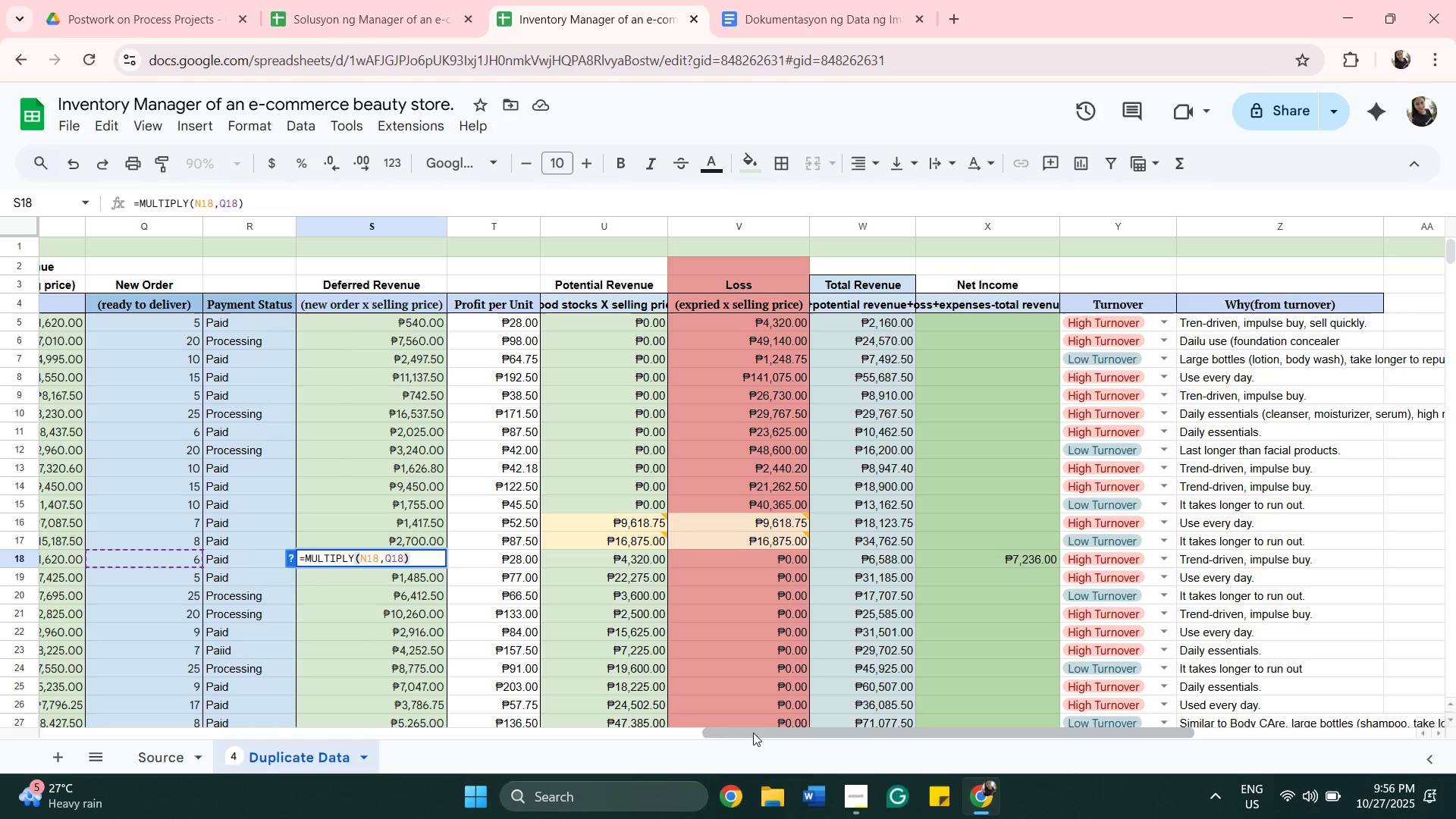 
wait(6.41)
 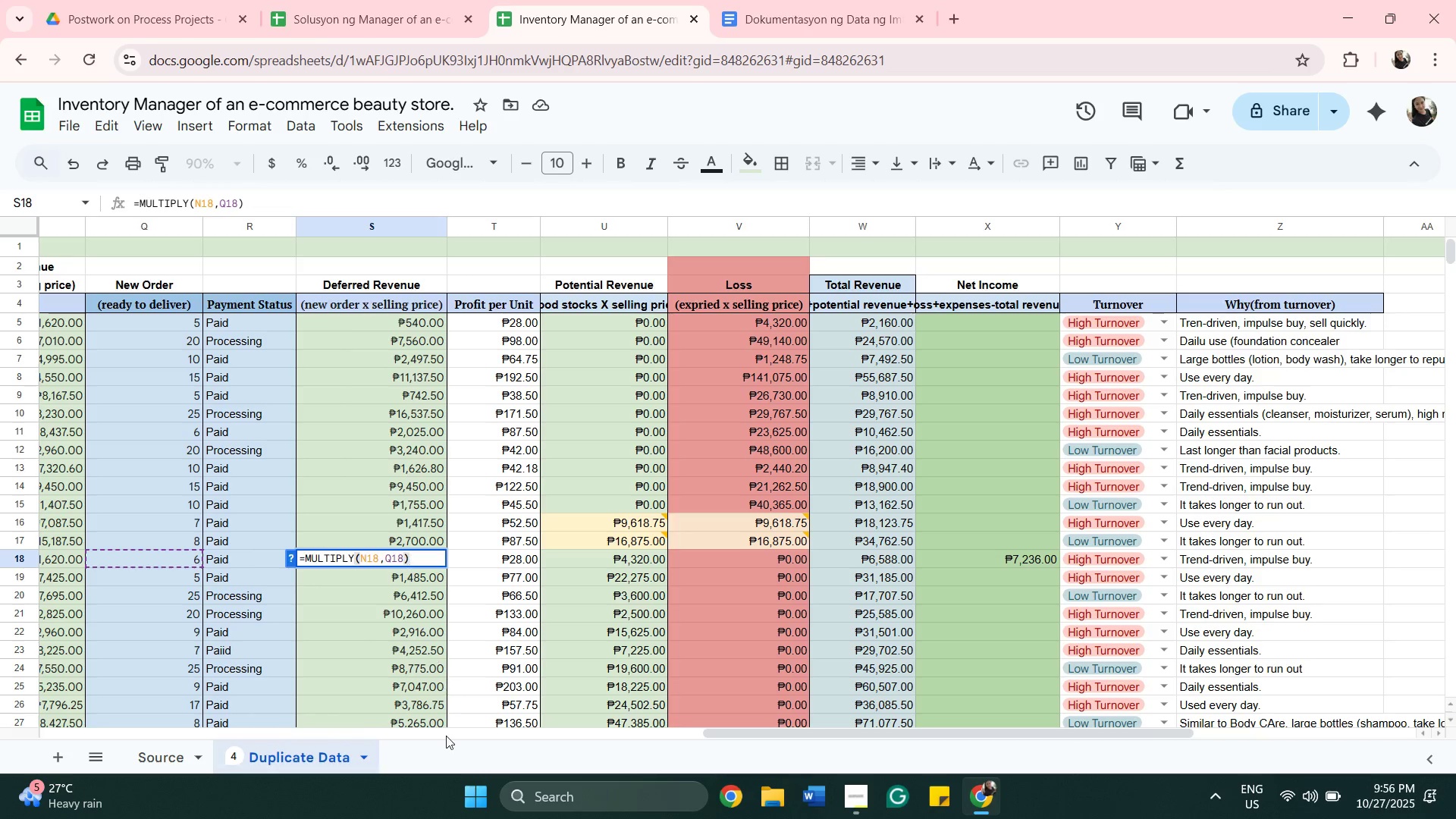 
left_click_drag(start_coordinate=[753, 733], to_coordinate=[701, 714])
 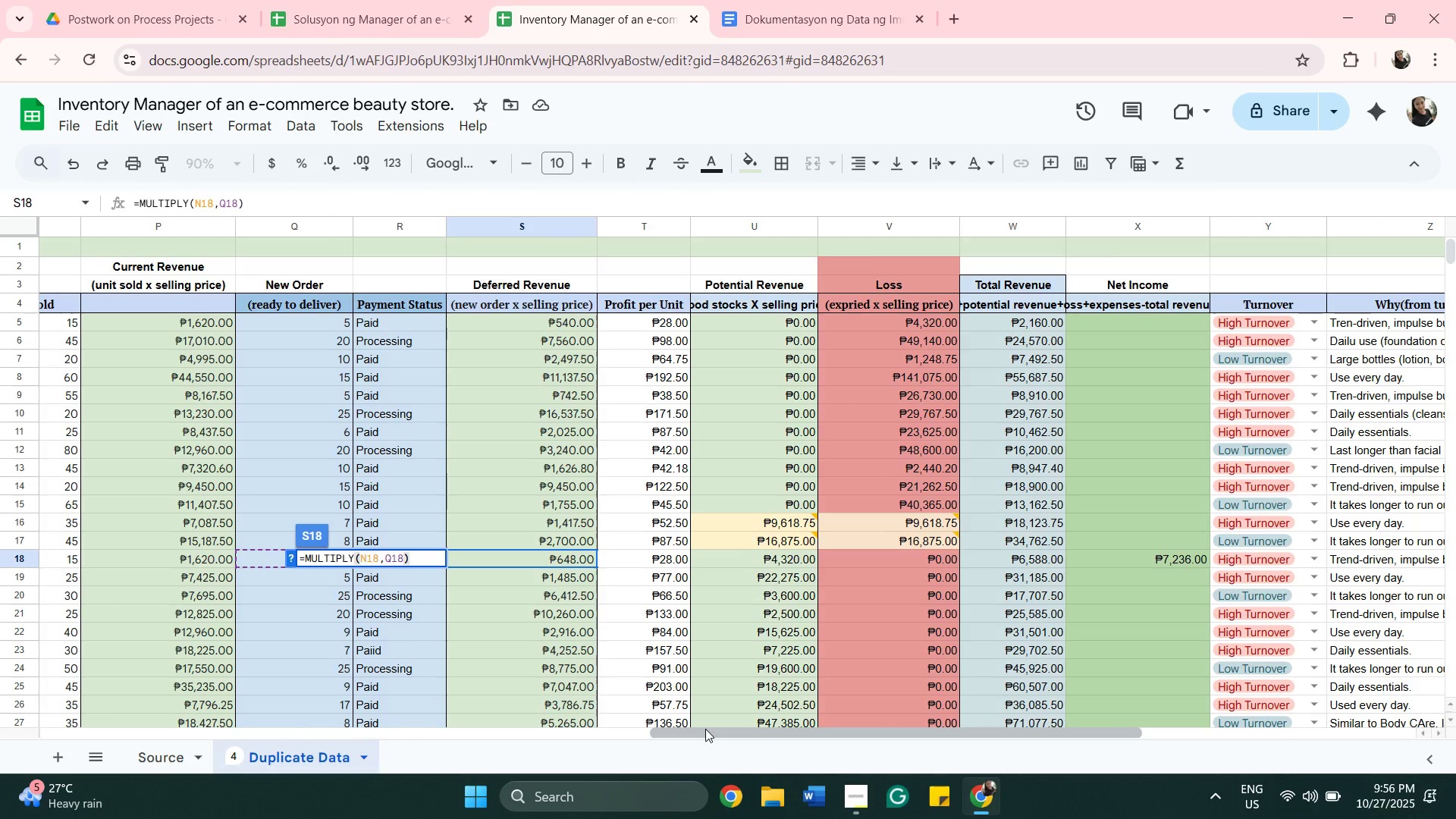 
left_click_drag(start_coordinate=[705, 729], to_coordinate=[430, 565])
 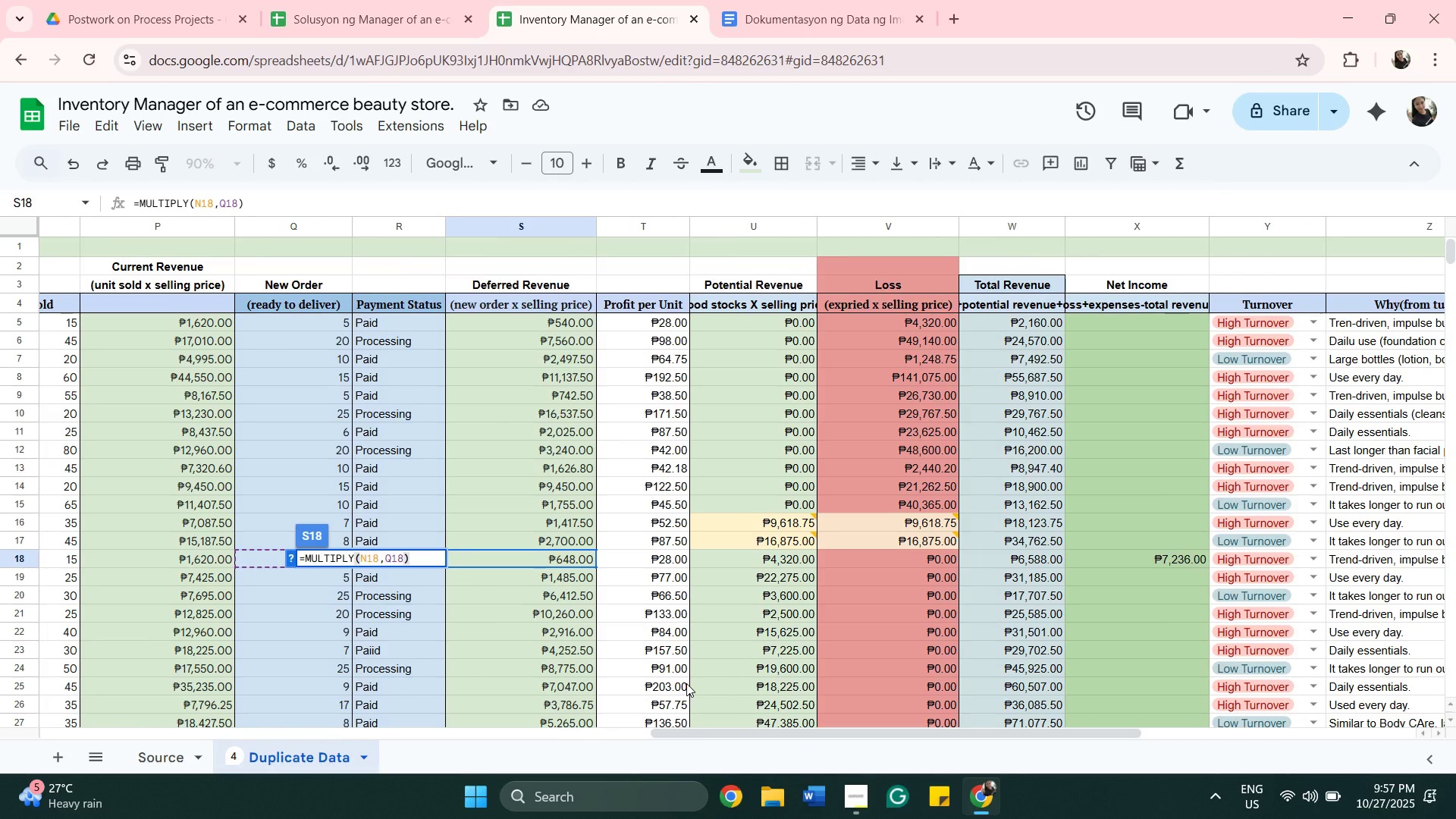 
wait(6.21)
 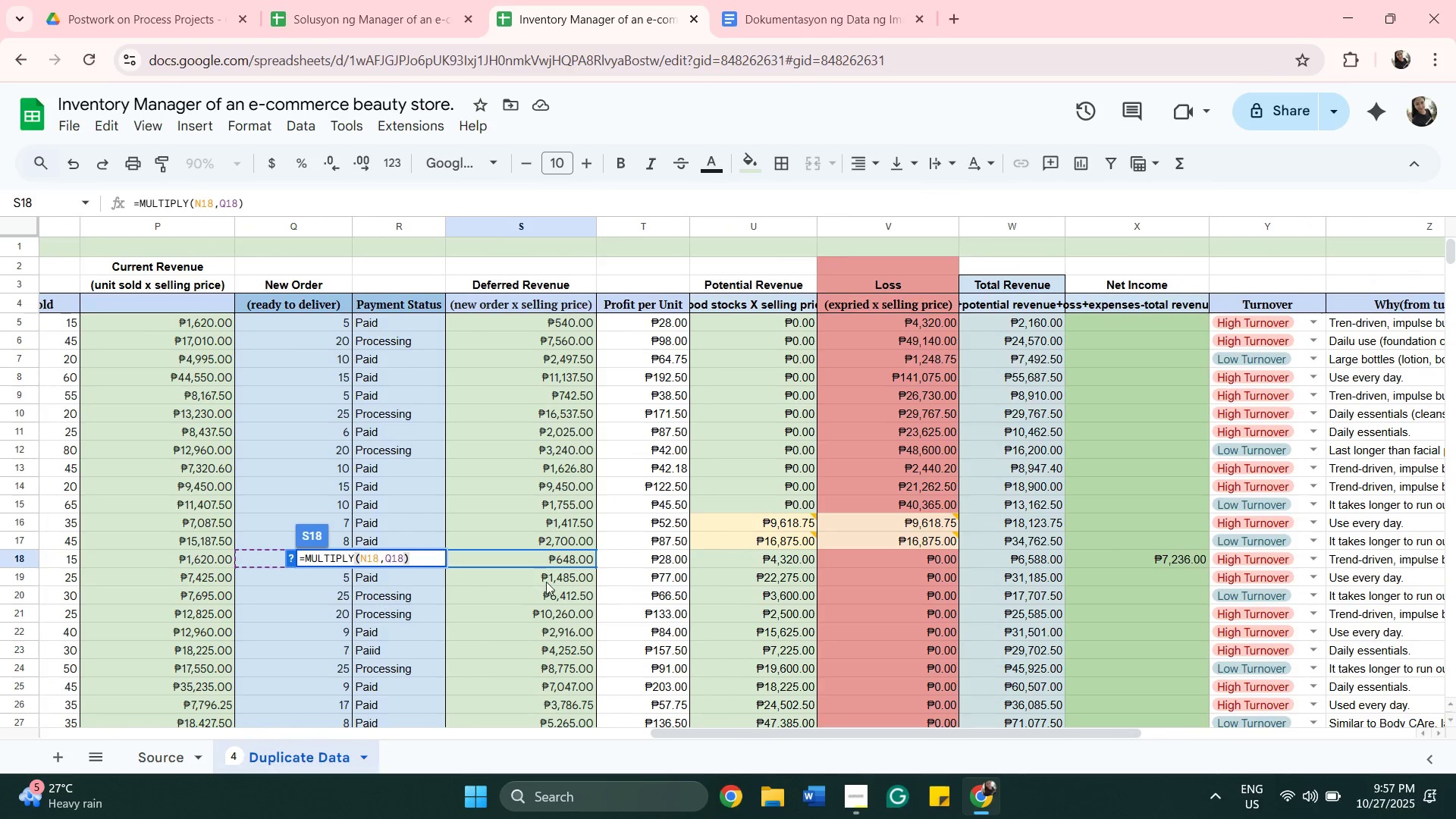 
left_click_drag(start_coordinate=[702, 735], to_coordinate=[792, 694])
 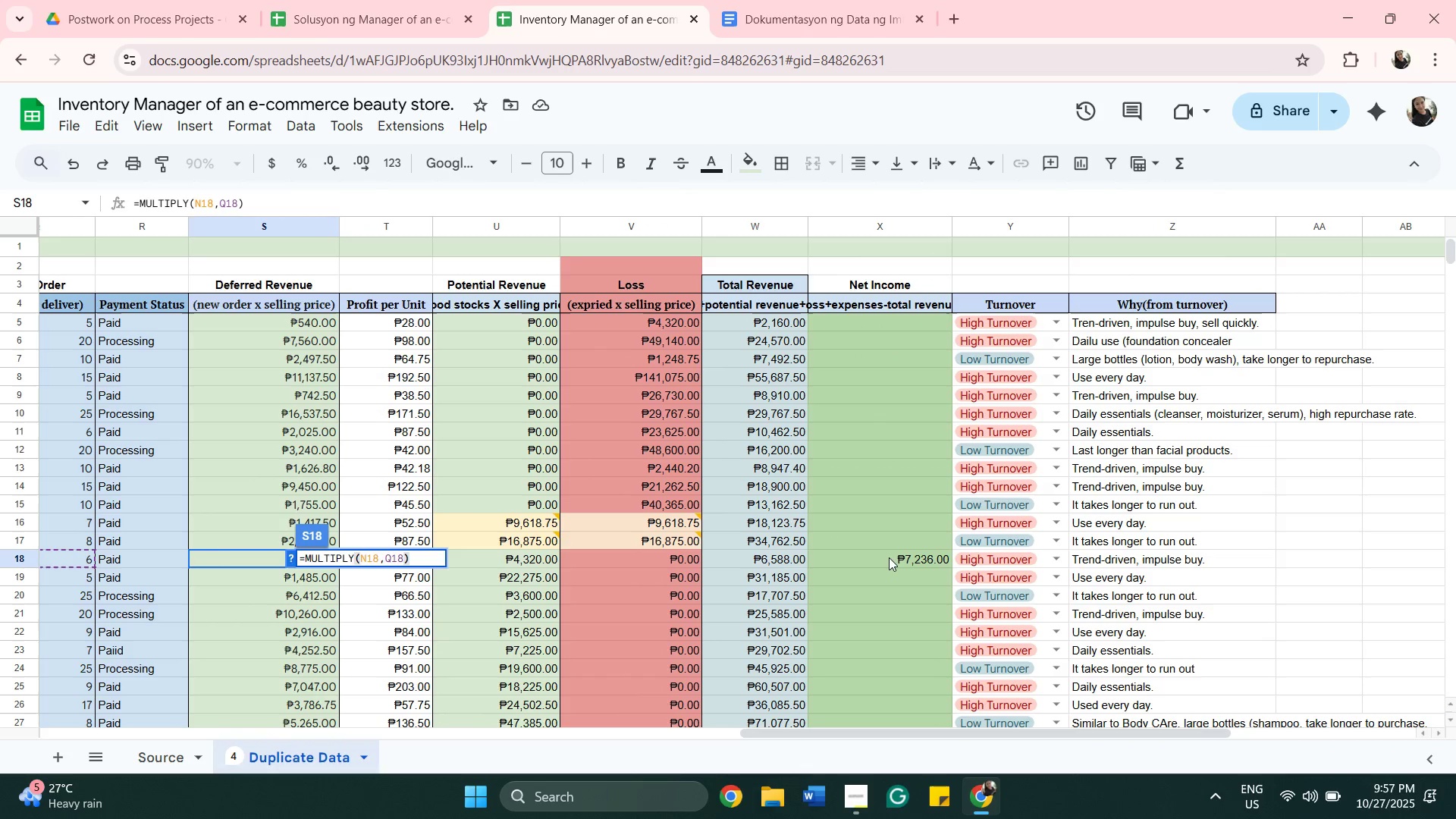 
left_click([889, 557])
 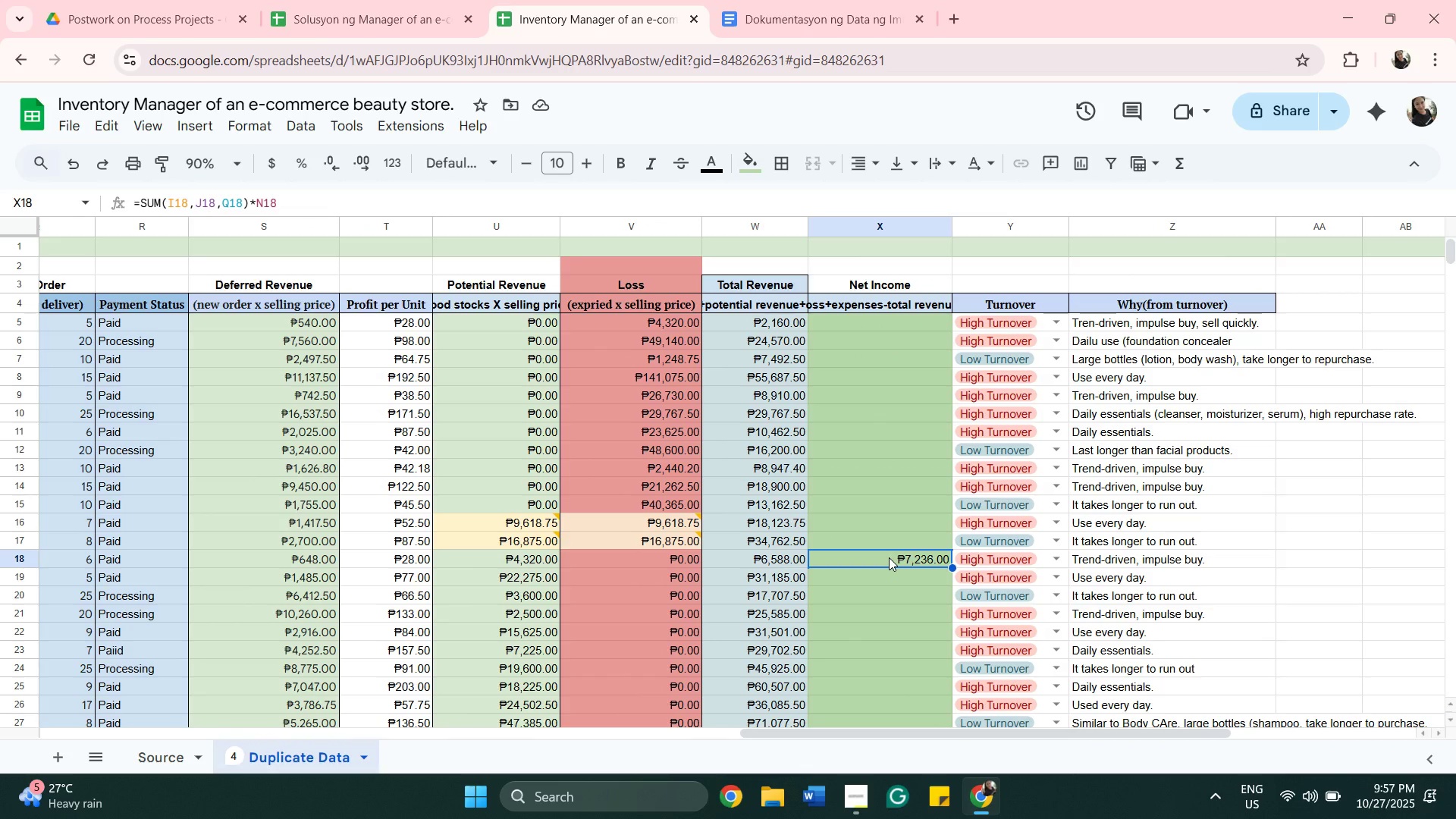 
wait(9.64)
 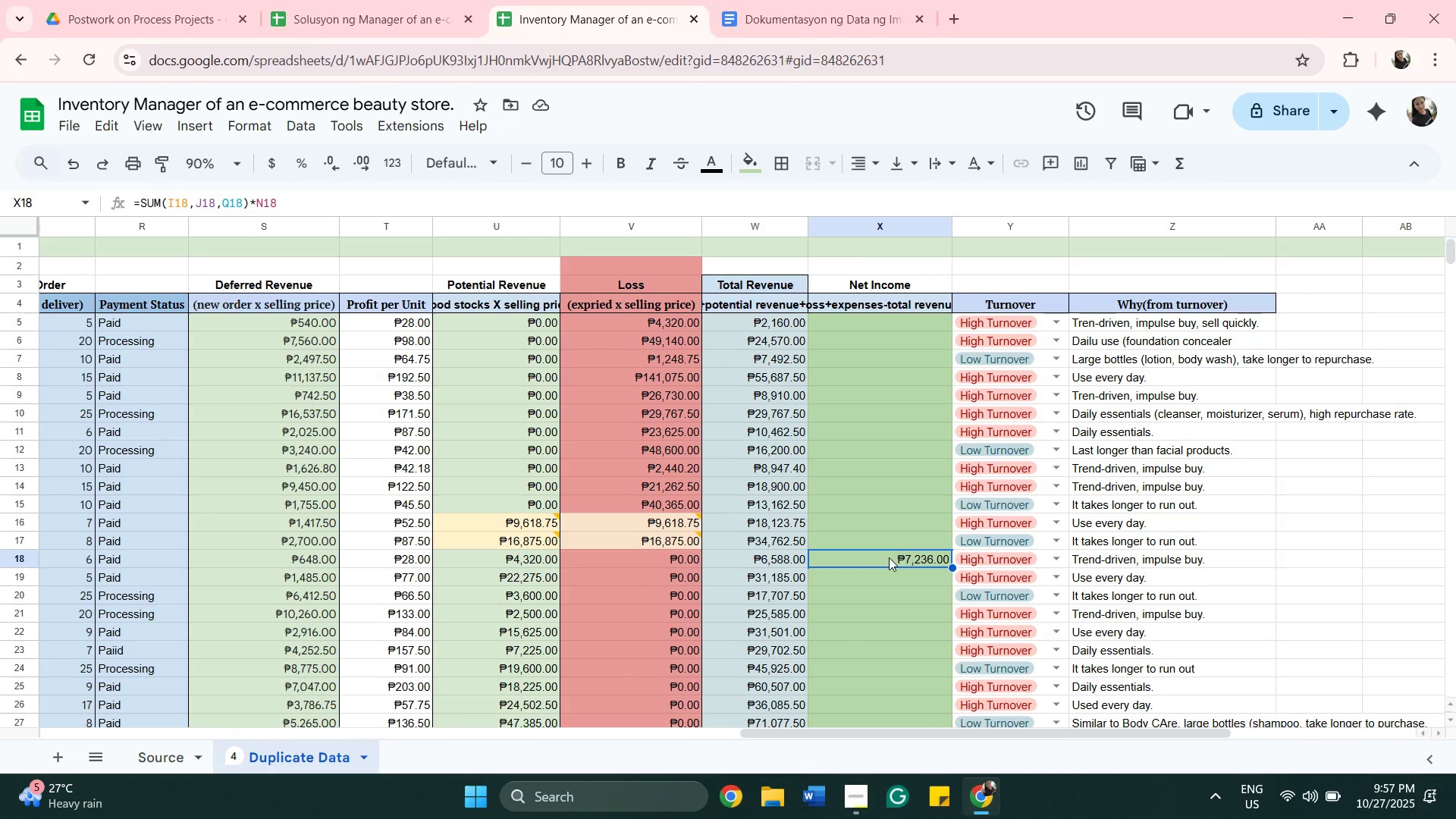 
double_click([875, 304])
 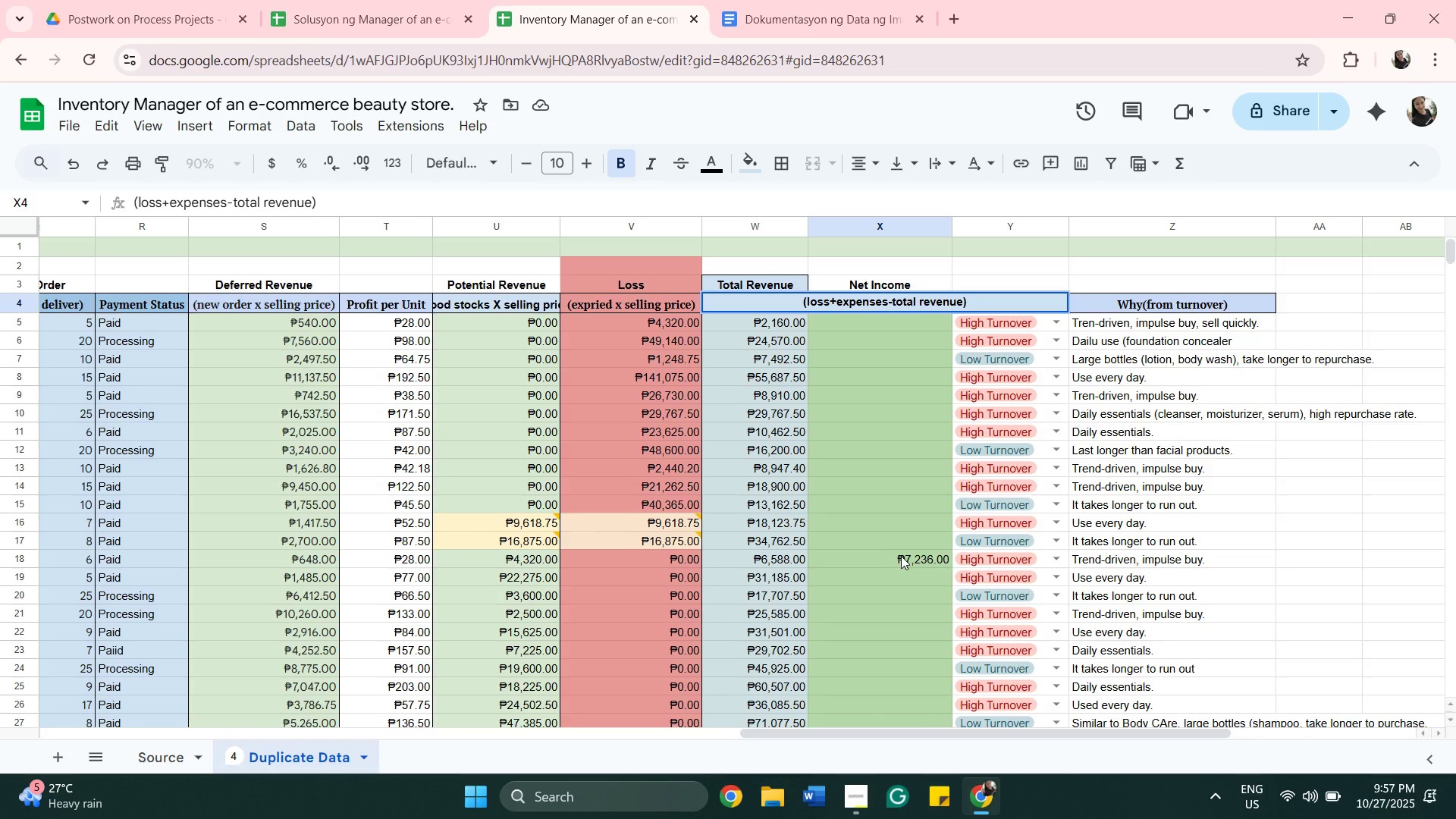 
double_click([901, 556])
 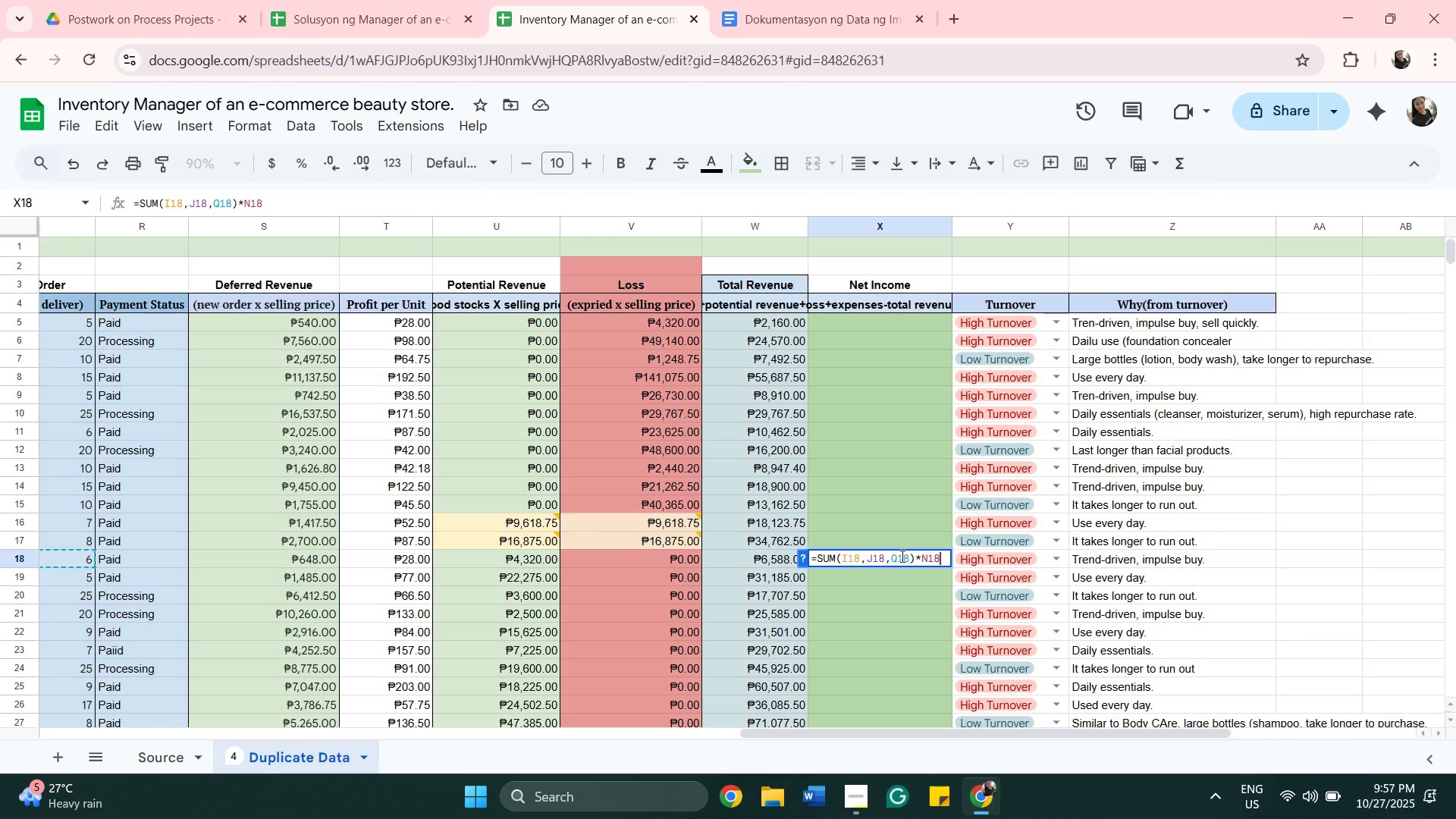 
wait(7.22)
 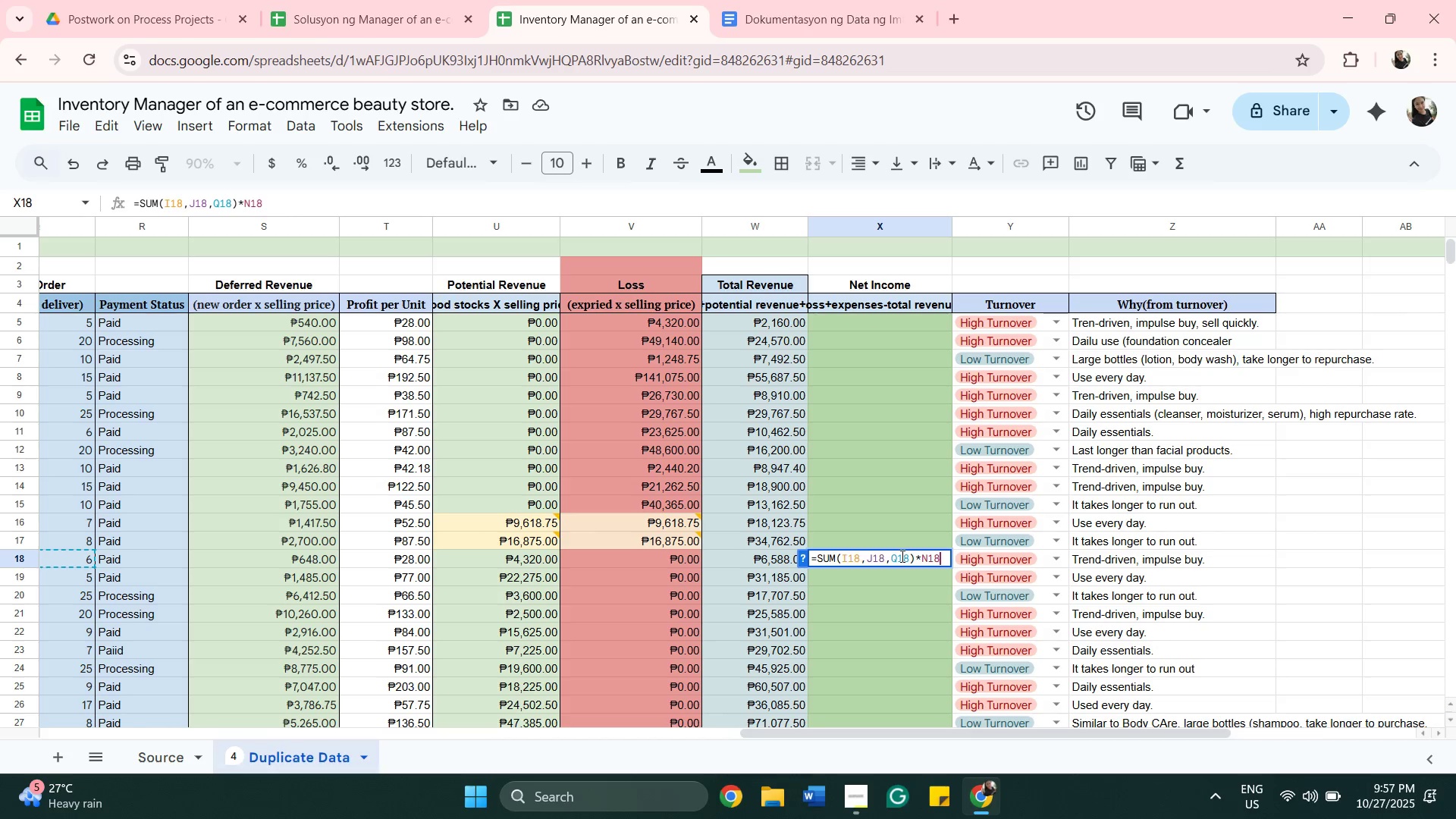 
key(Enter)
 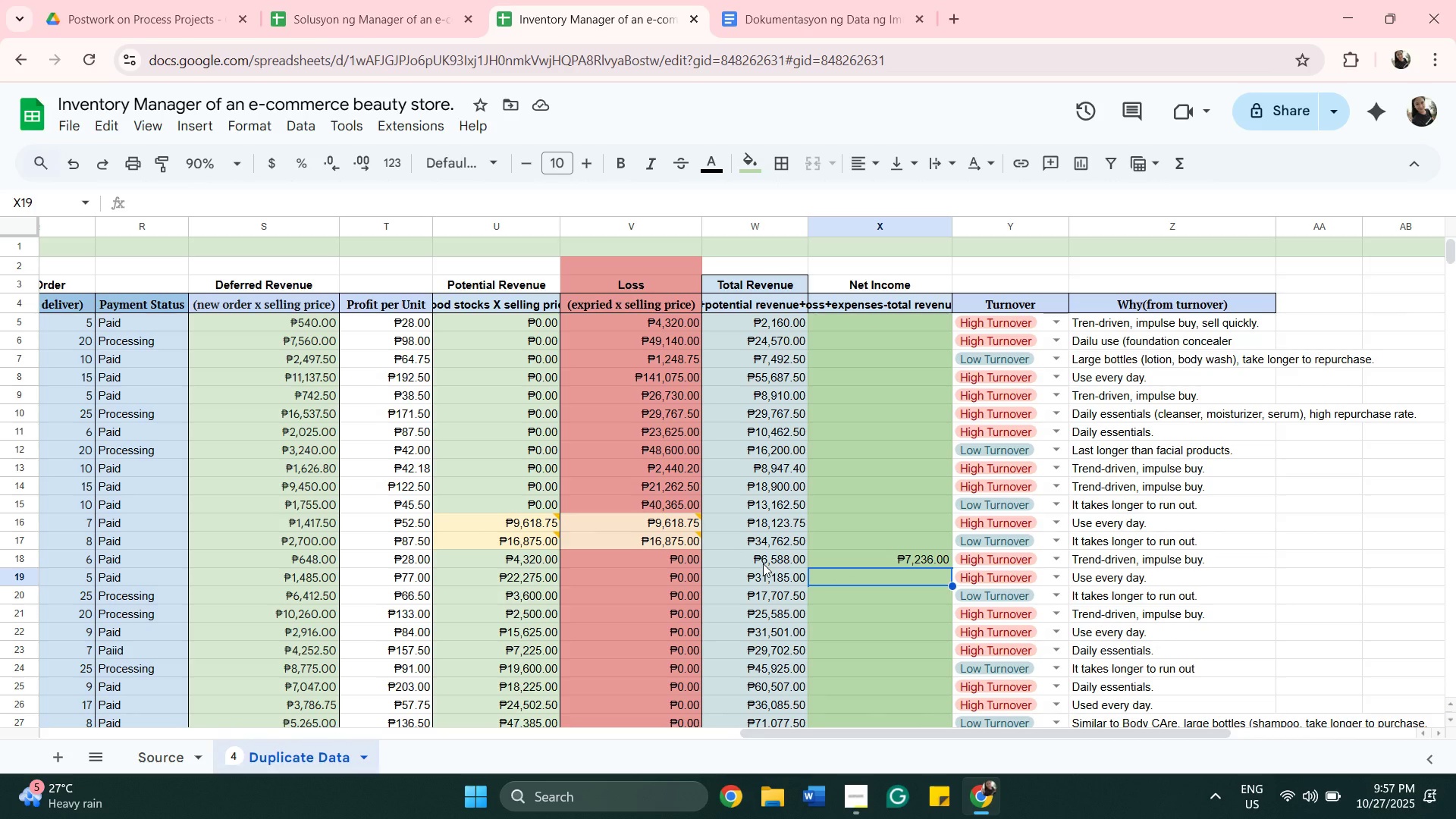 
wait(7.16)
 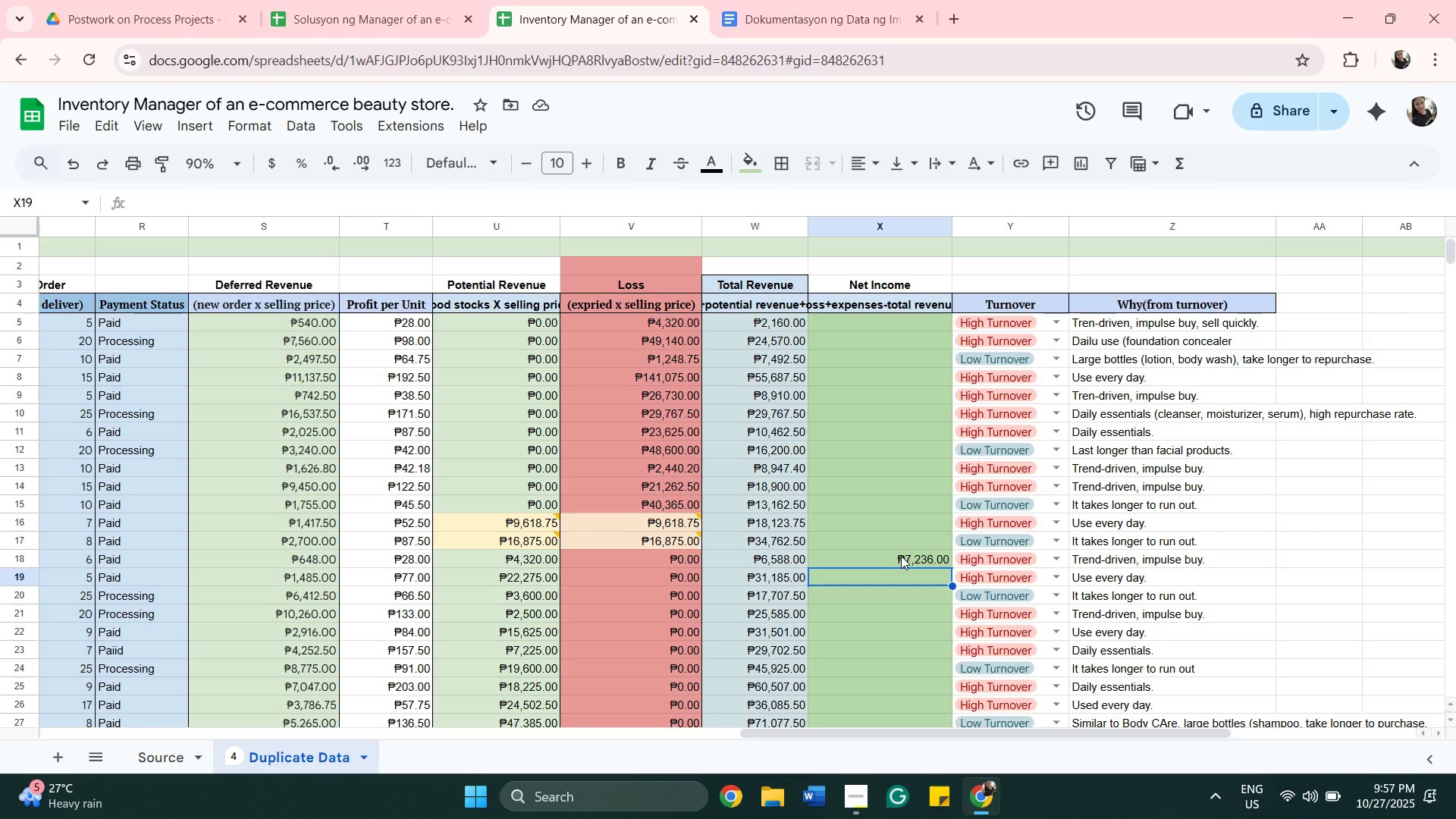 
double_click([763, 563])
 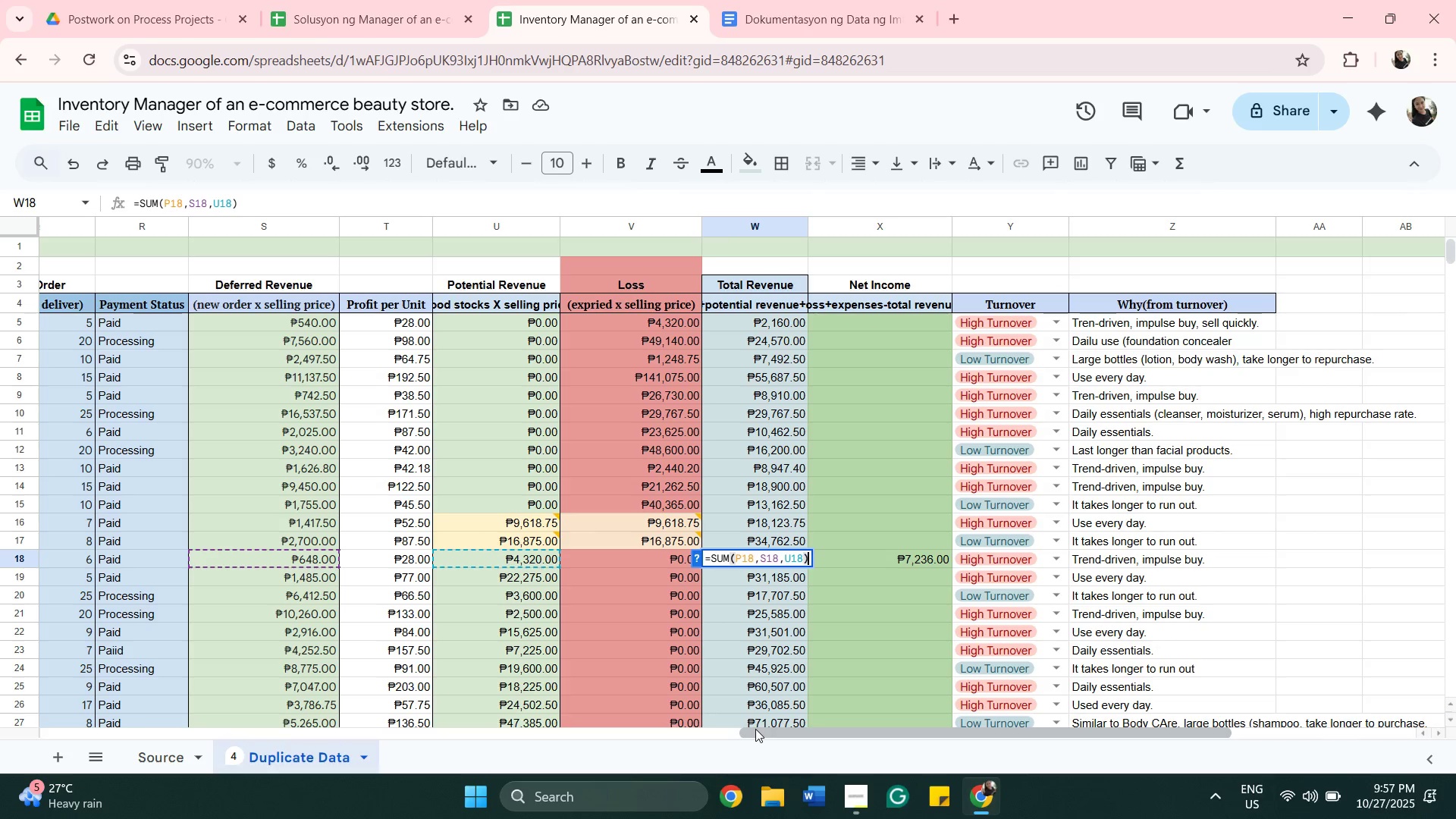 
left_click_drag(start_coordinate=[756, 730], to_coordinate=[868, 680])
 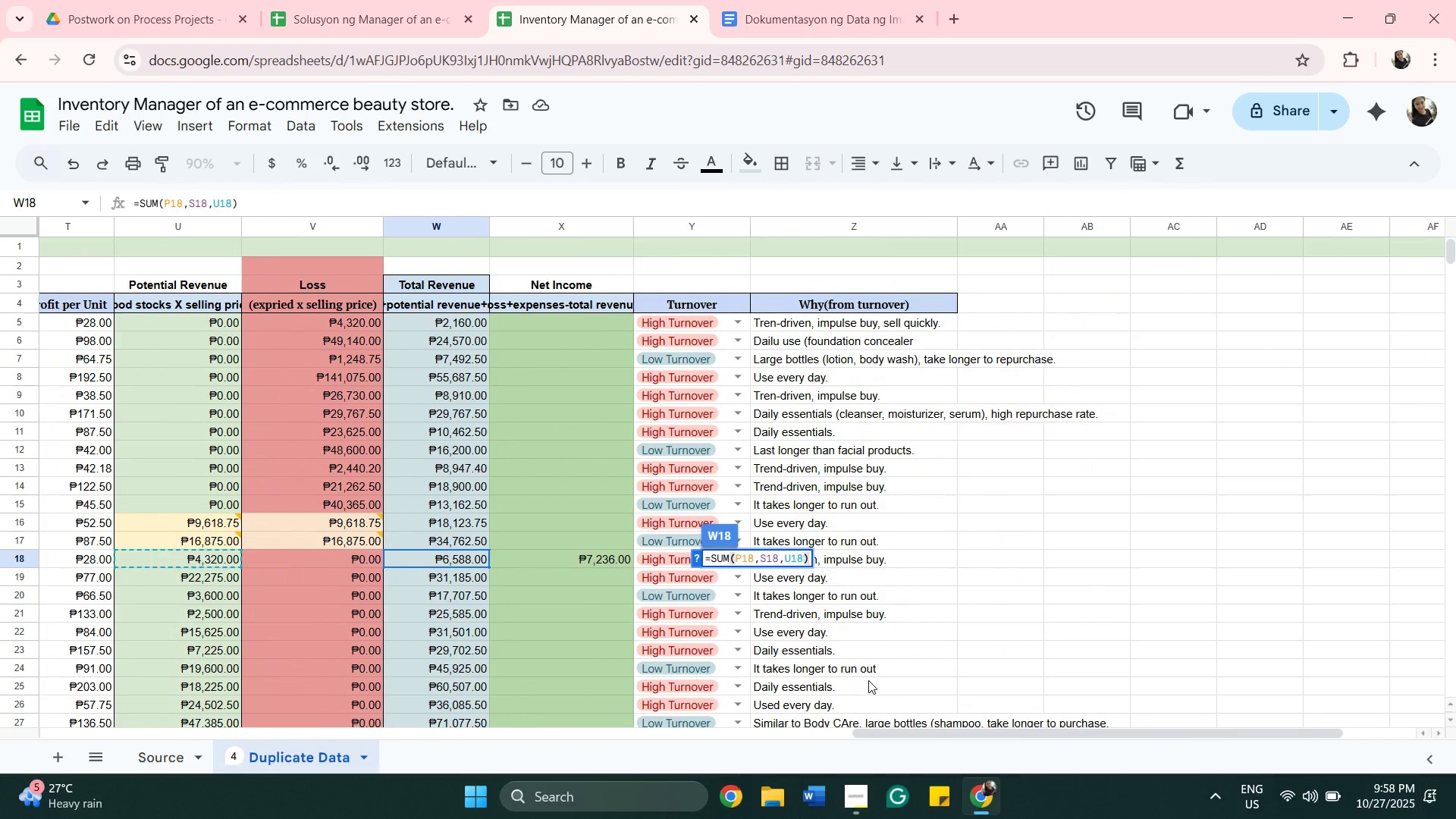 
key(Enter)
 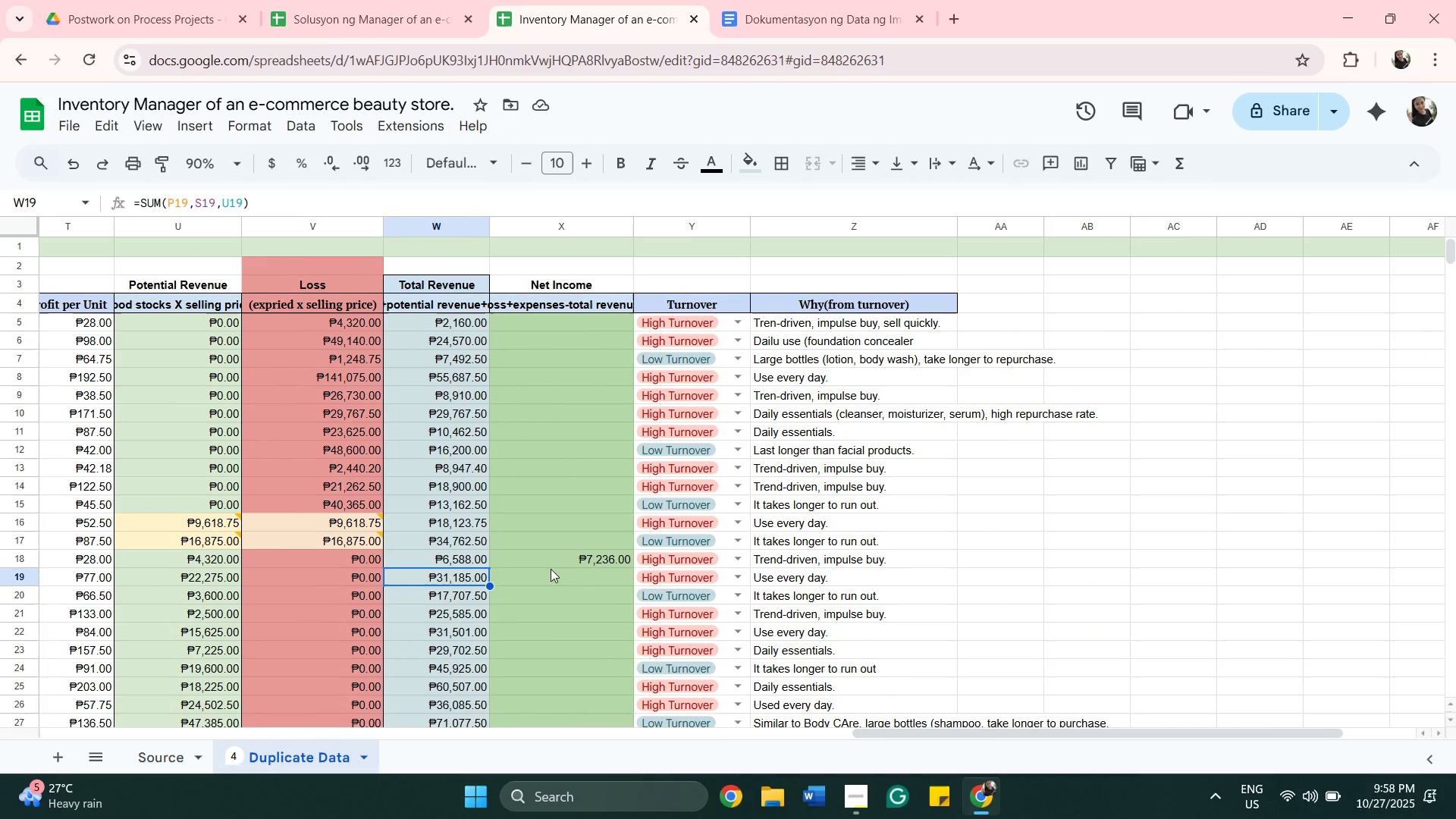 
left_click([549, 557])
 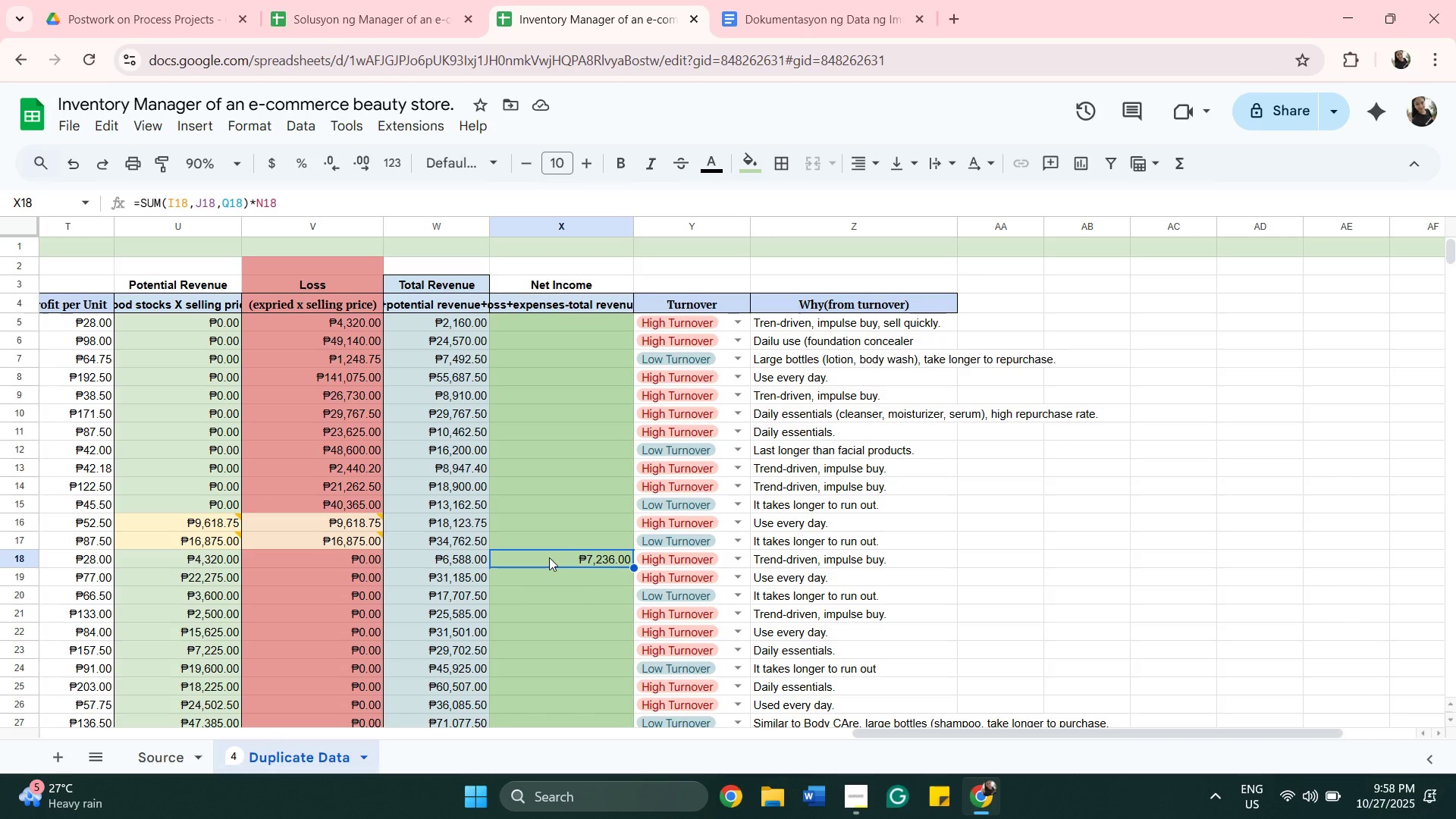 
double_click([549, 557])
 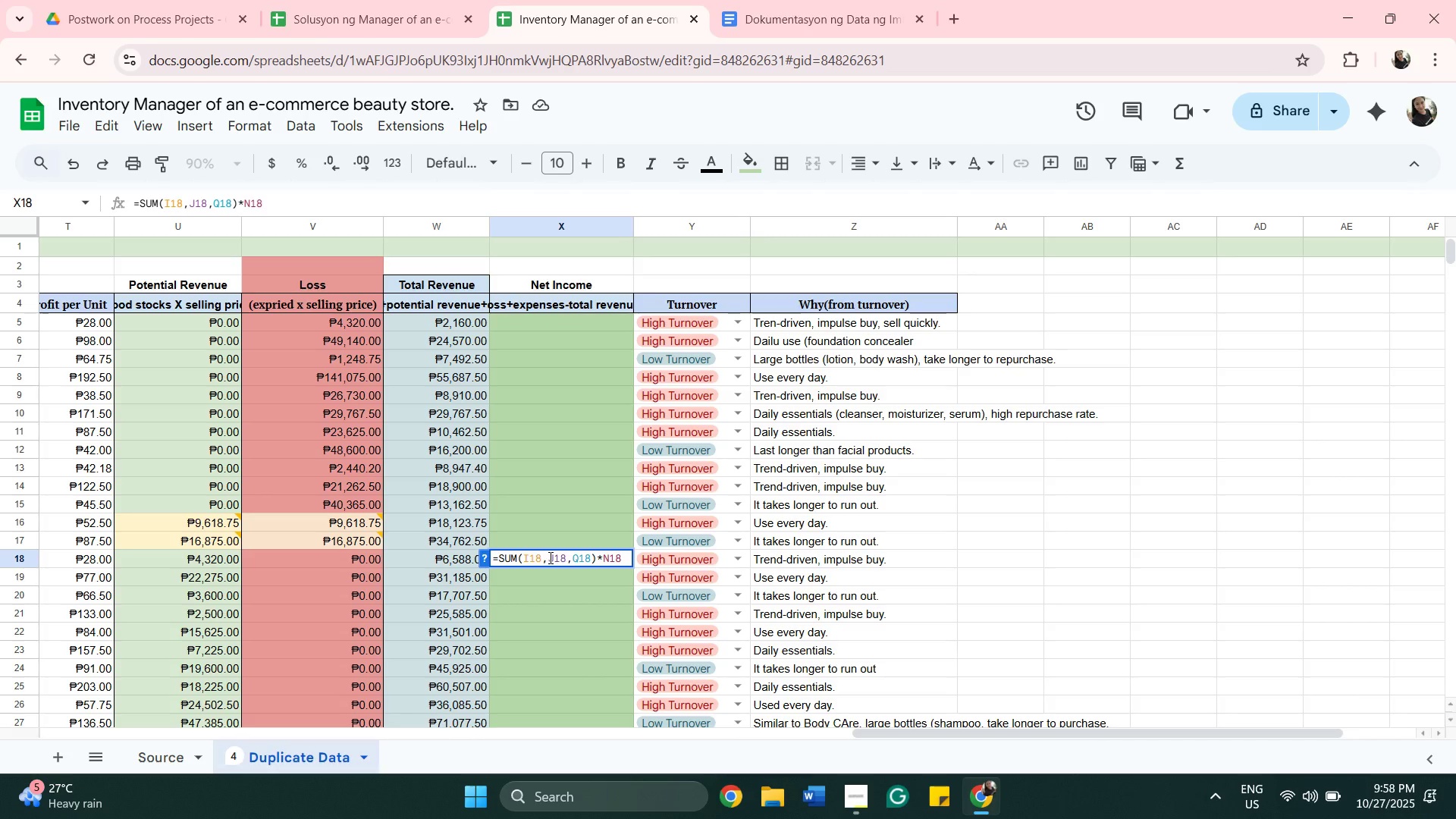 
hold_key(key=ArrowLeft, duration=0.93)
 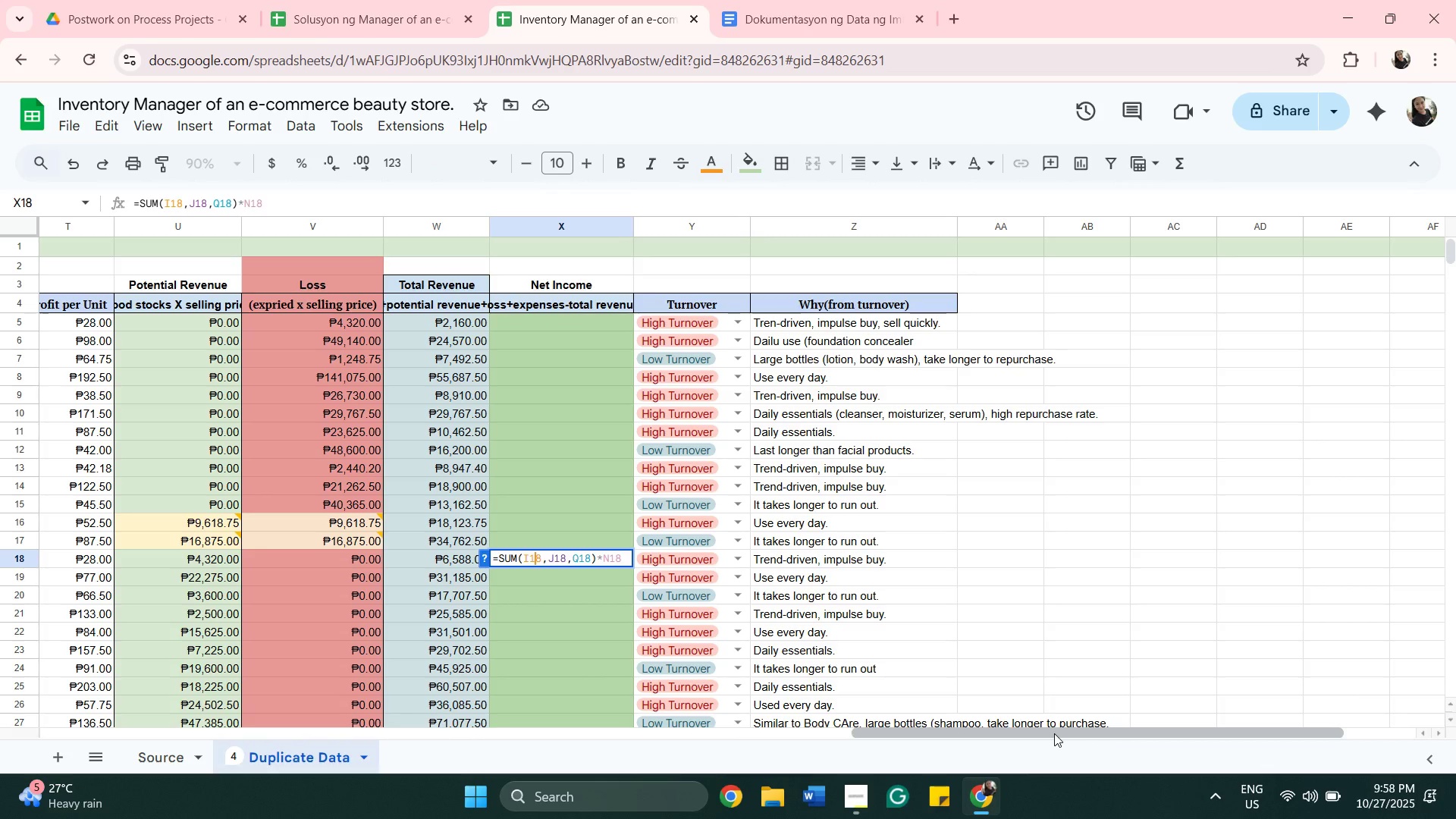 
left_click_drag(start_coordinate=[1054, 732], to_coordinate=[536, 650])
 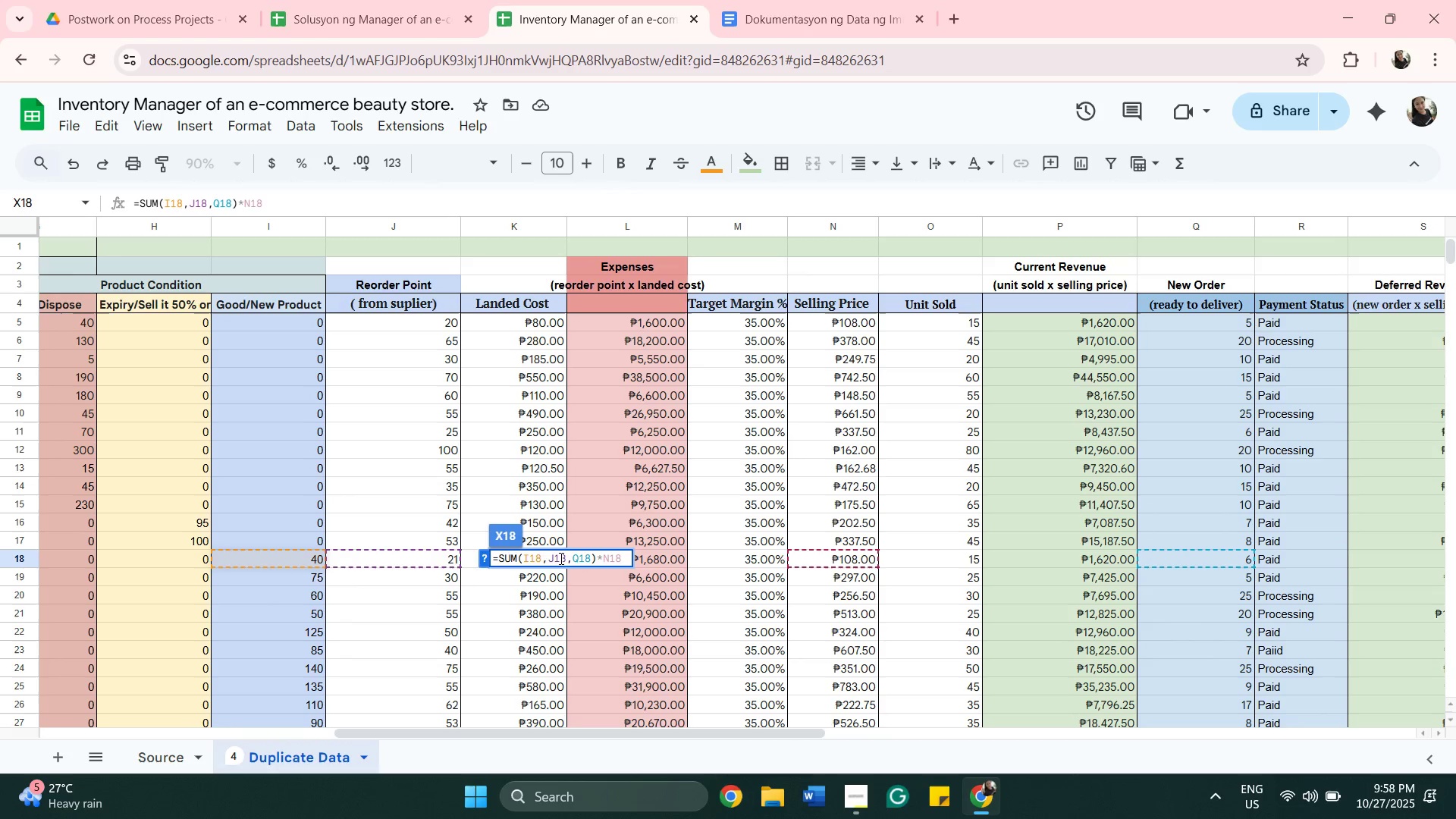 
wait(5.14)
 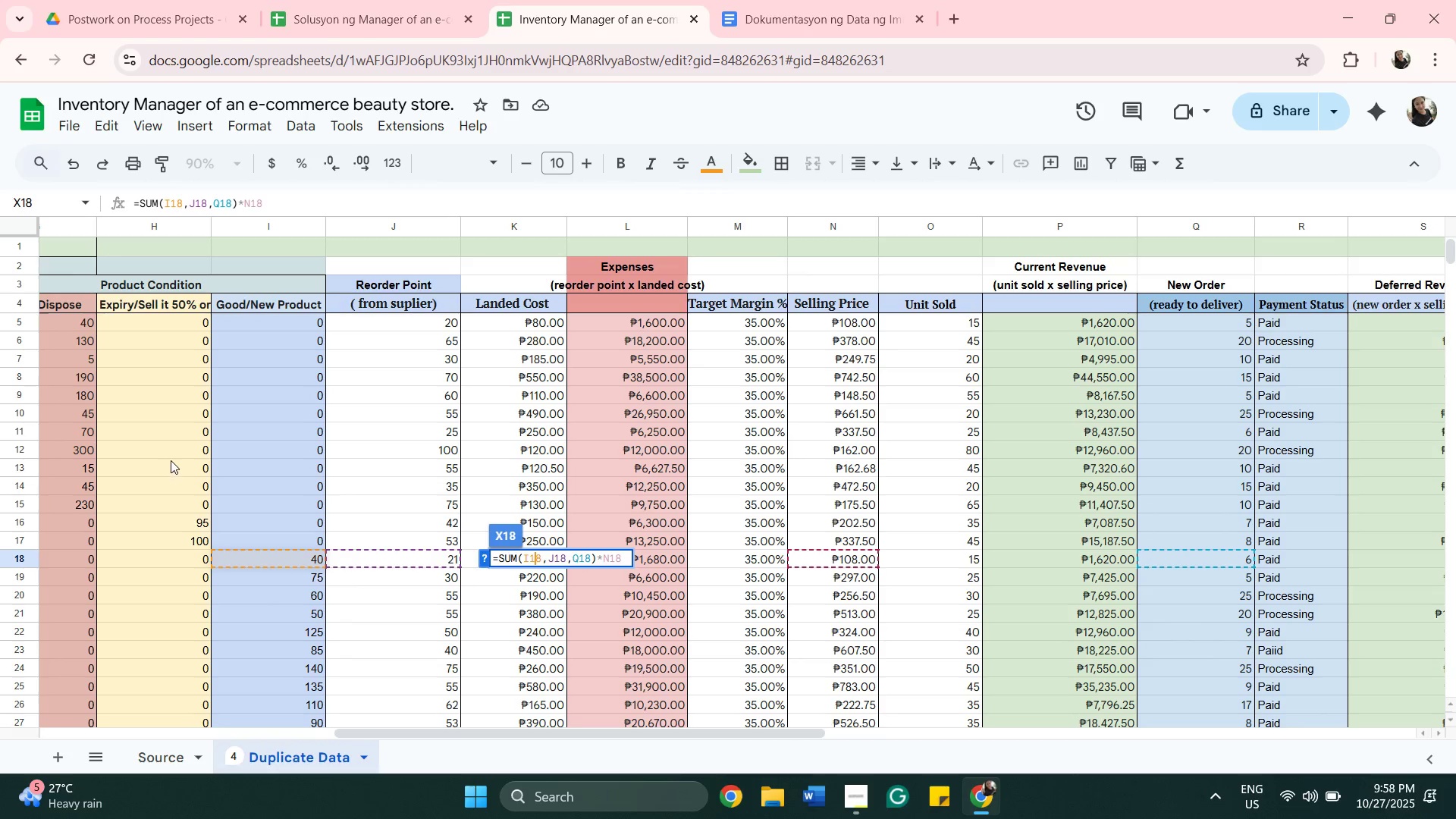 
left_click([566, 560])
 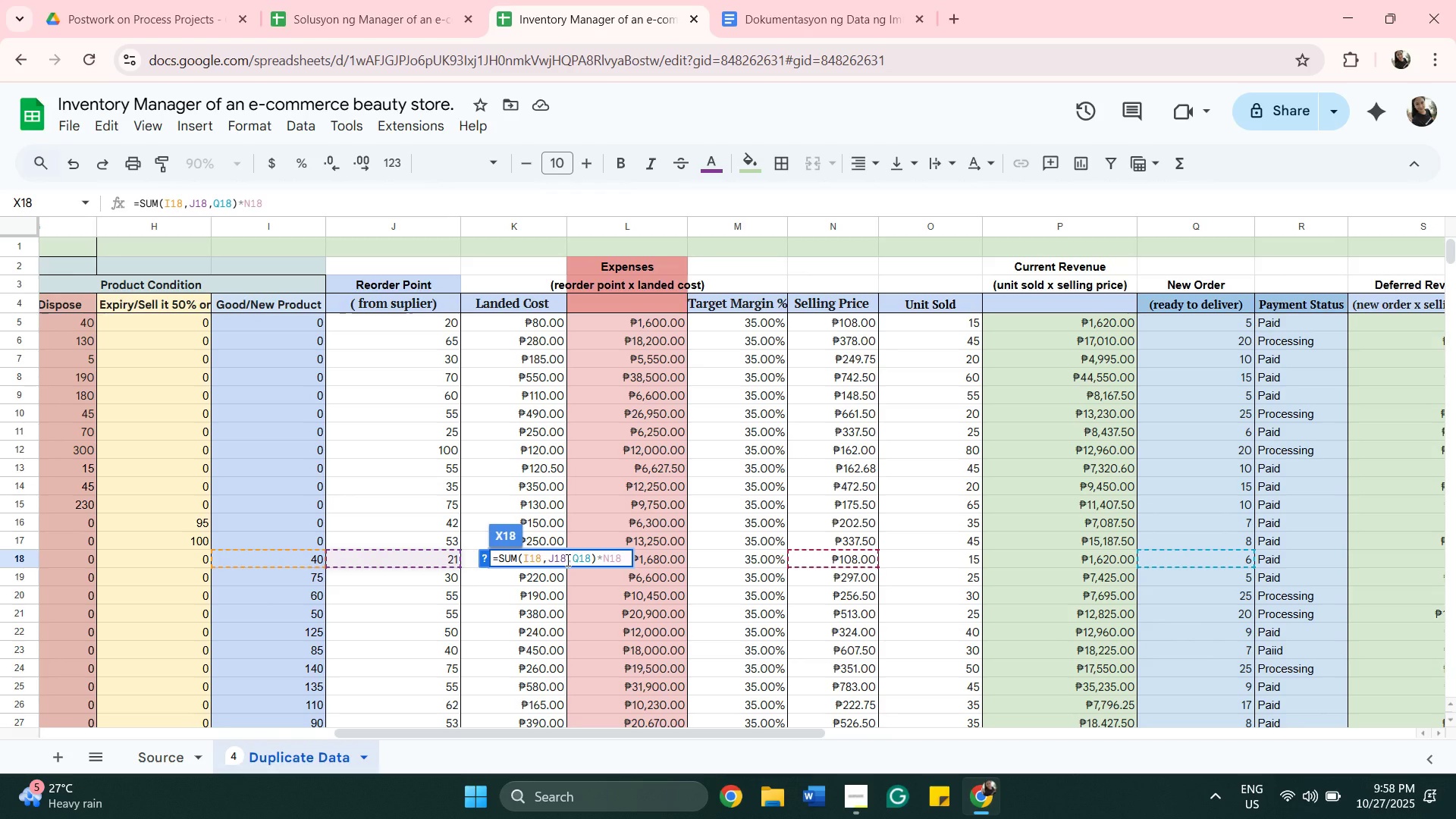 
key(Backspace)
 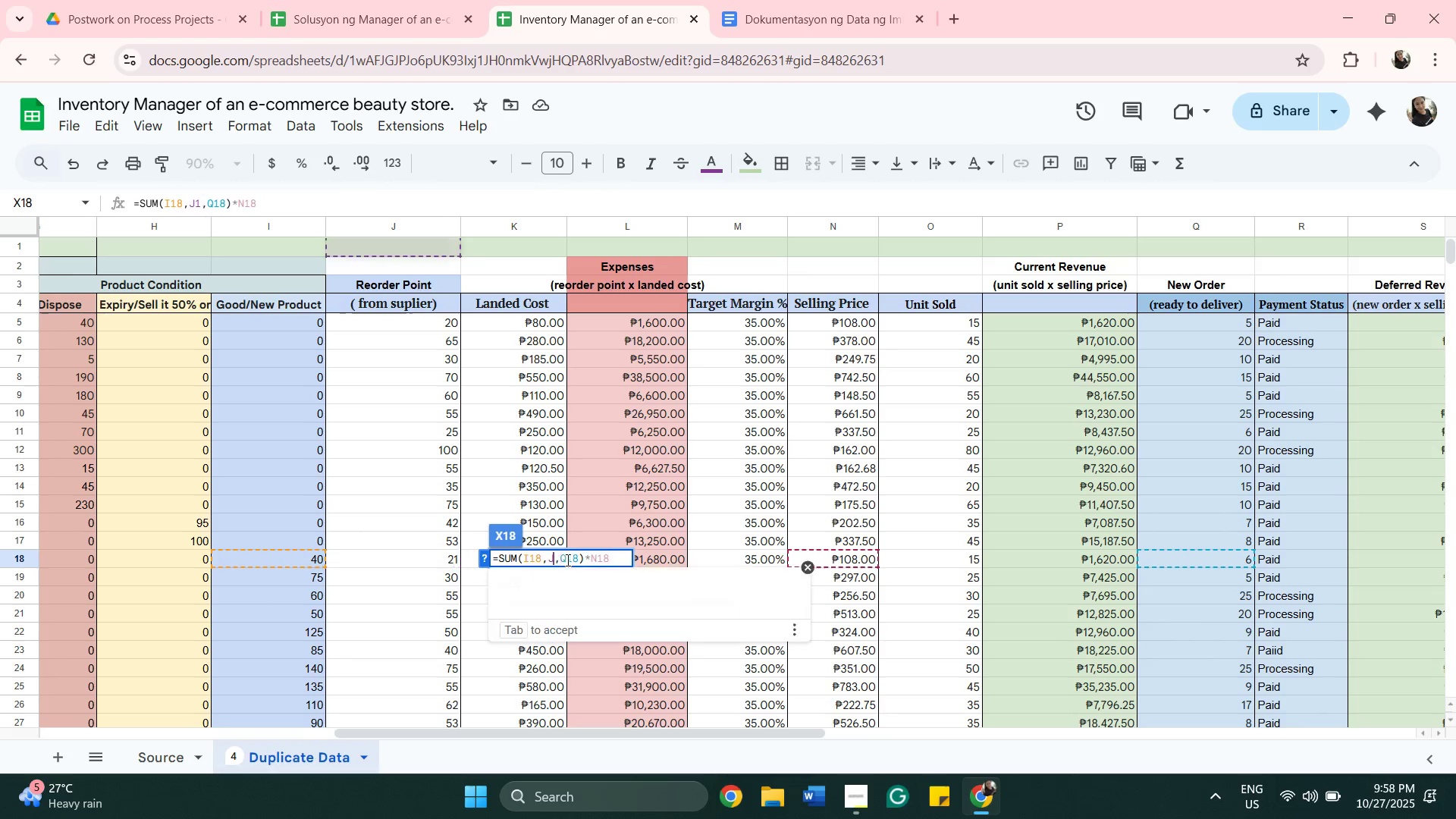 
key(Backspace)
 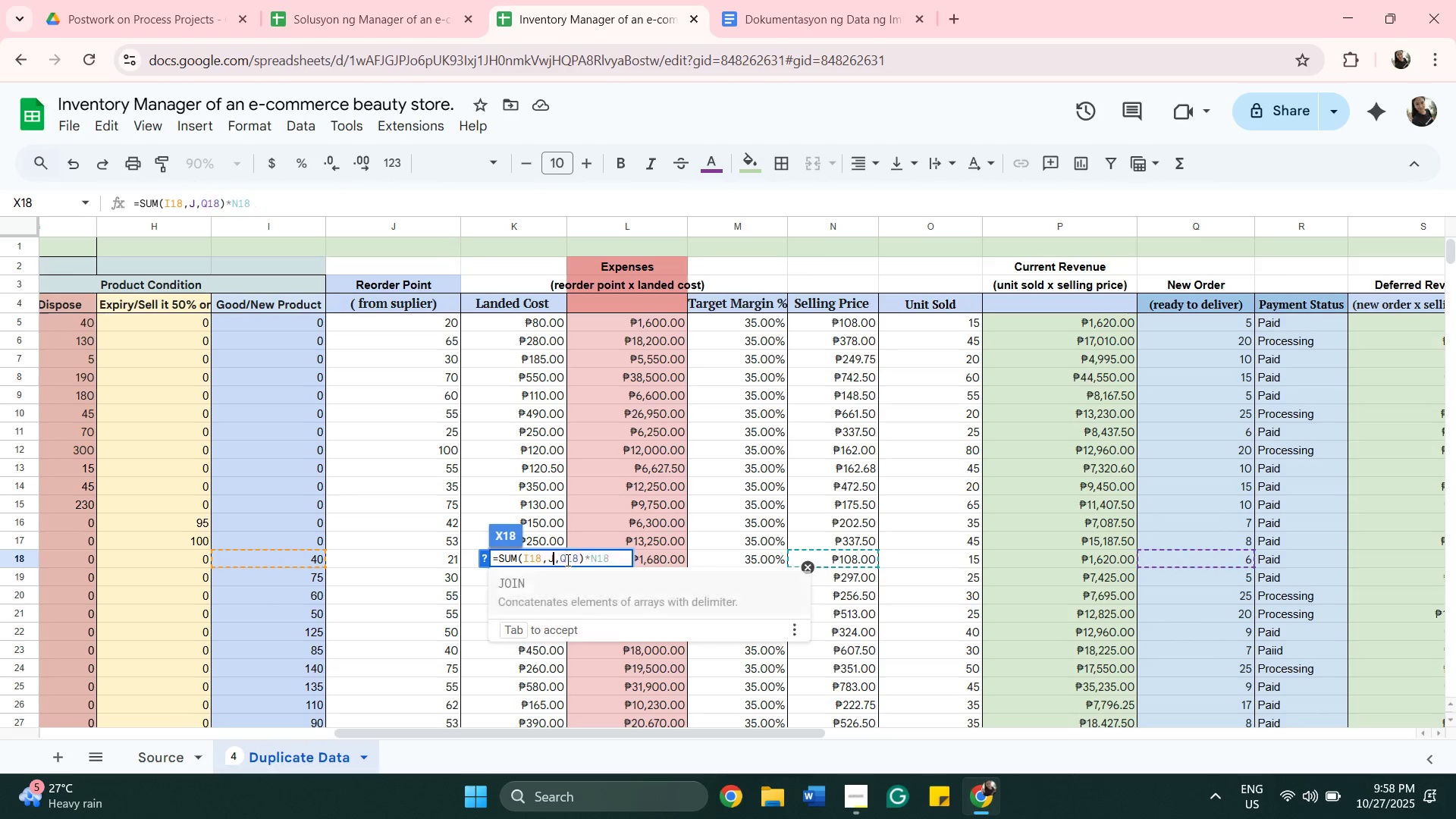 
key(Backspace)
 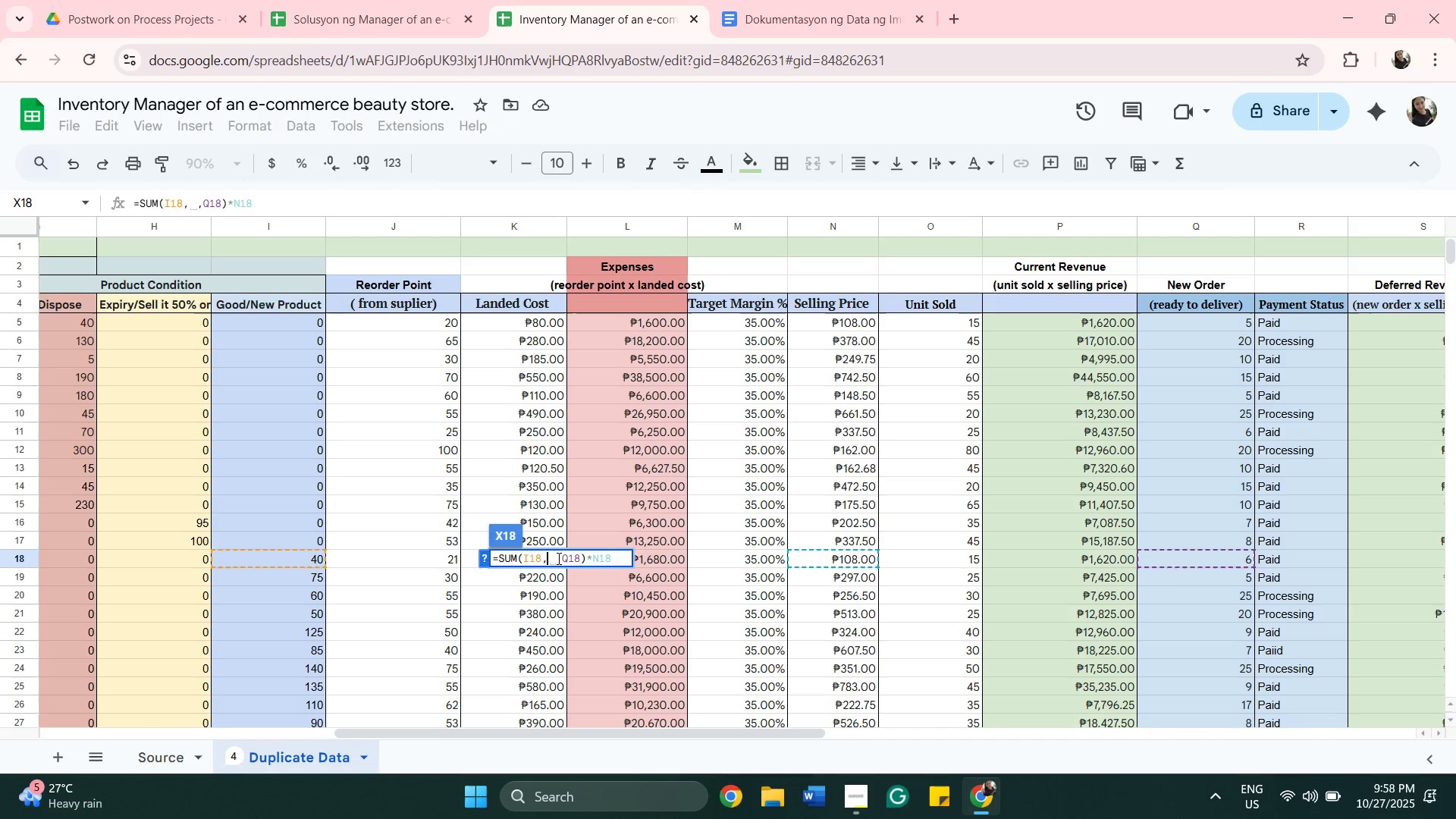 
key(Backspace)
 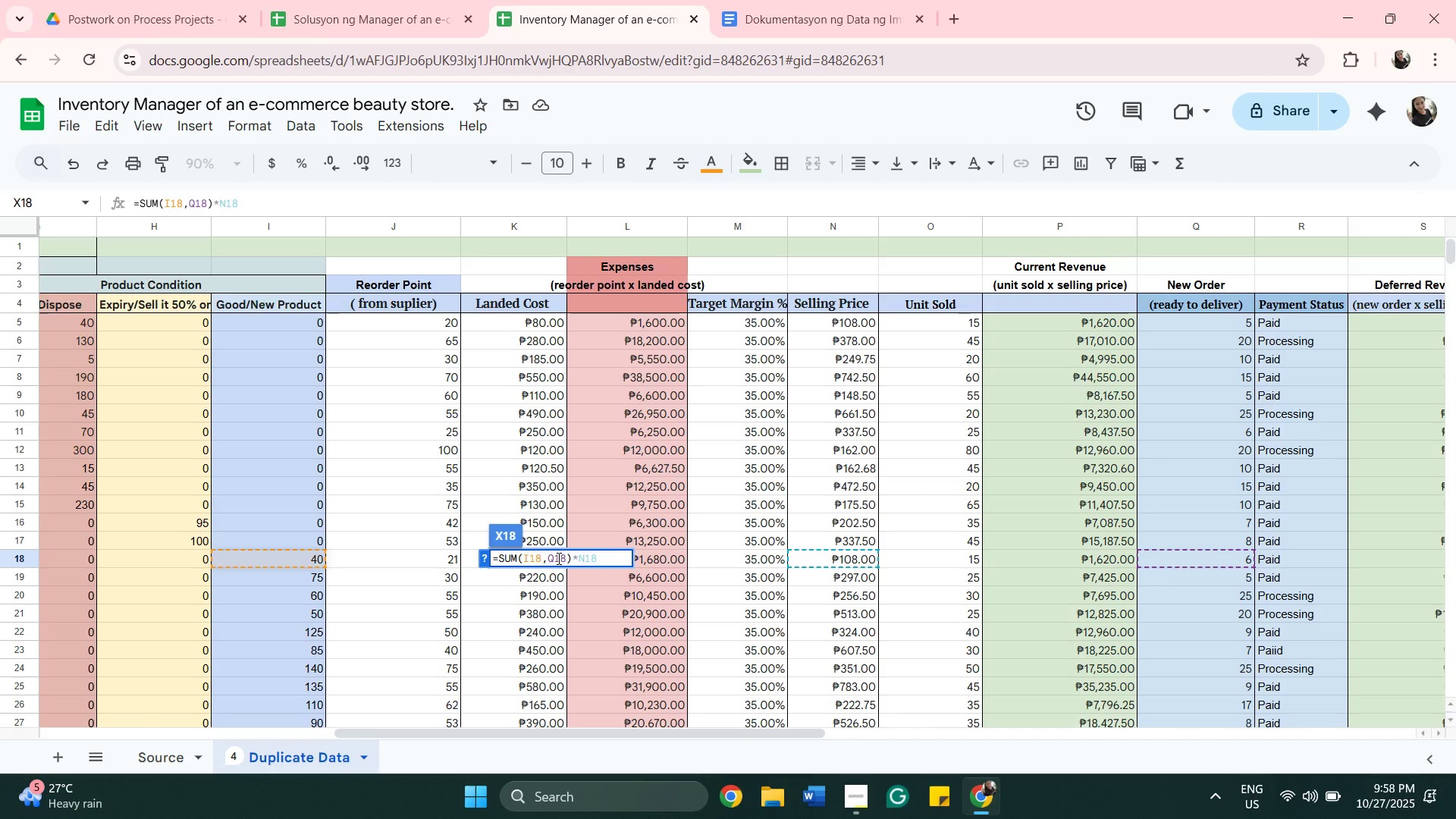 
wait(8.99)
 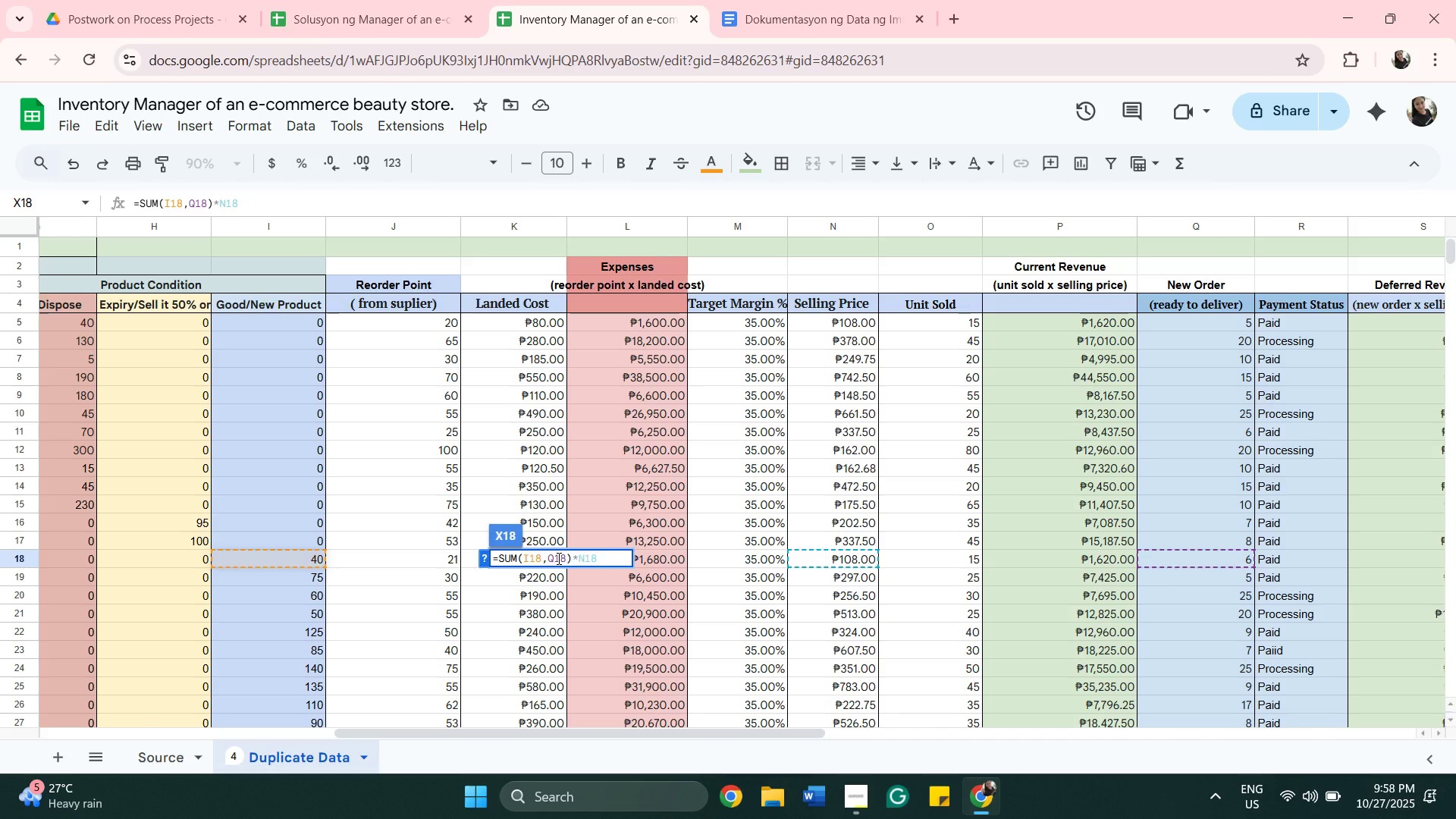 
left_click_drag(start_coordinate=[595, 736], to_coordinate=[590, 728])
 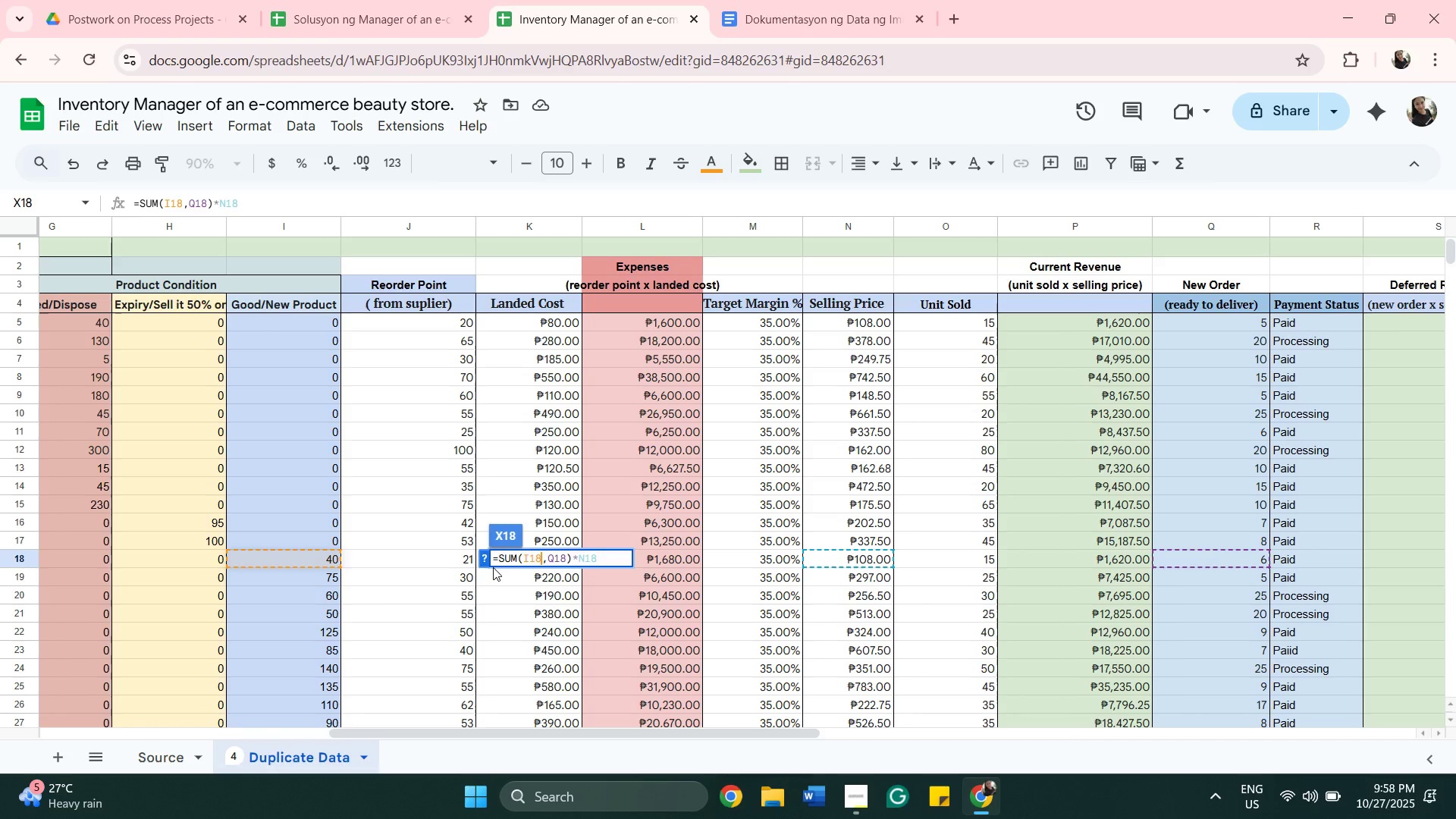 
key(Comma)
 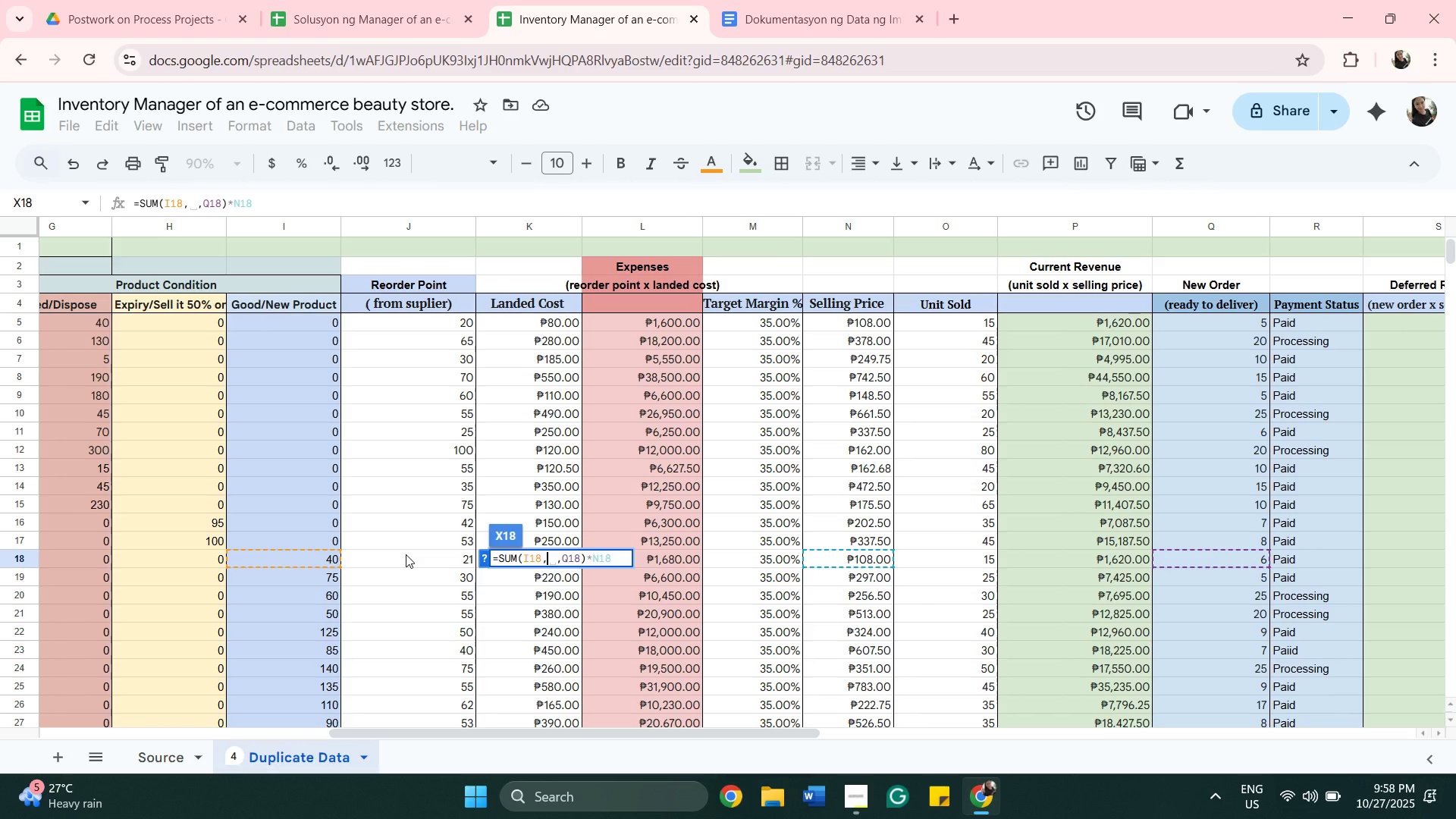 
left_click([406, 554])
 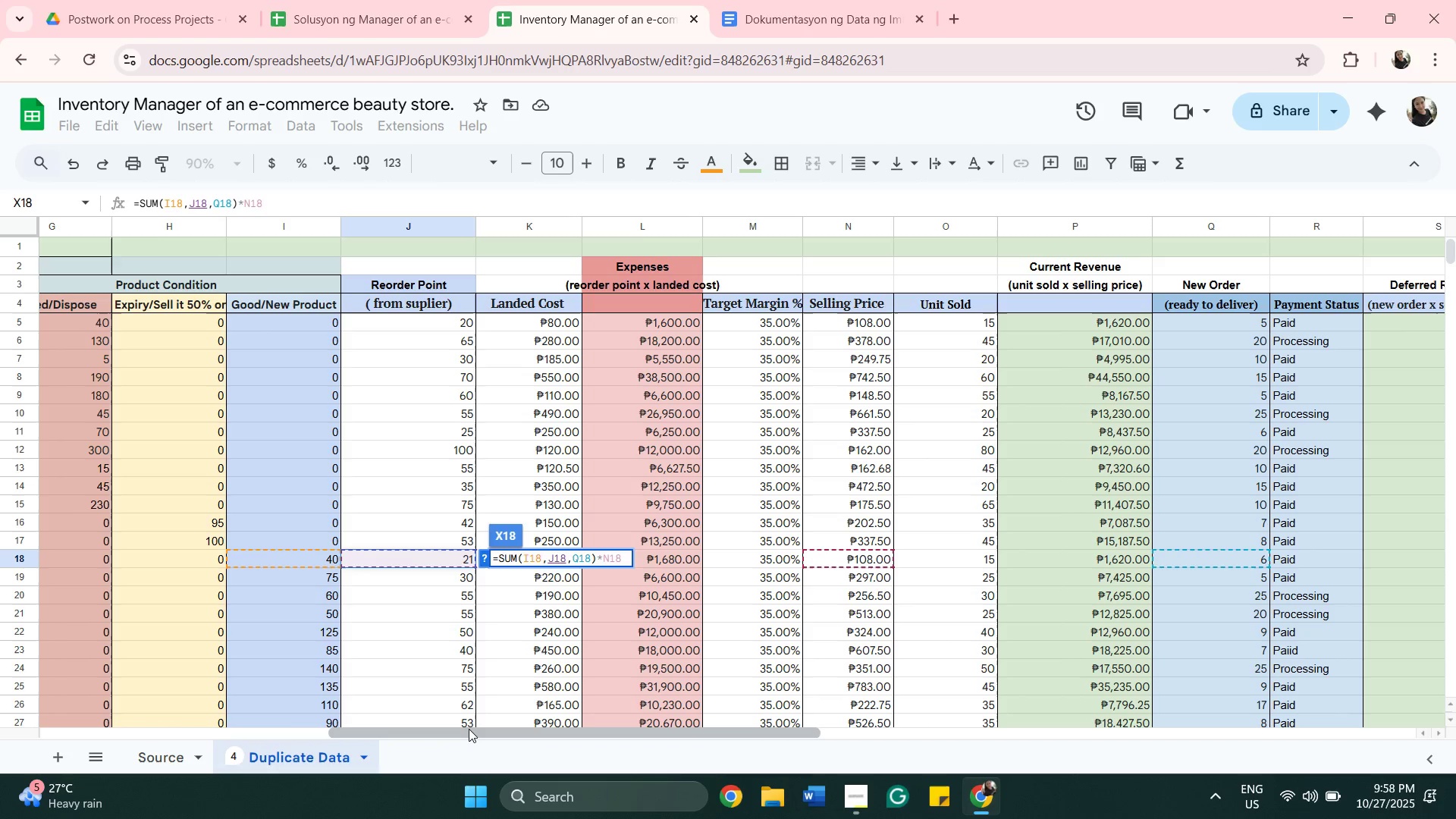 
left_click_drag(start_coordinate=[469, 729], to_coordinate=[680, 719])
 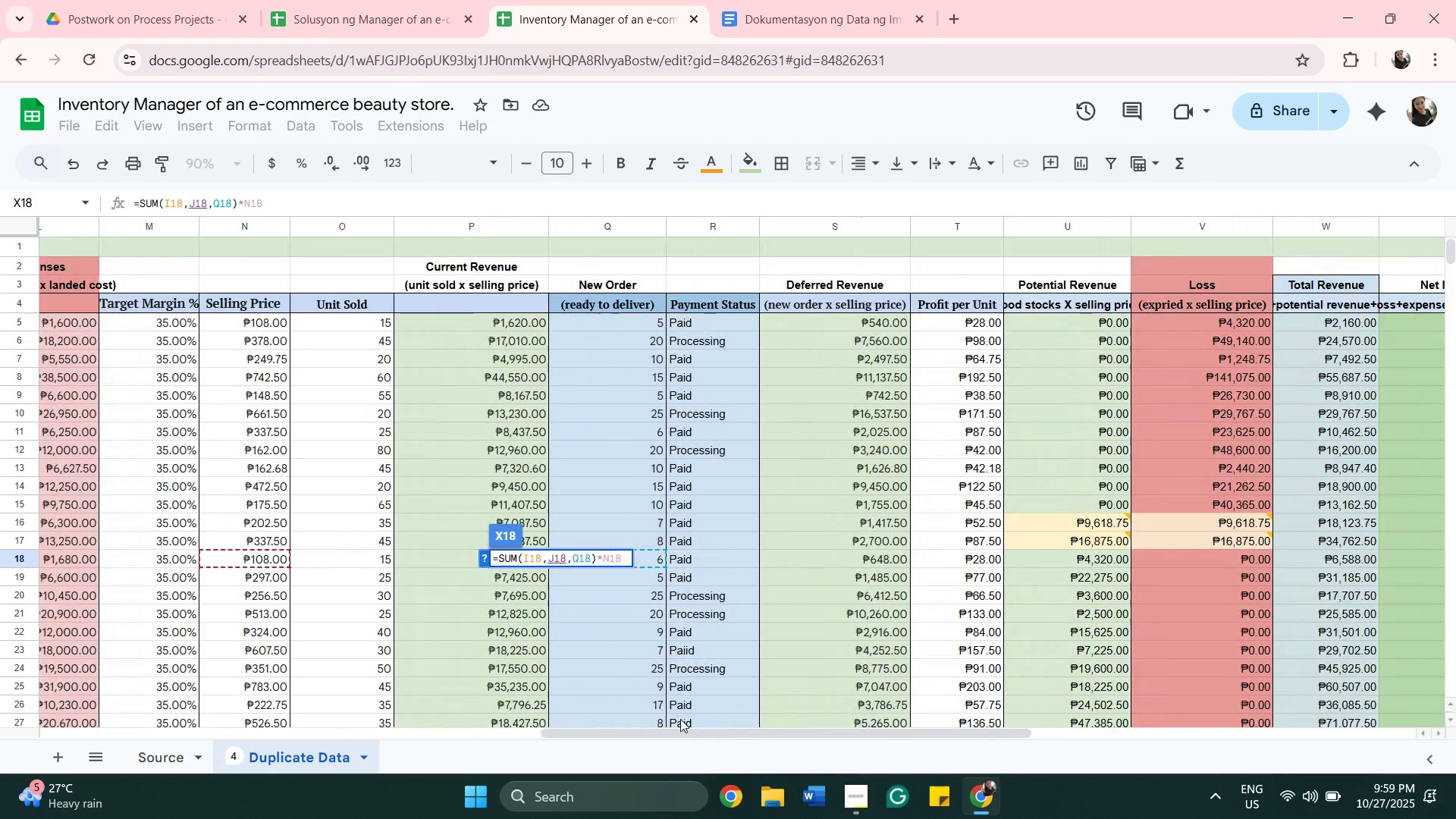 
key(Enter)
 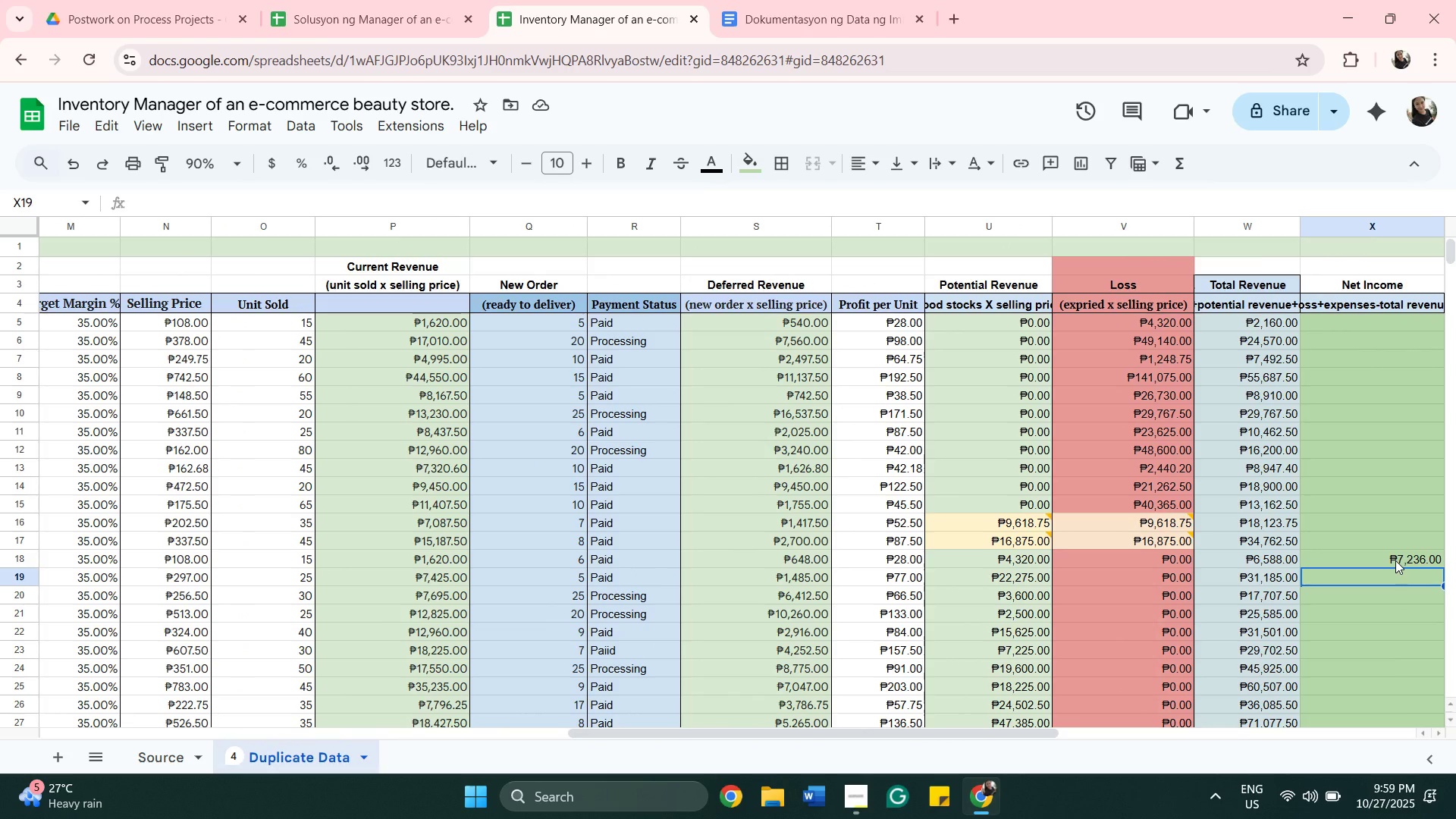 
wait(11.81)
 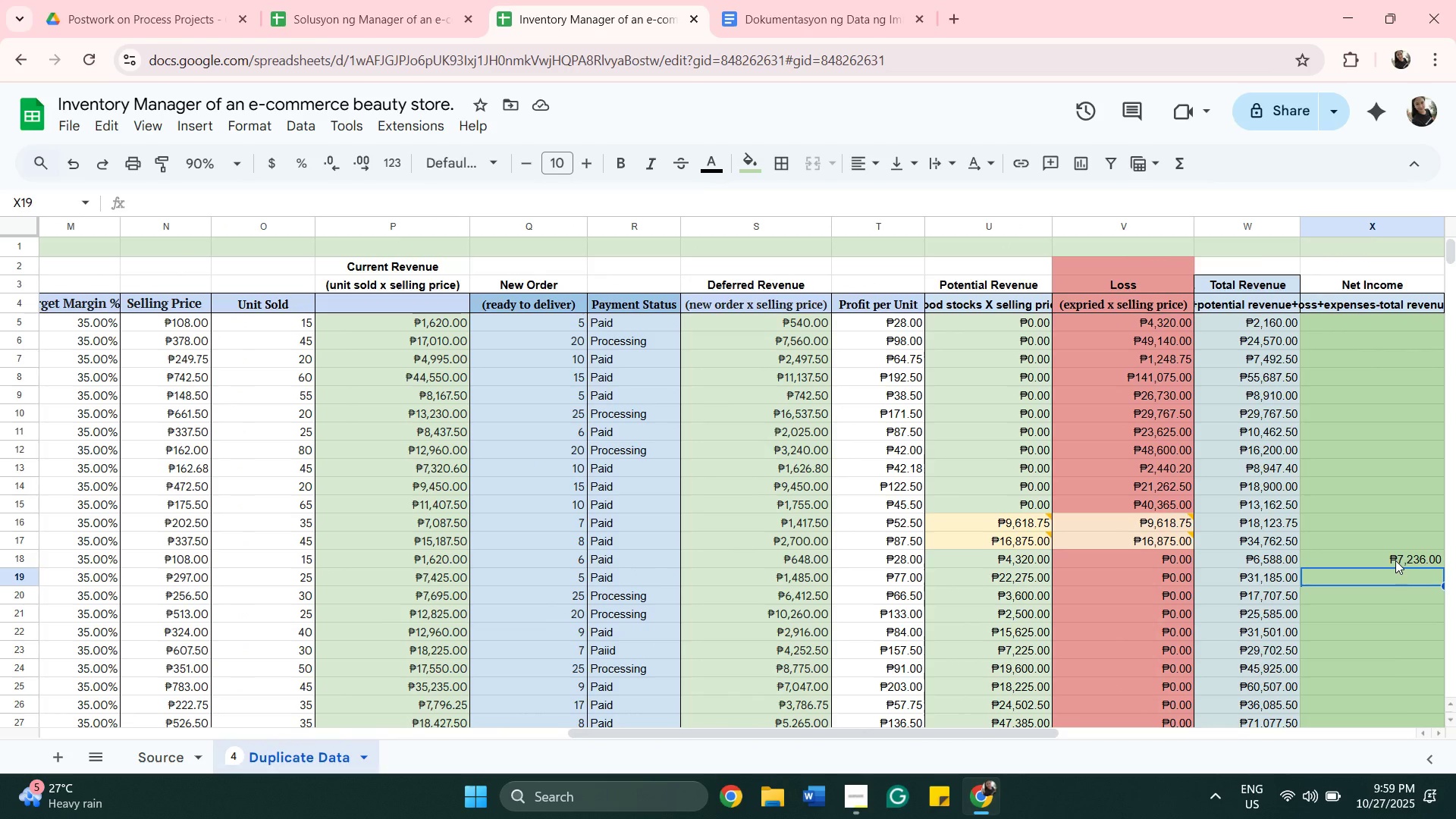 
left_click([1346, 557])
 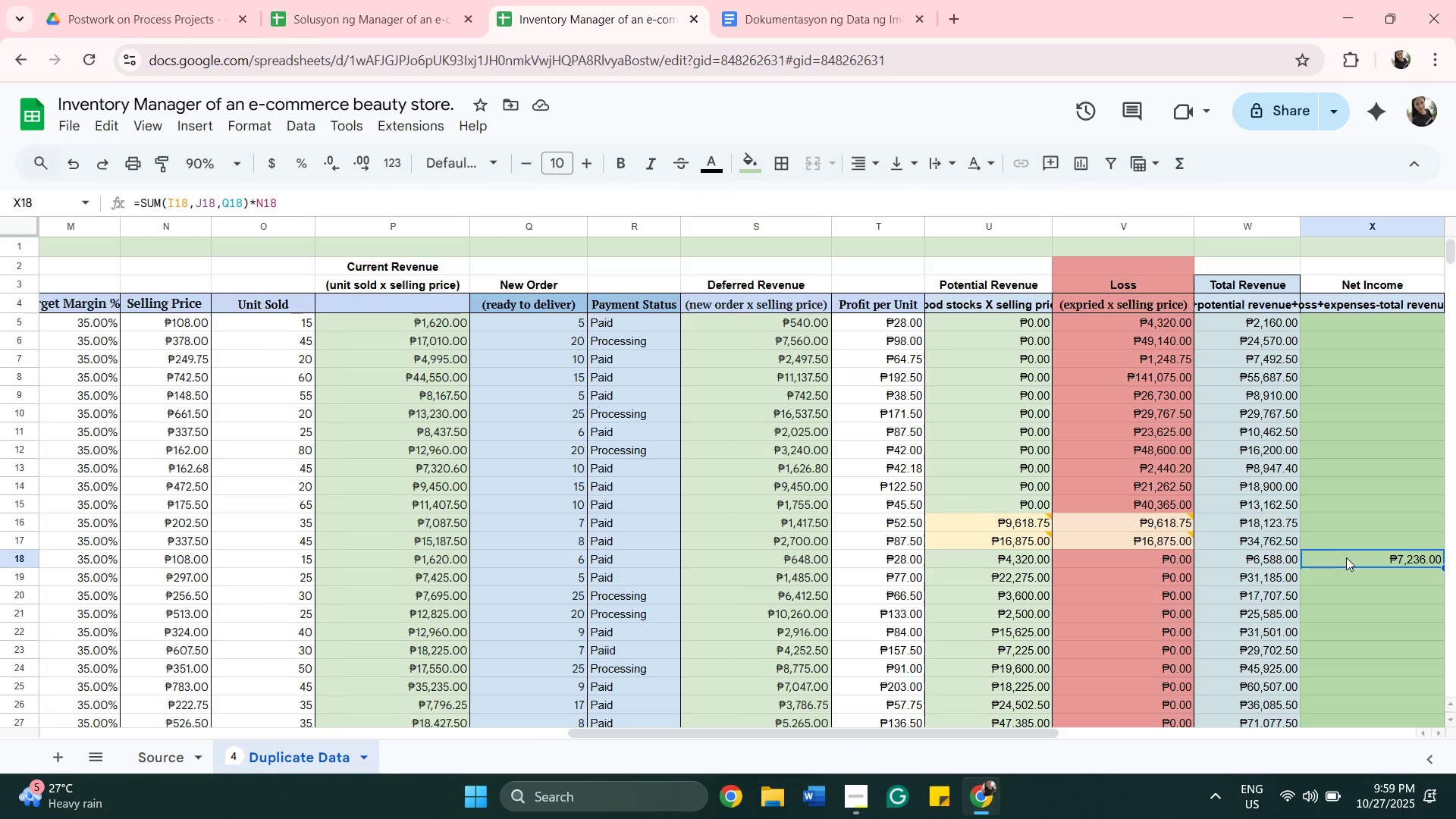 
double_click([1346, 557])
 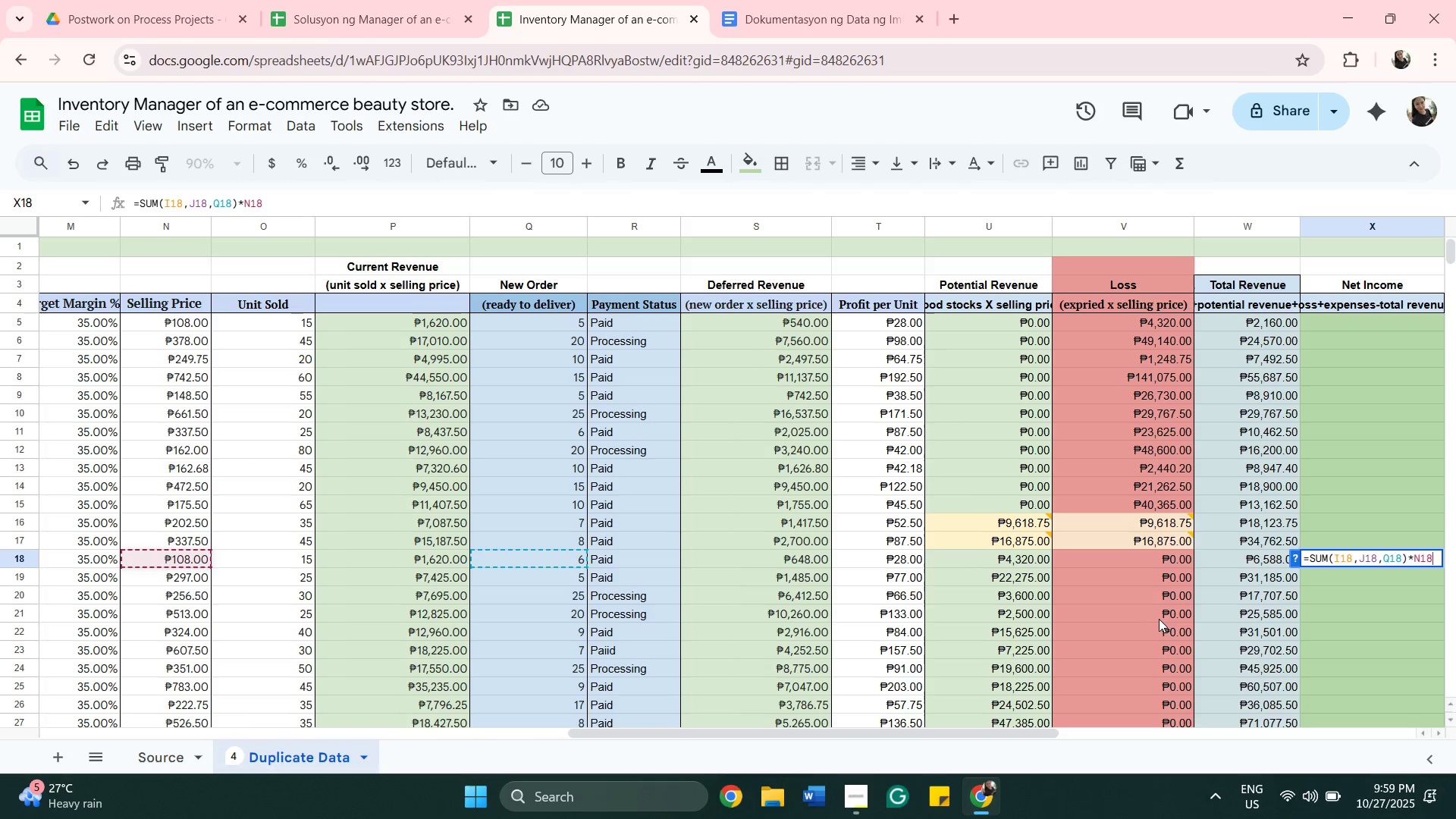 
wait(11.51)
 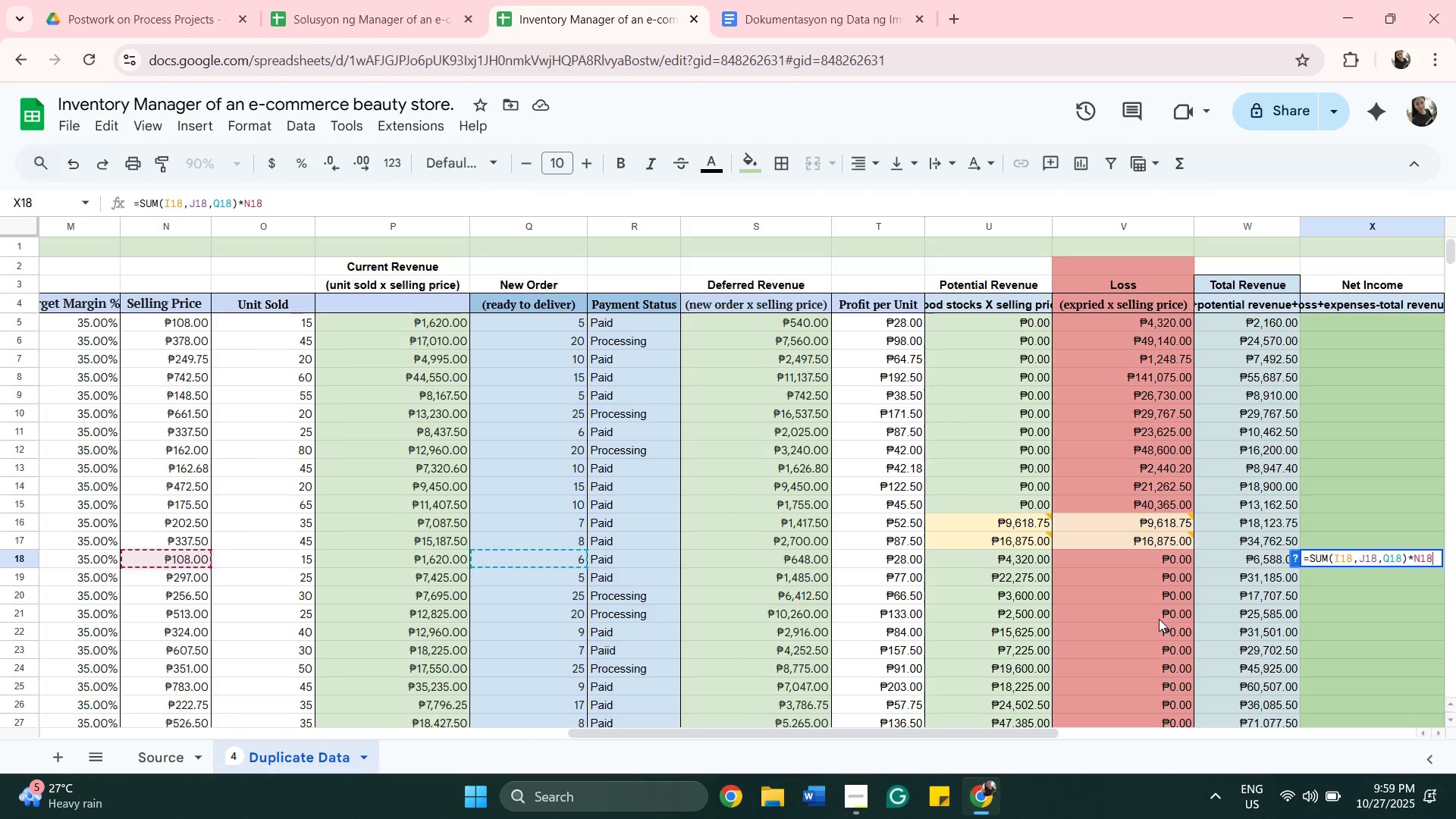 
left_click_drag(start_coordinate=[1013, 731], to_coordinate=[617, 732])
 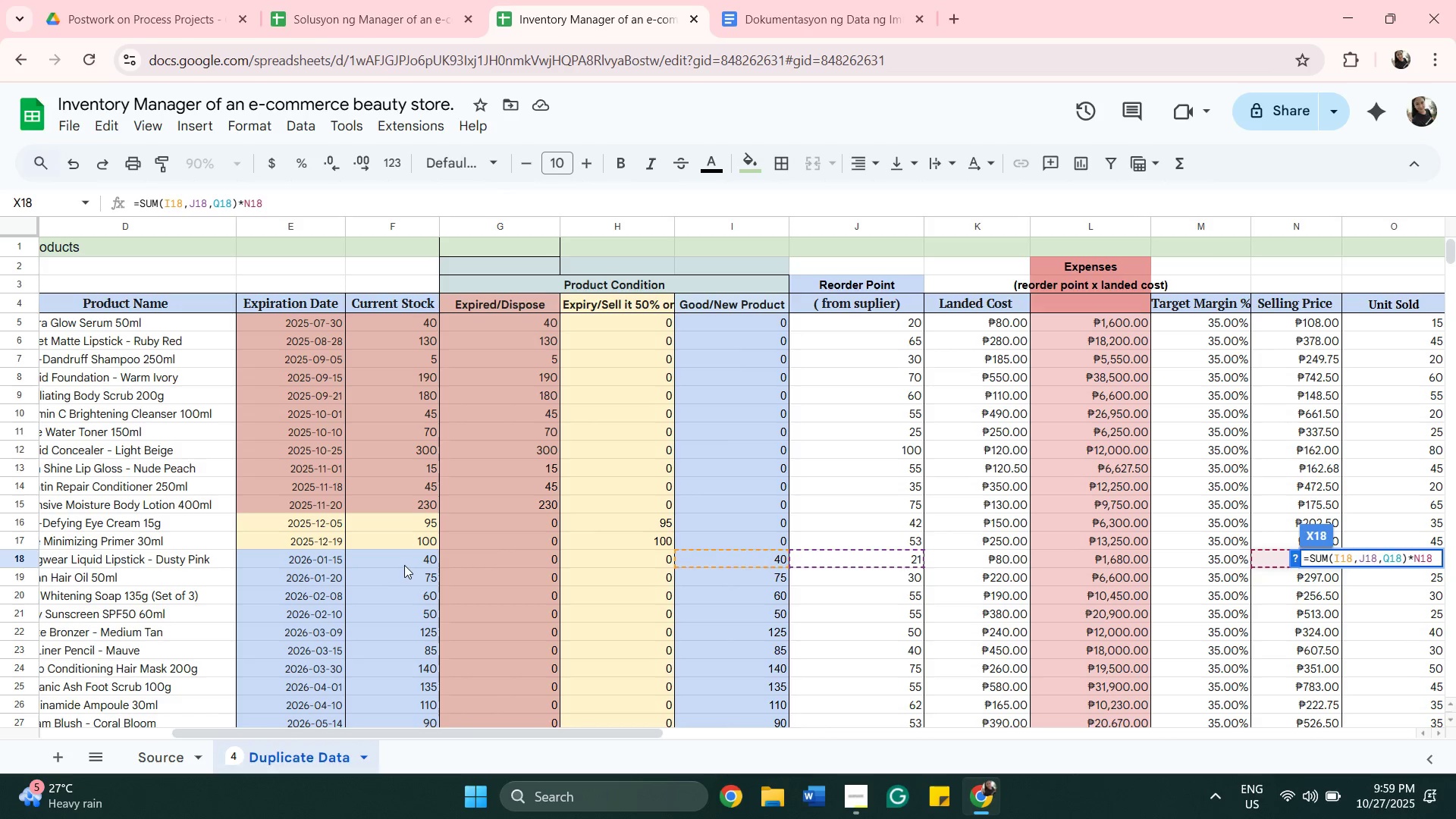 
wait(12.61)
 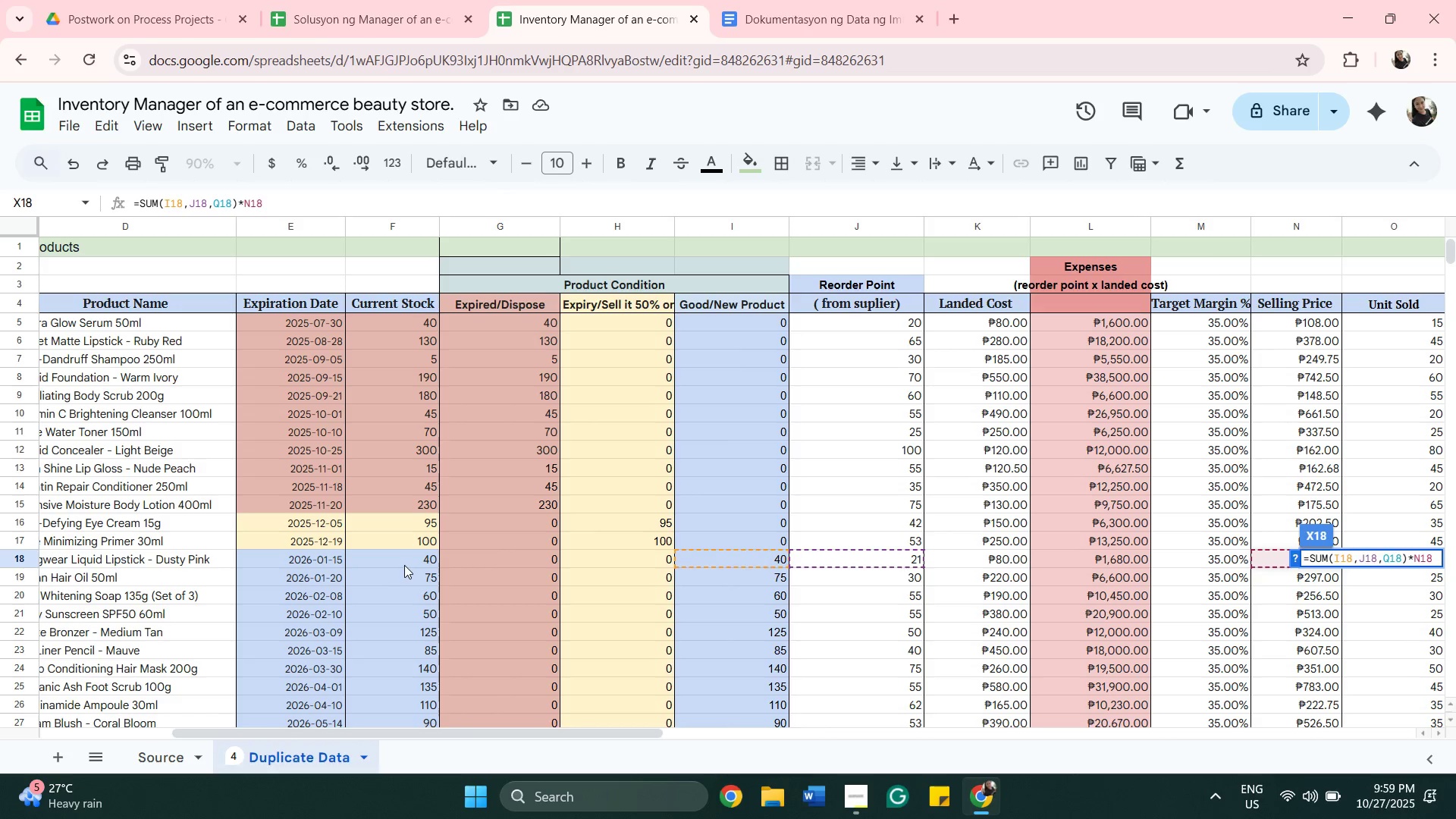 
left_click_drag(start_coordinate=[648, 736], to_coordinate=[881, 750])
 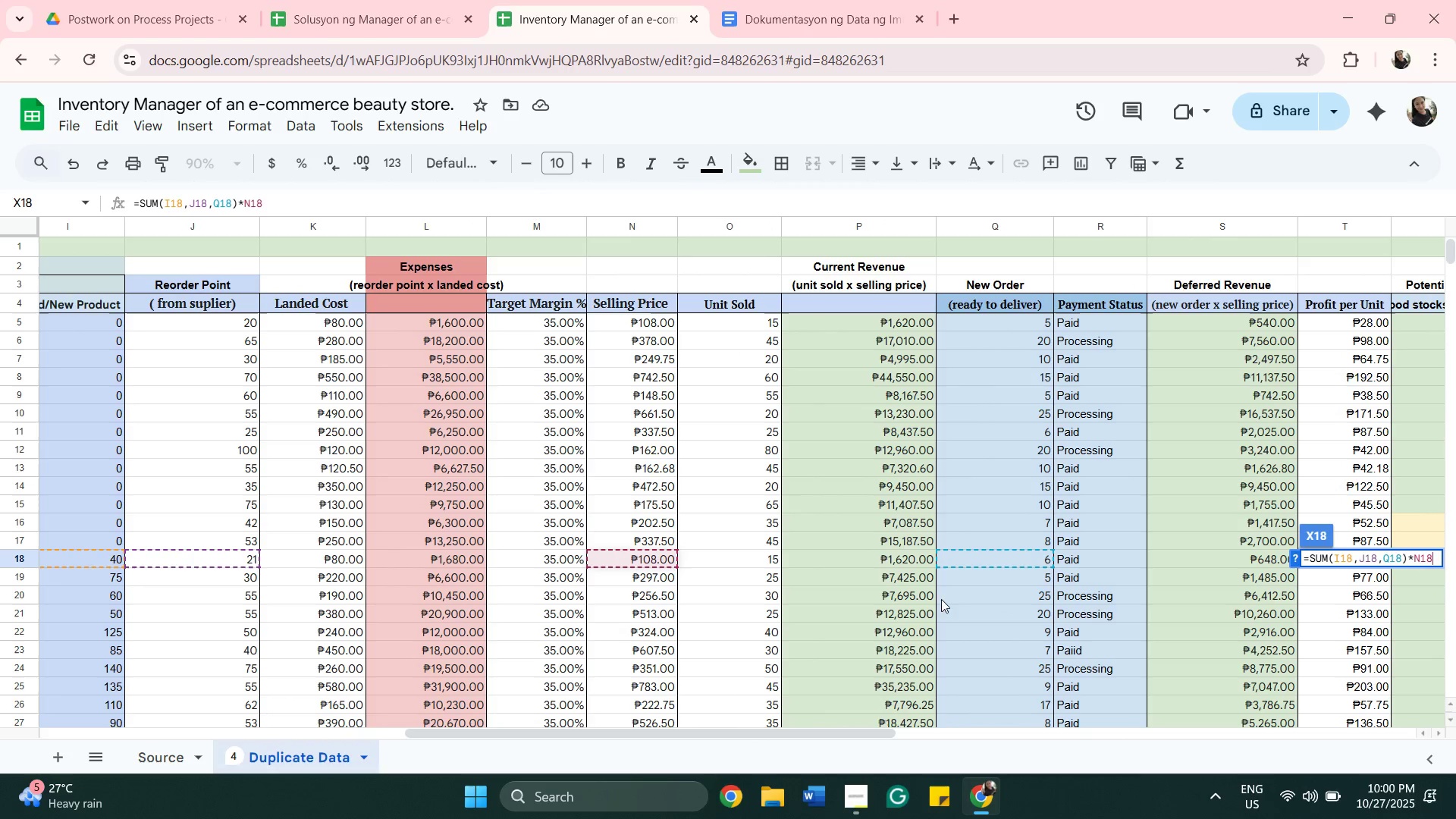 
wait(5.91)
 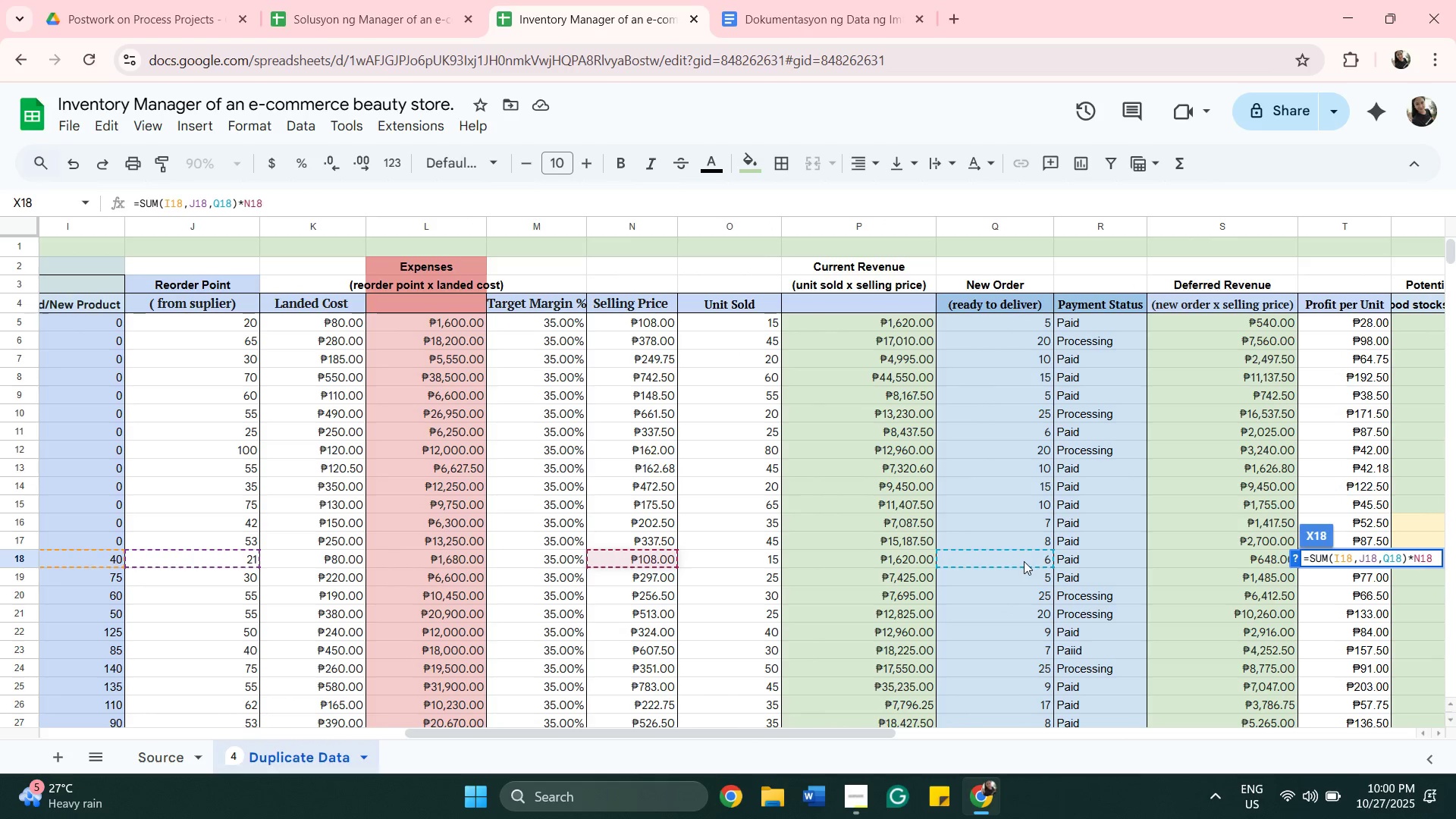 
key(Enter)
 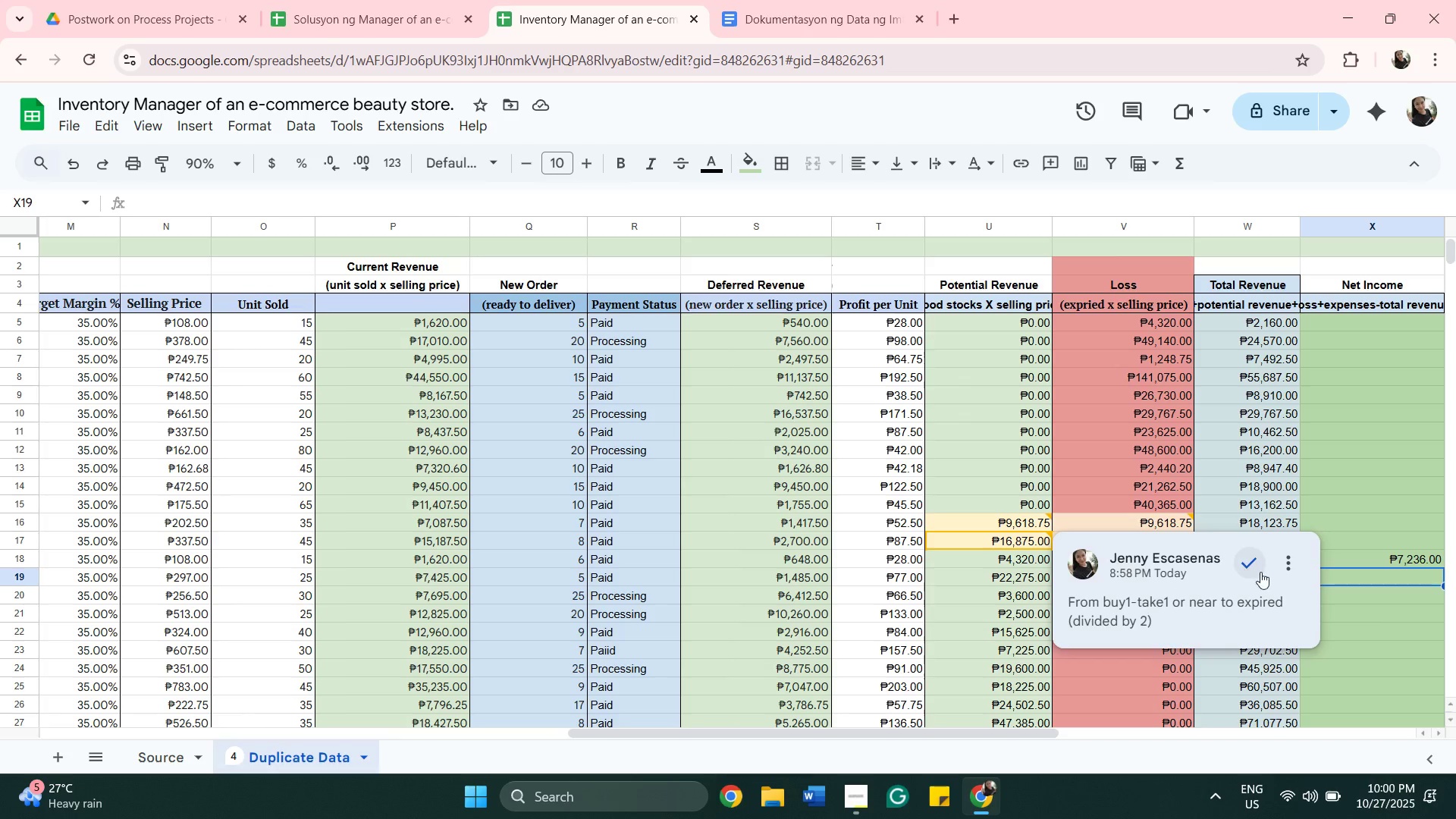 
wait(9.07)
 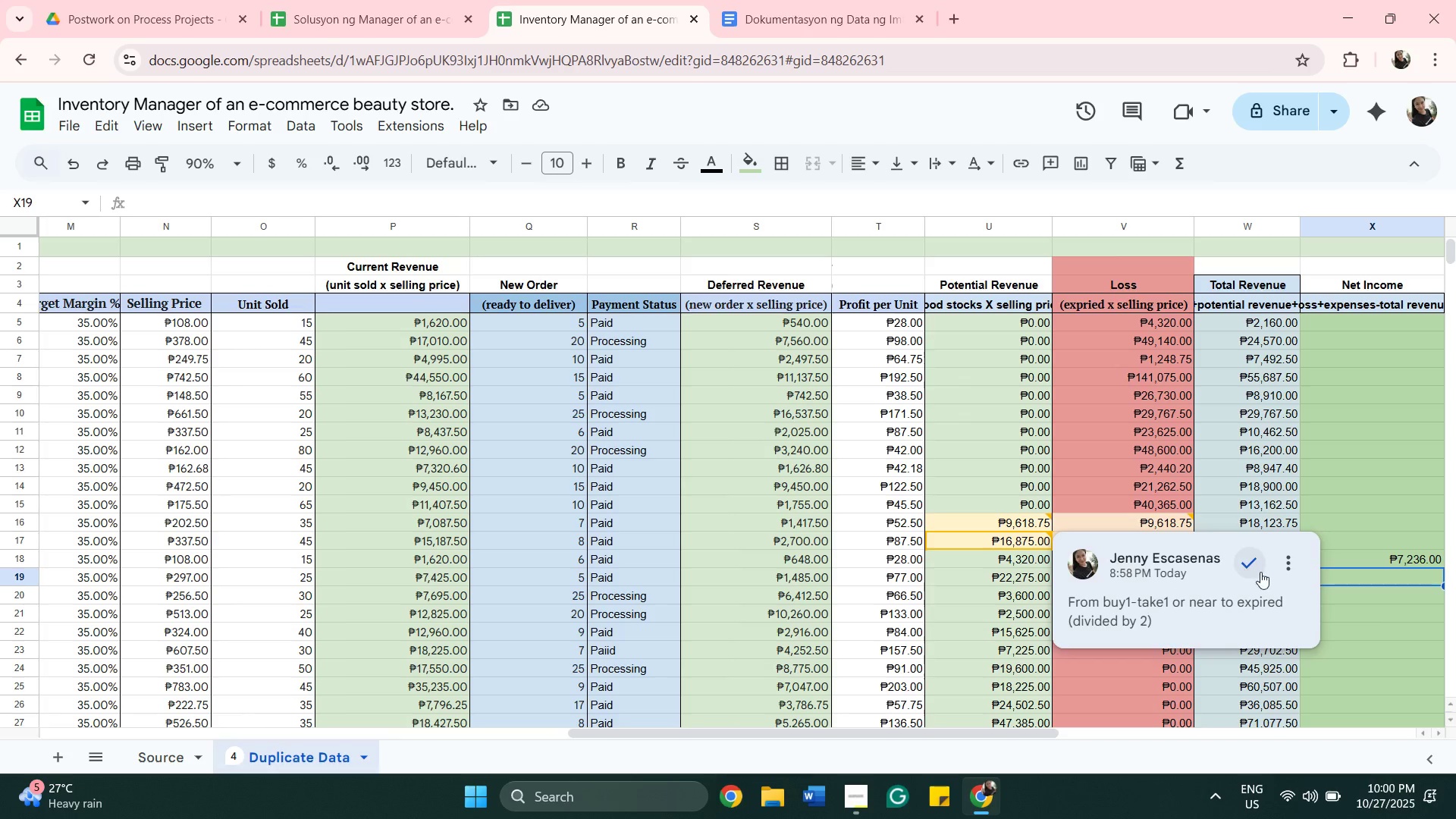 
double_click([1272, 561])
 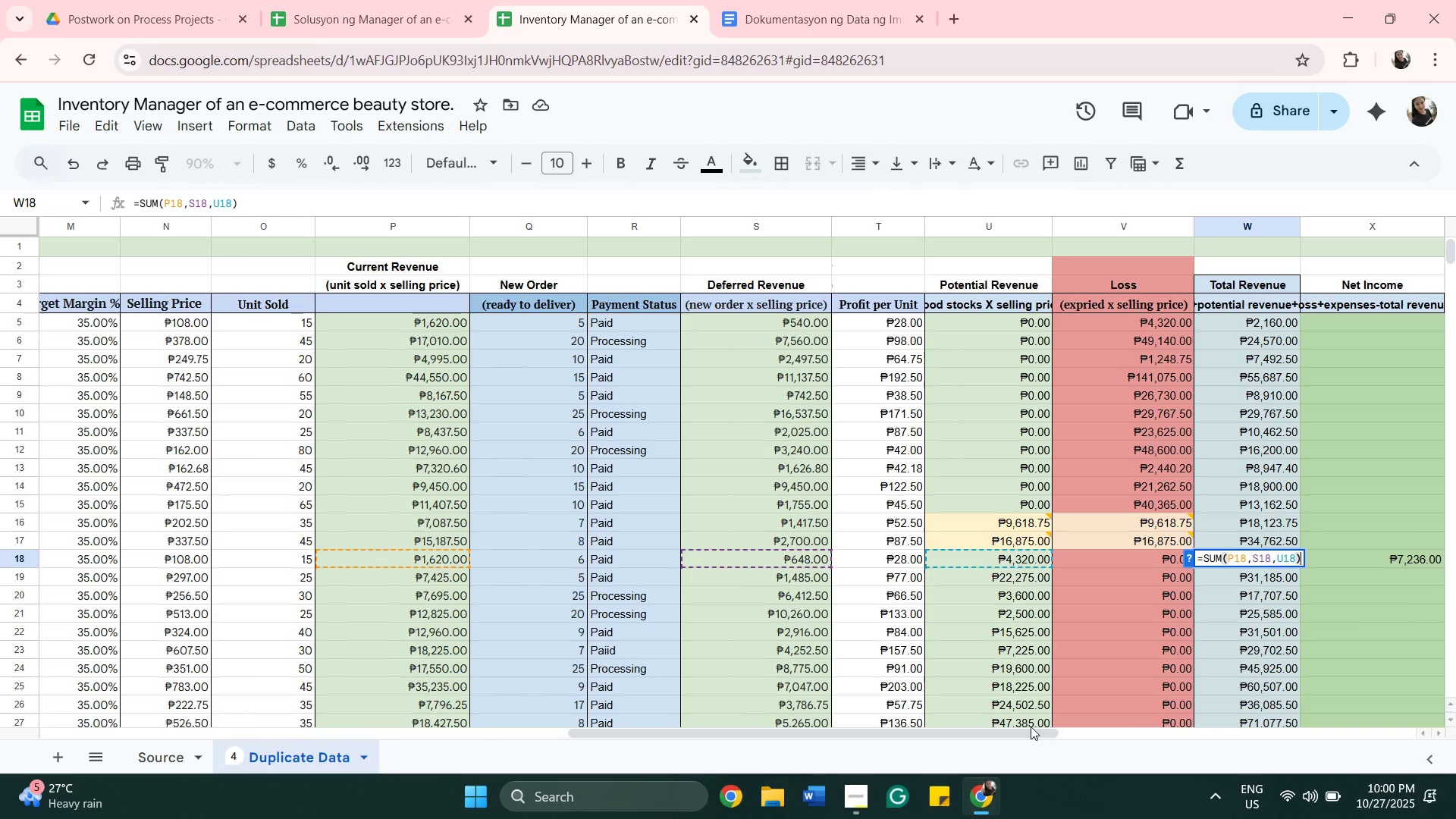 
wait(6.09)
 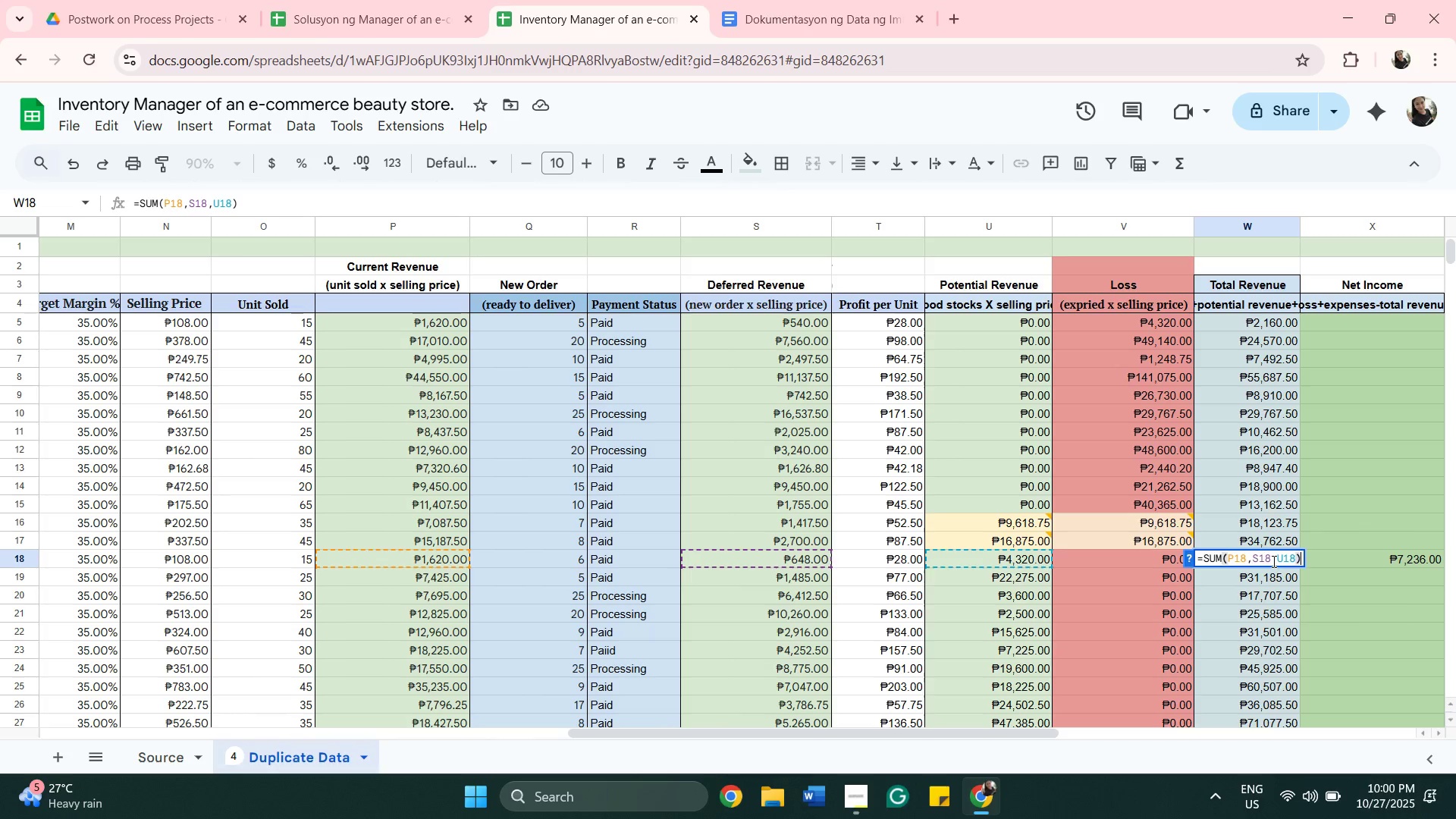 
left_click_drag(start_coordinate=[1031, 730], to_coordinate=[856, 753])
 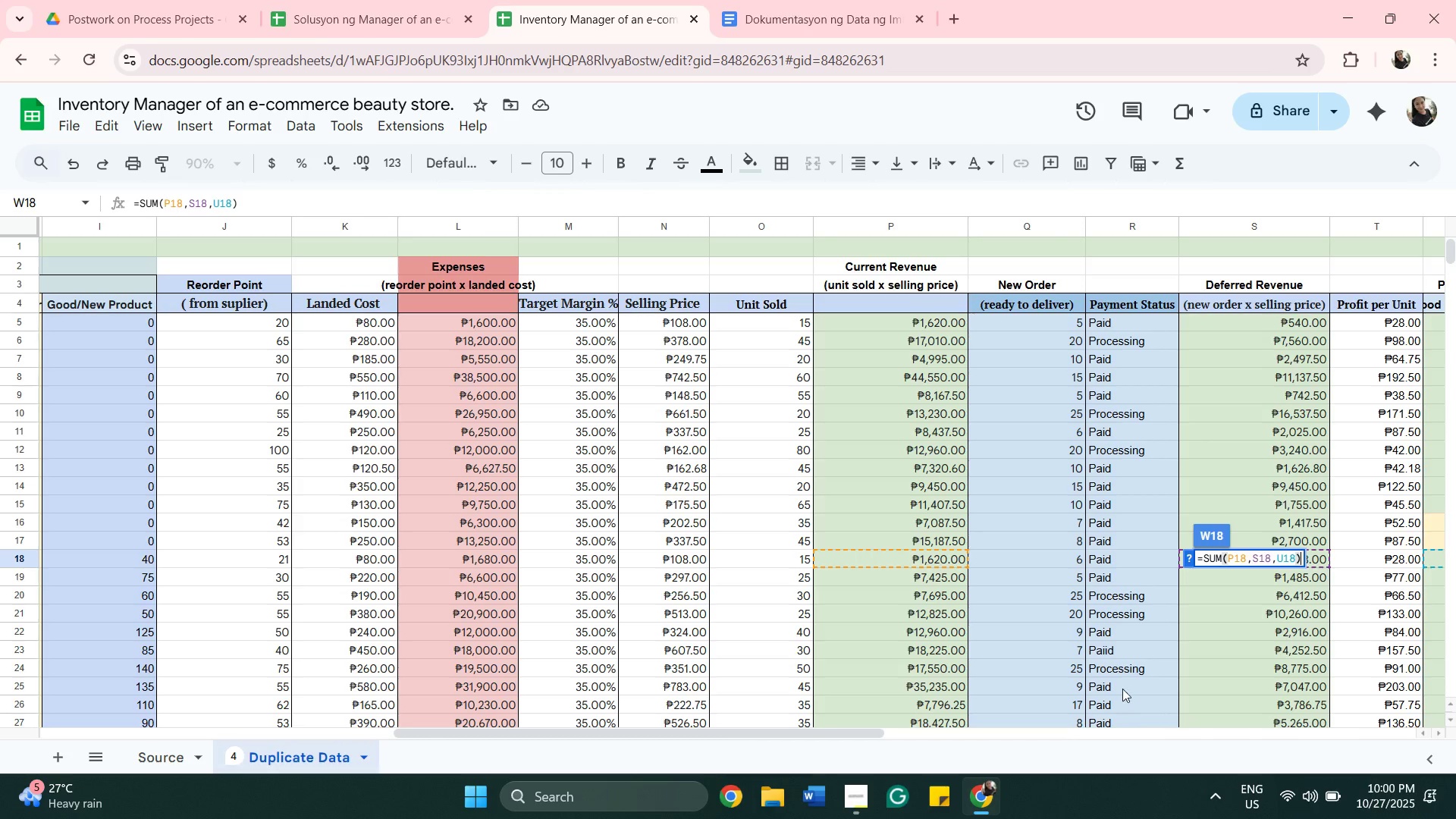 
wait(13.24)
 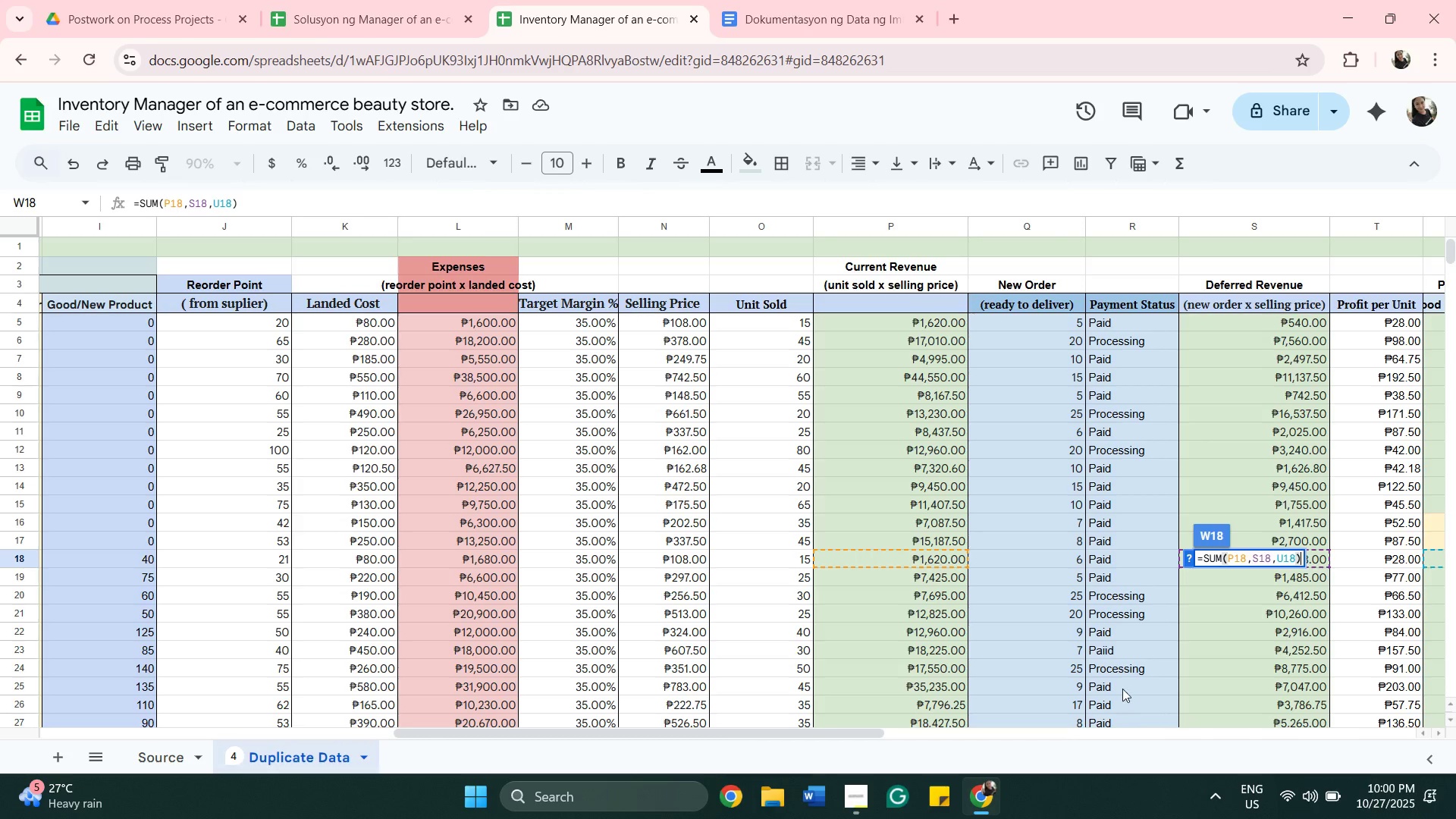 
hold_key(key=Enter, duration=0.35)
 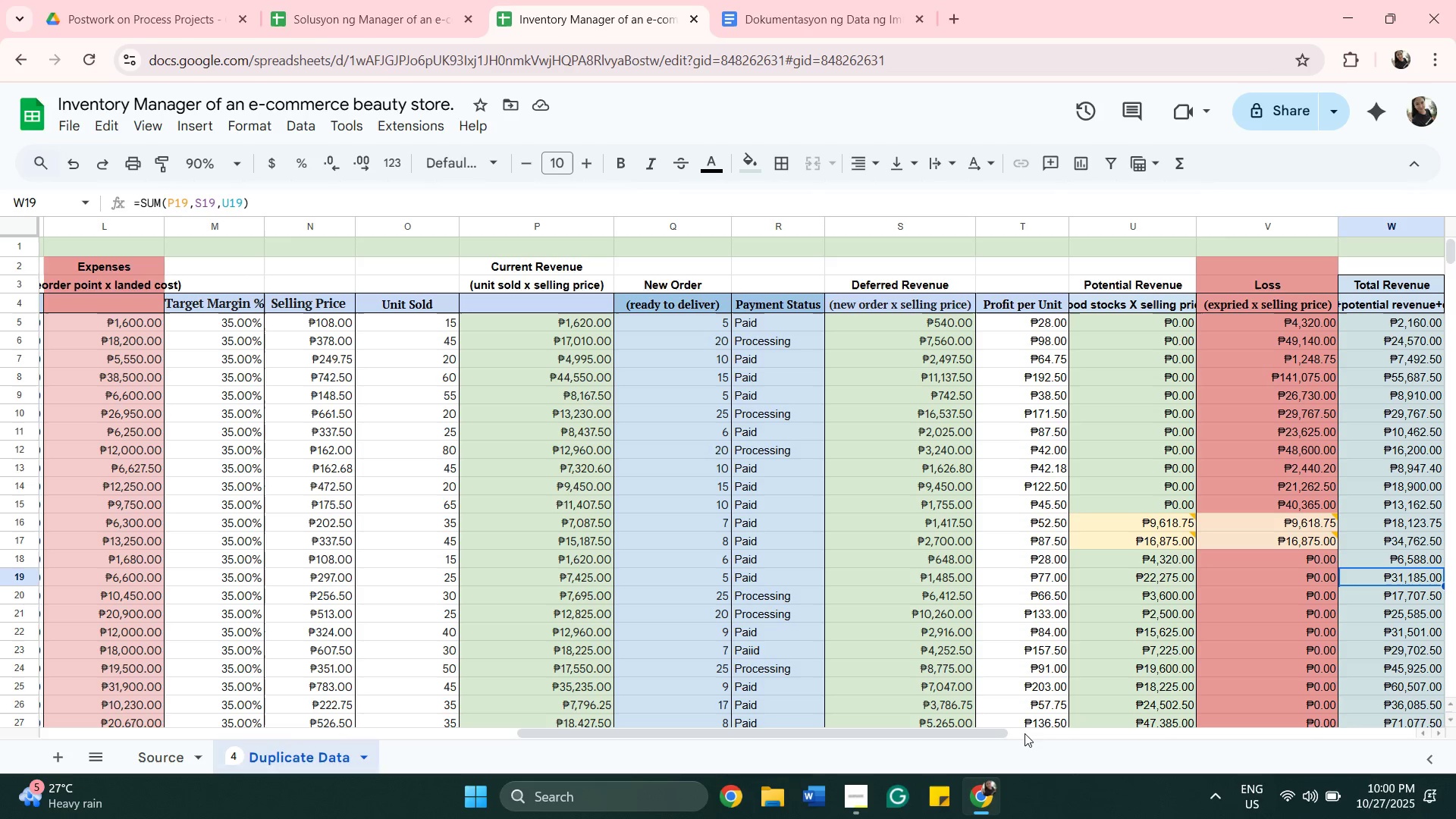 
left_click_drag(start_coordinate=[1000, 733], to_coordinate=[1165, 710])
 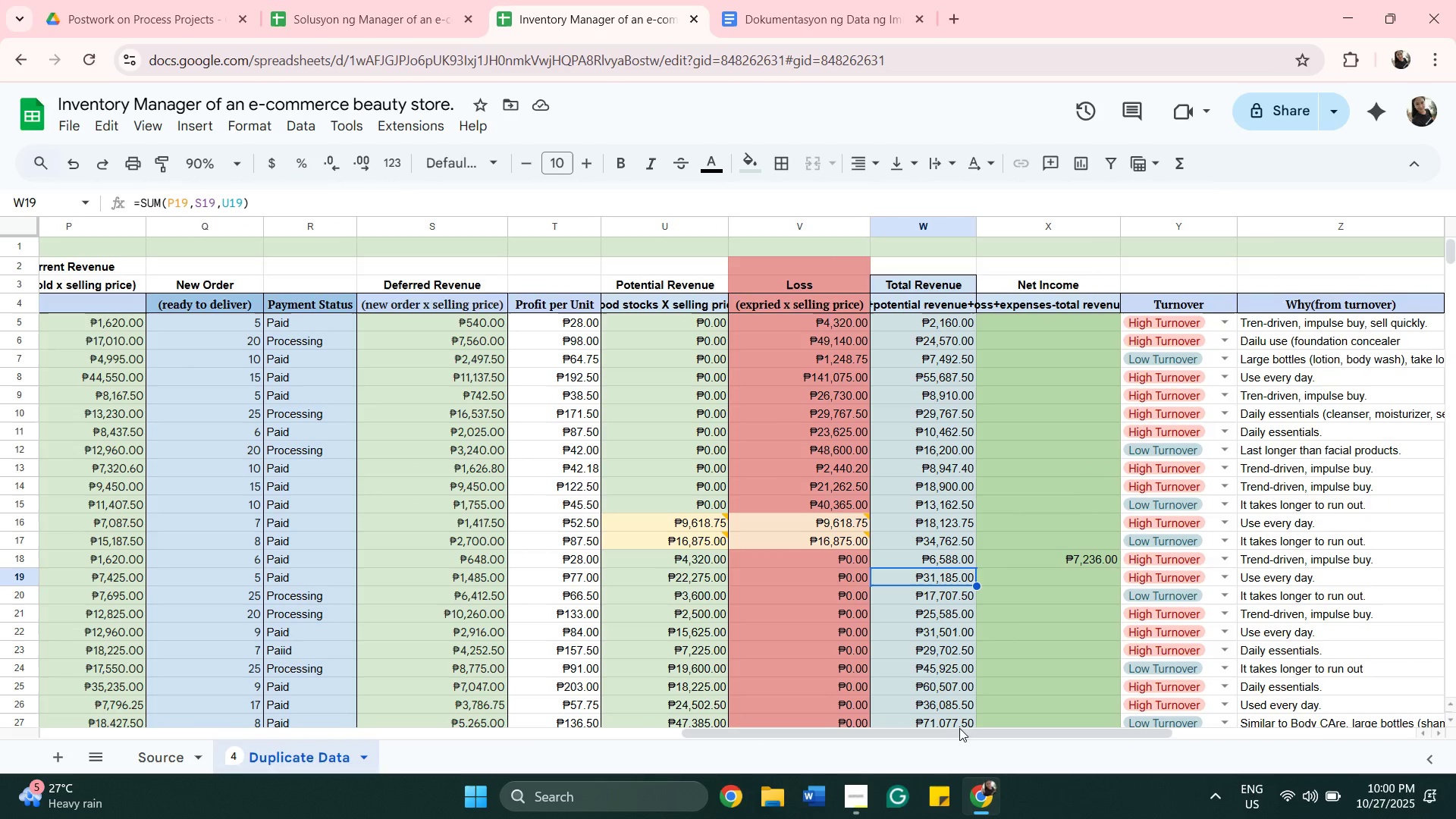 
left_click_drag(start_coordinate=[962, 733], to_coordinate=[736, 636])
 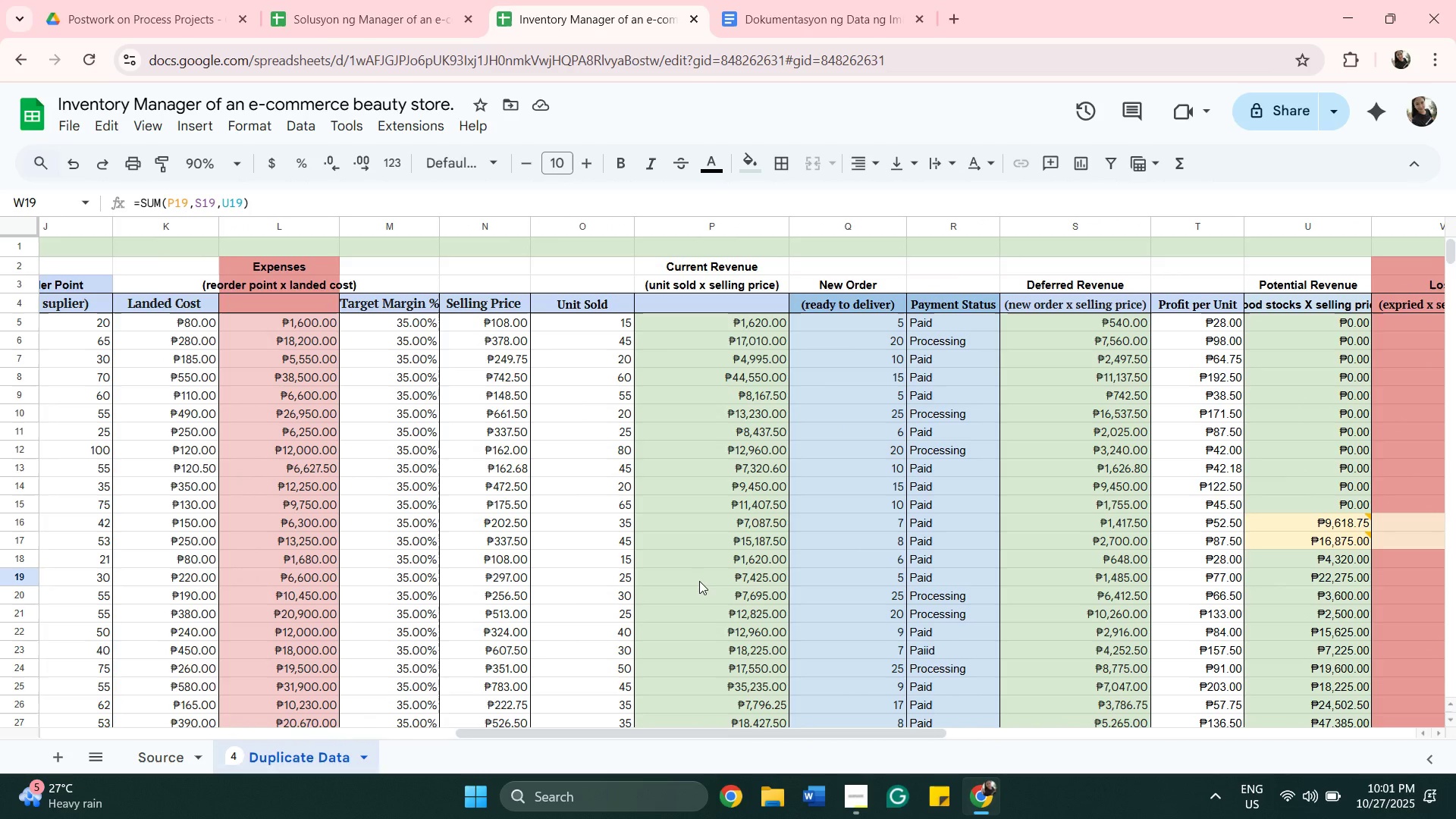 
double_click([699, 584])
 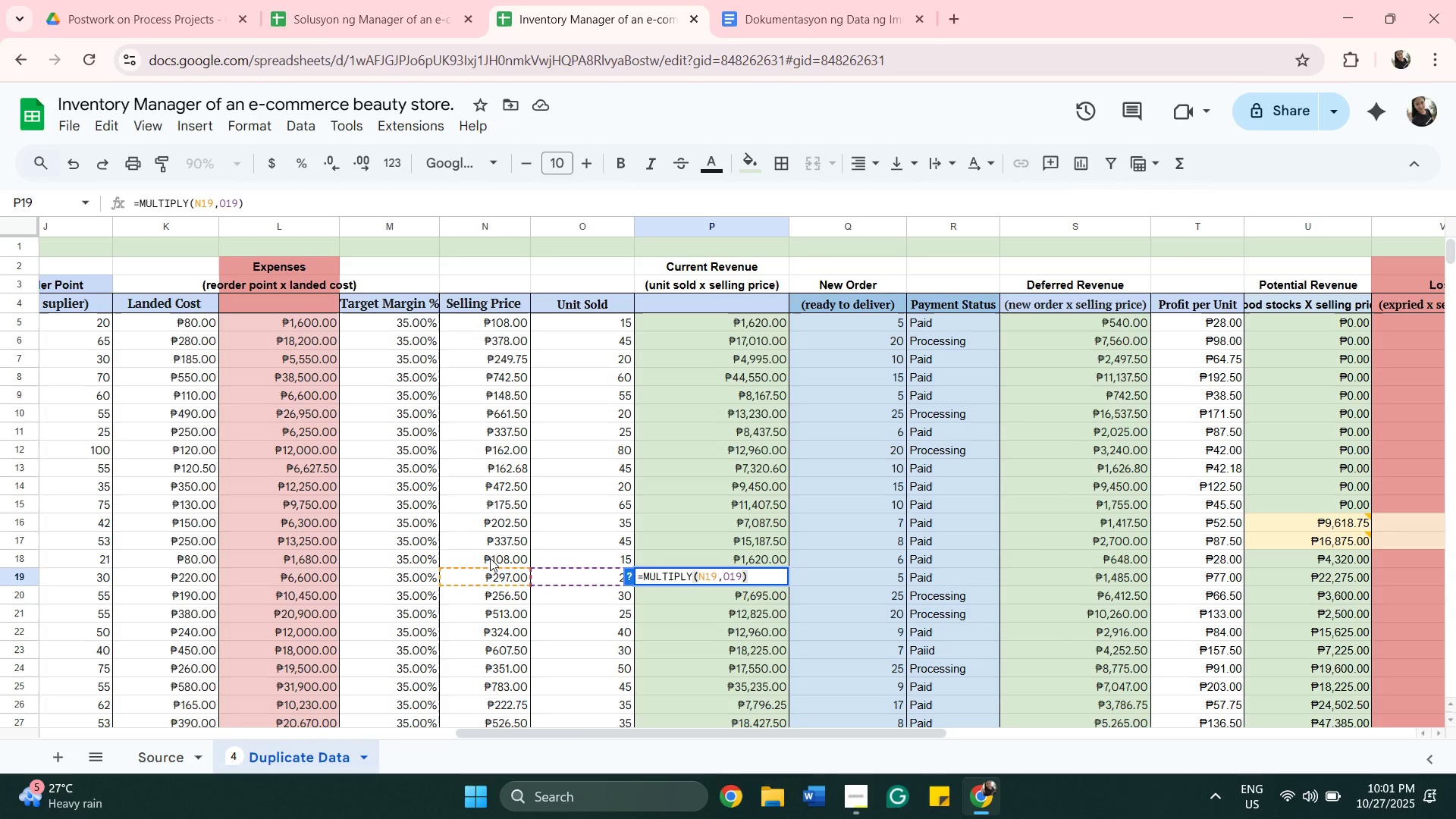 
wait(12.15)
 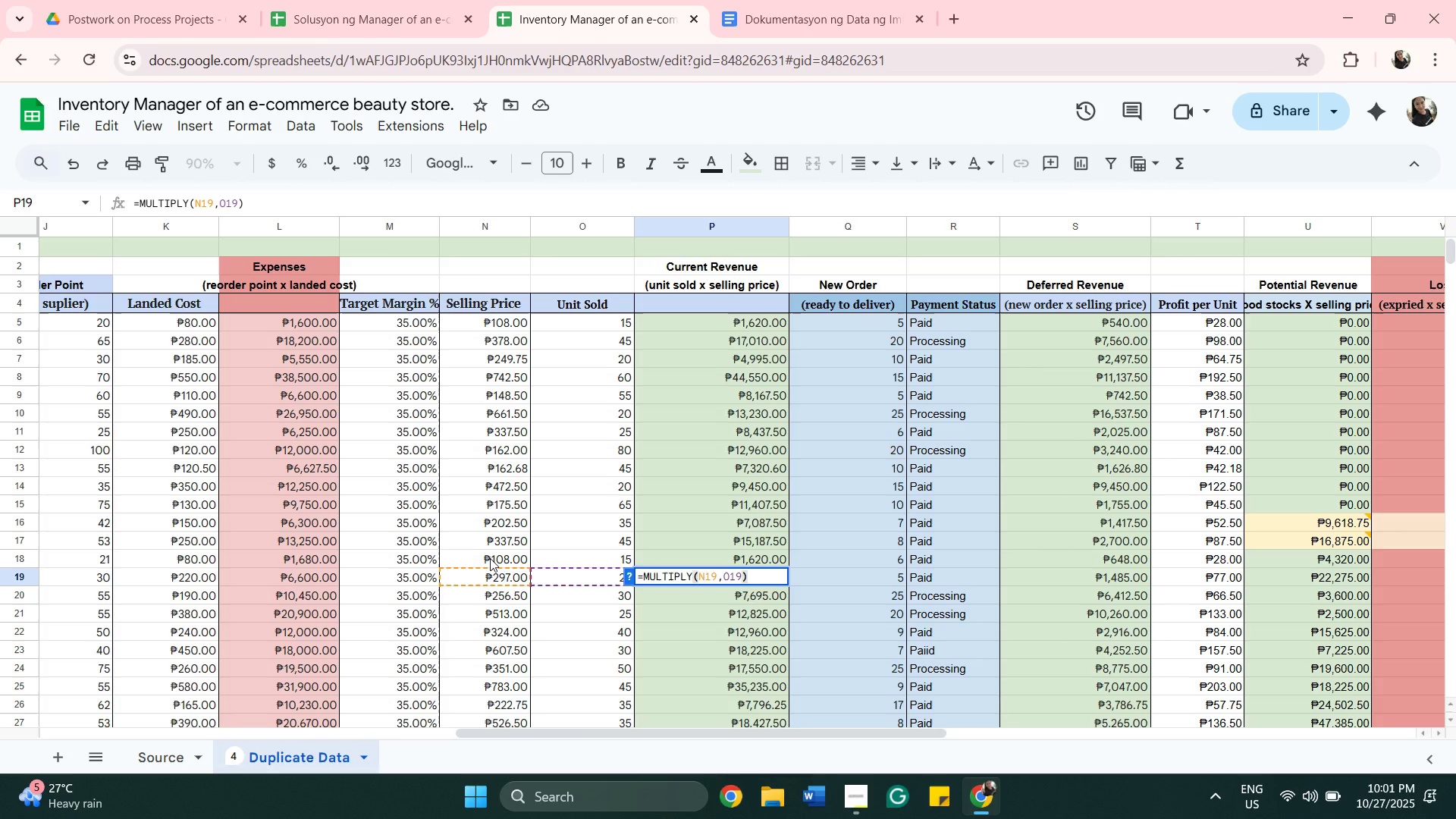 
left_click_drag(start_coordinate=[703, 734], to_coordinate=[1006, 750])
 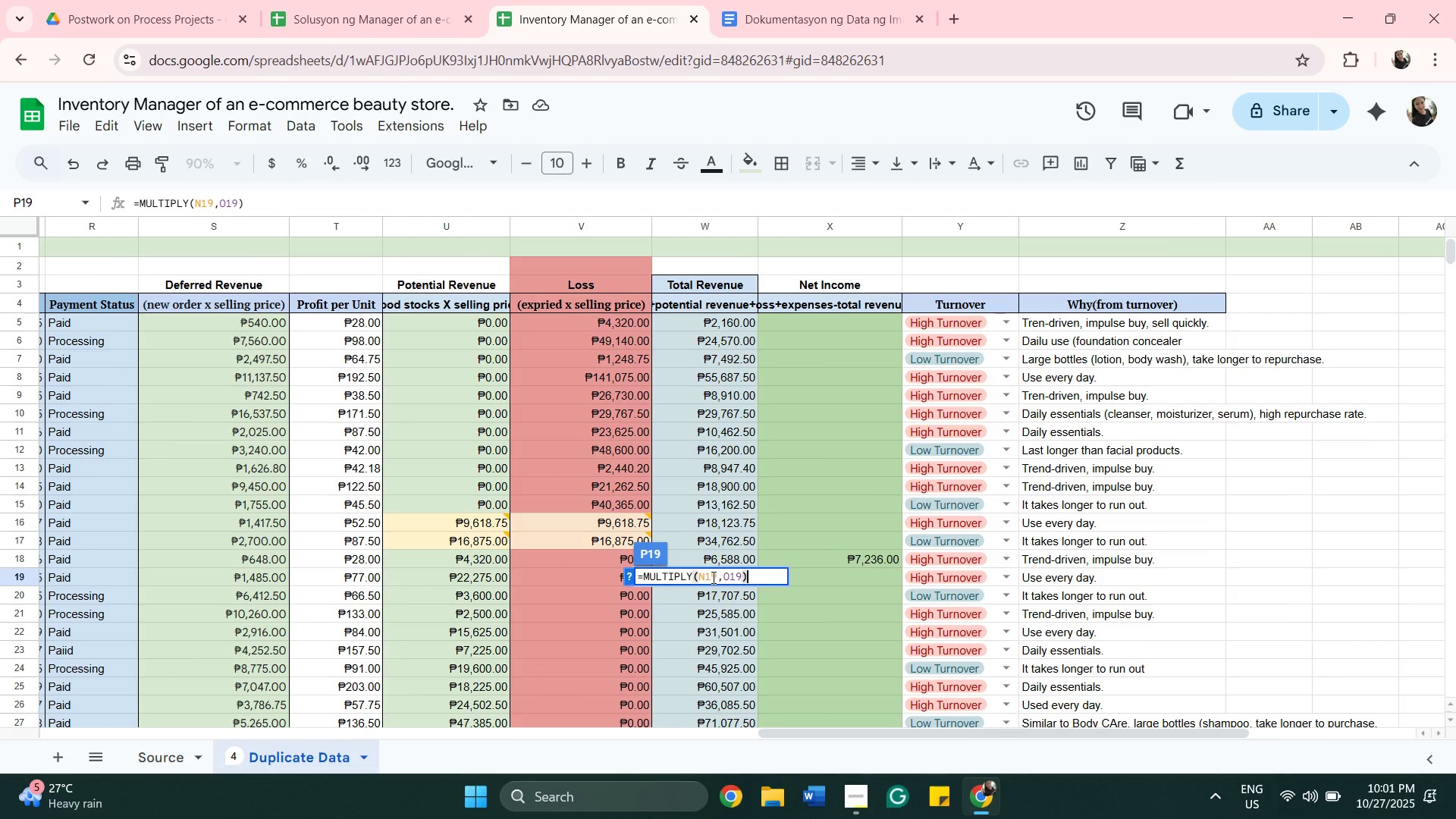 
wait(8.15)
 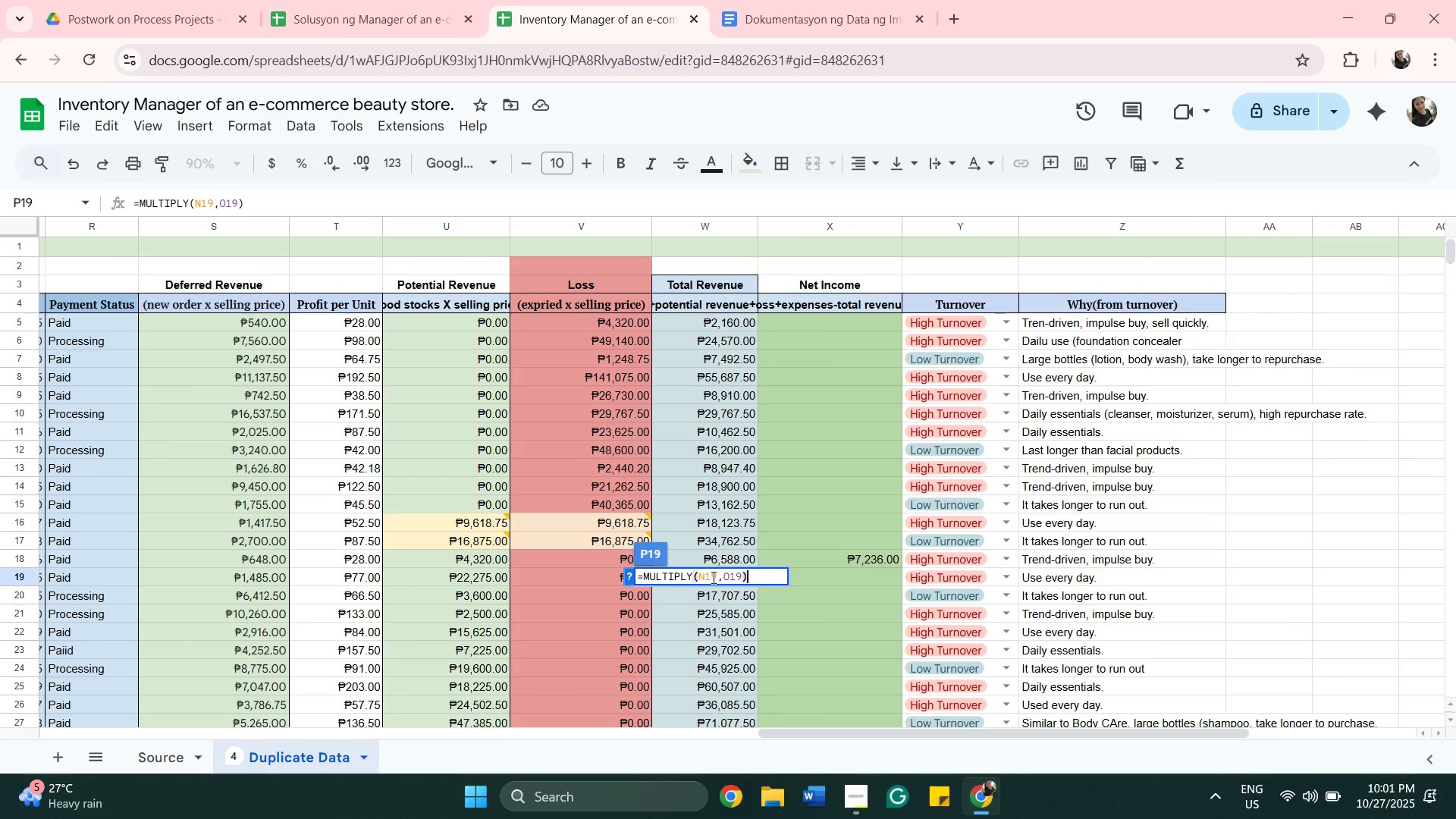 
left_click([824, 563])
 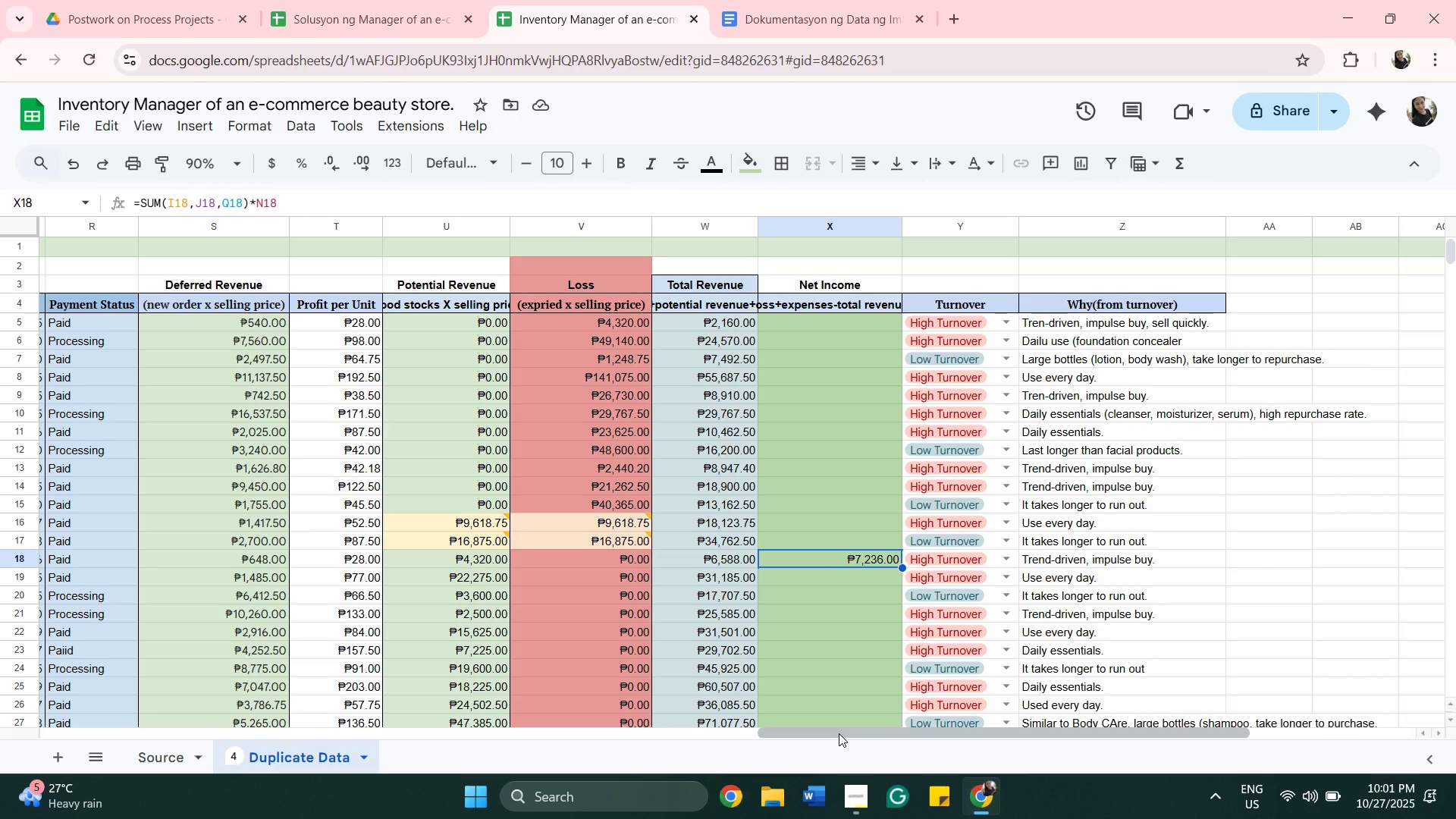 
left_click_drag(start_coordinate=[839, 733], to_coordinate=[479, 682])
 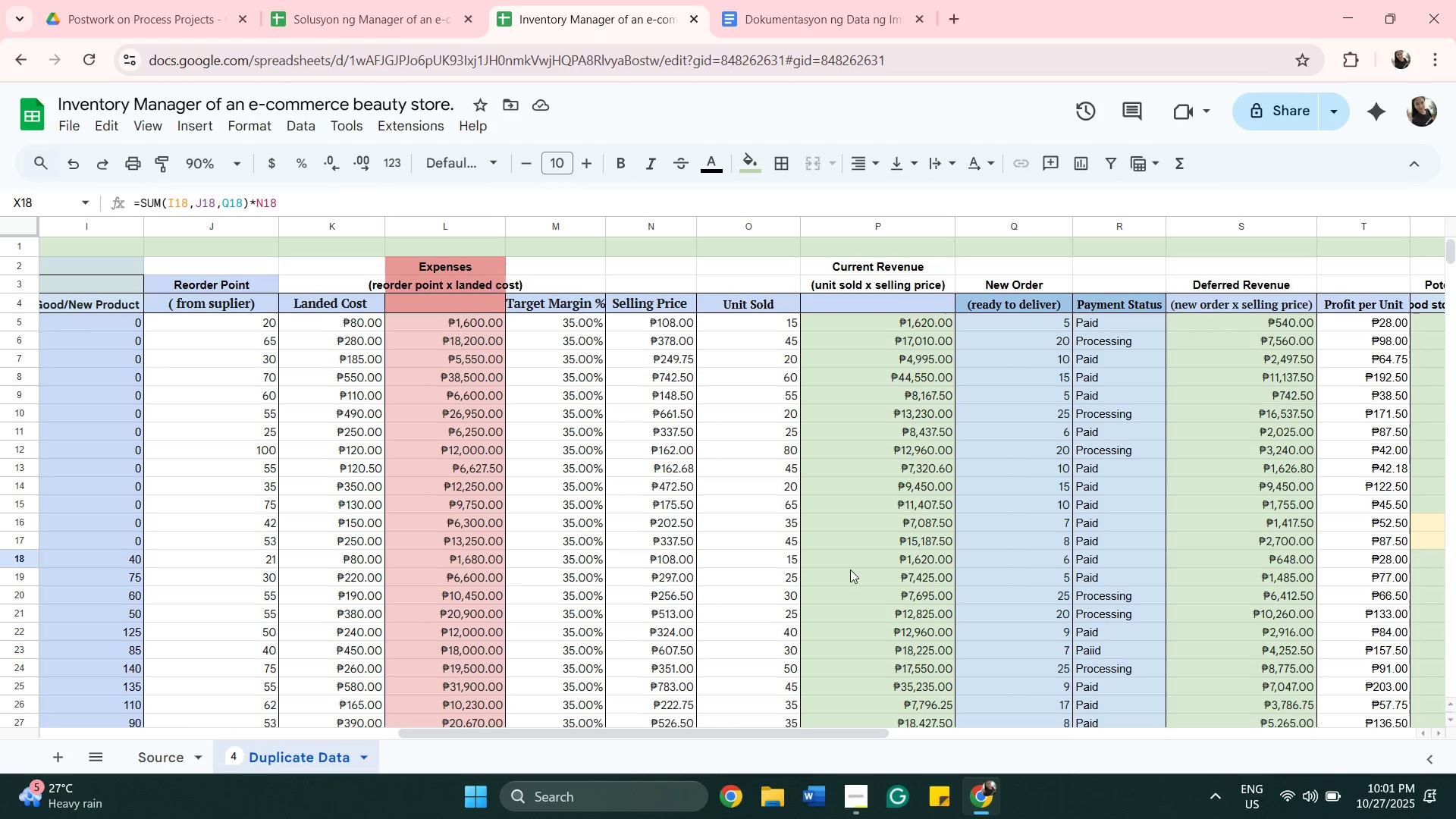 
double_click([851, 576])
 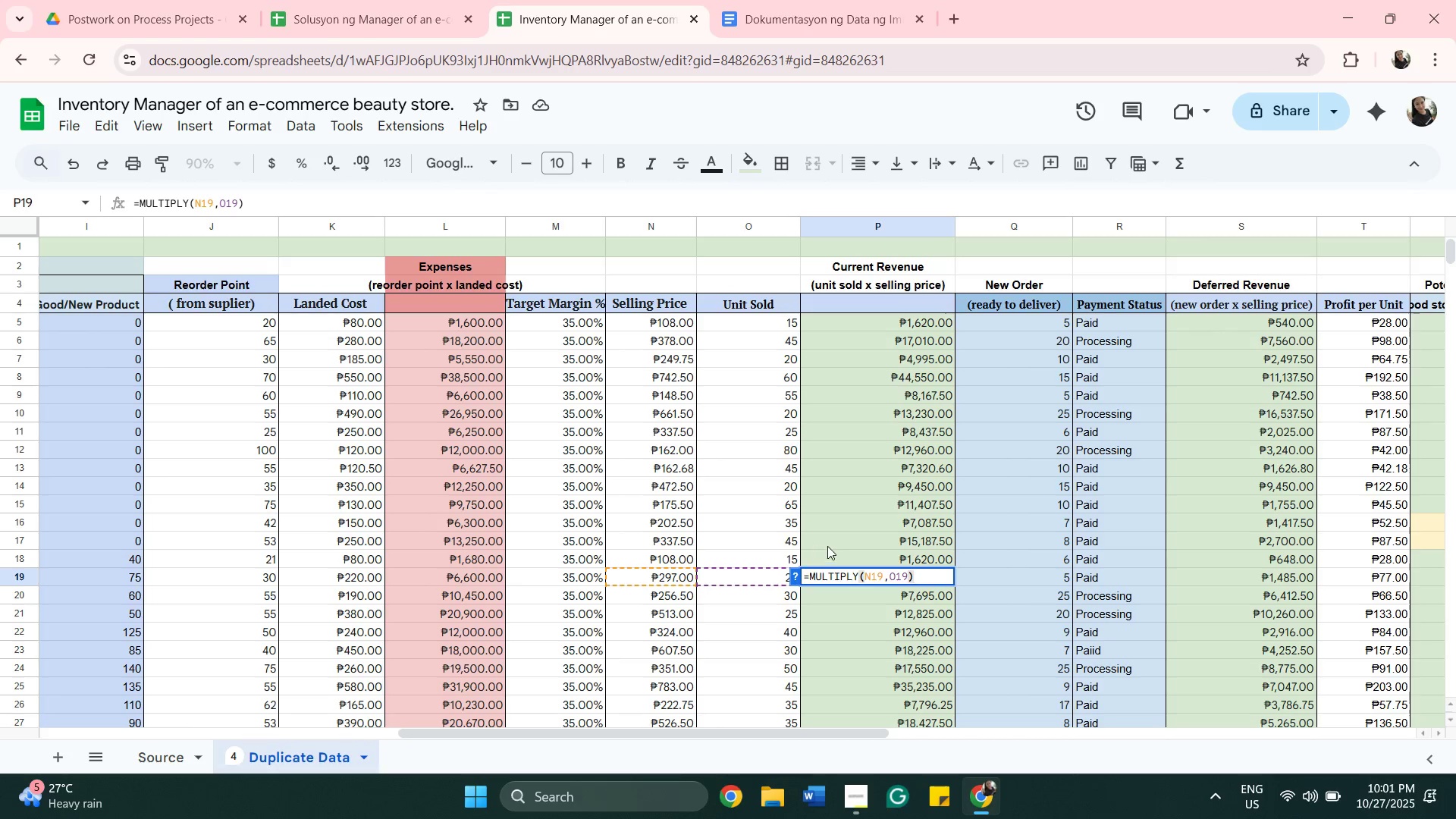 
wait(5.02)
 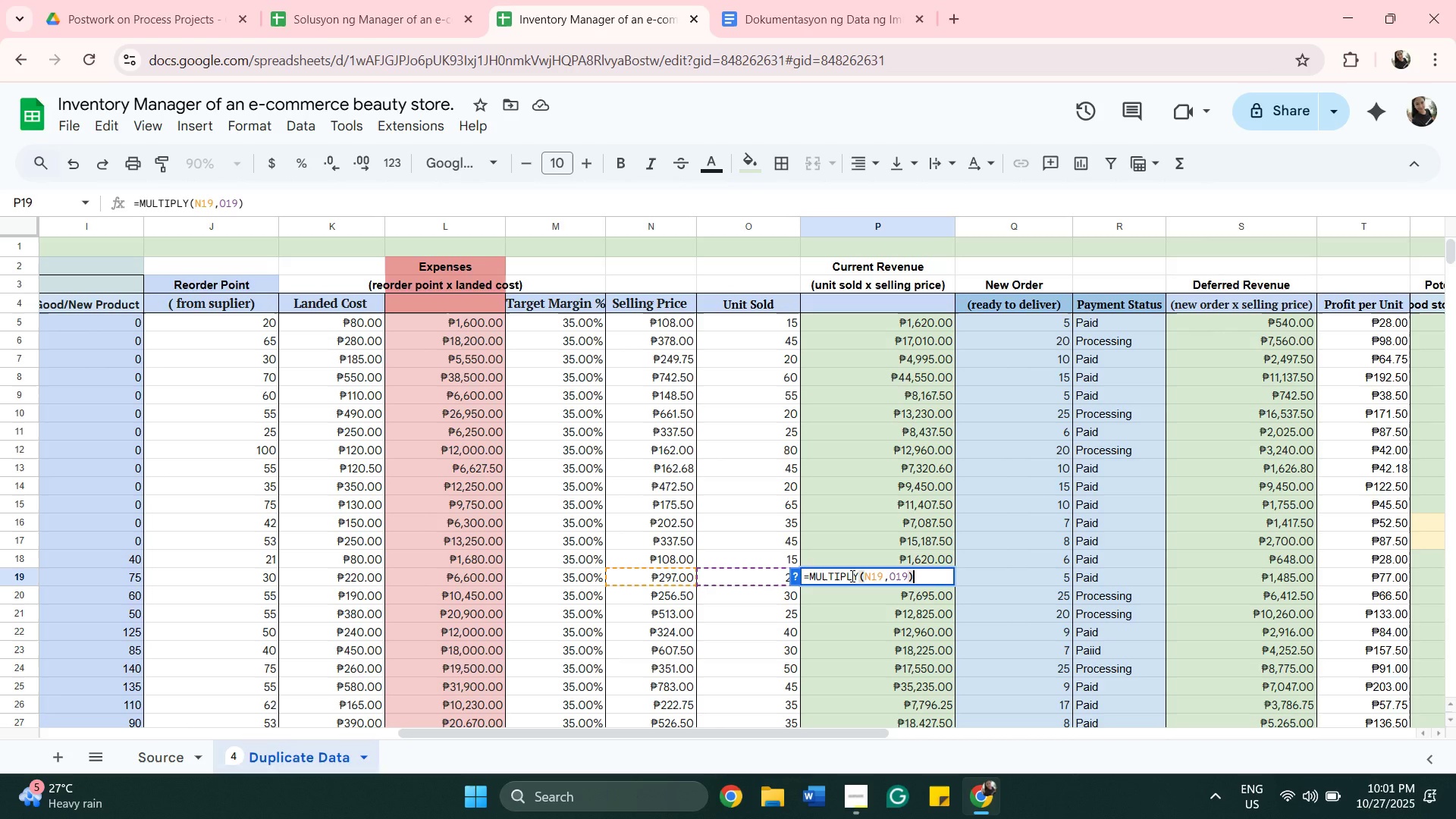 
double_click([830, 559])
 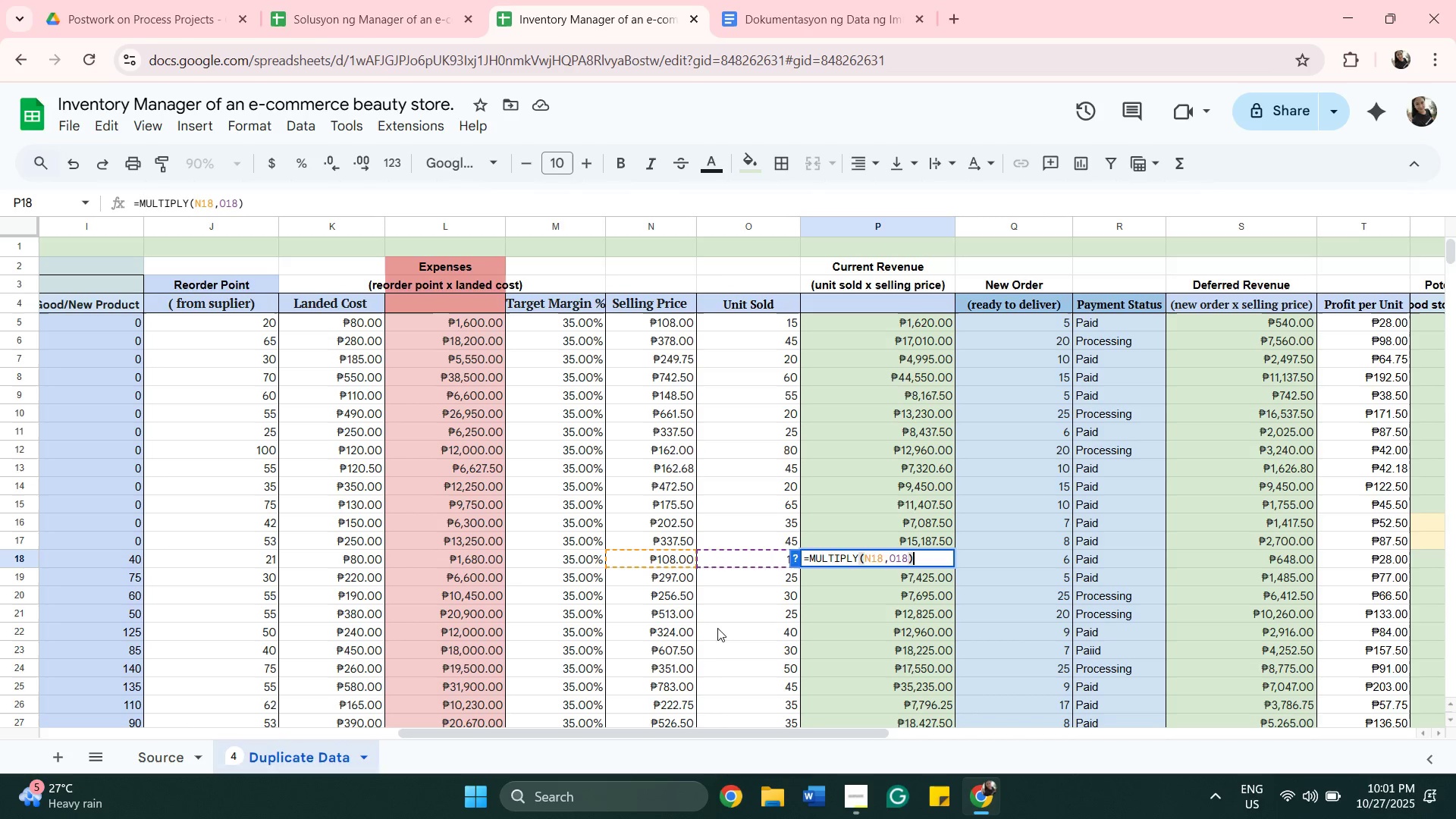 
wait(7.2)
 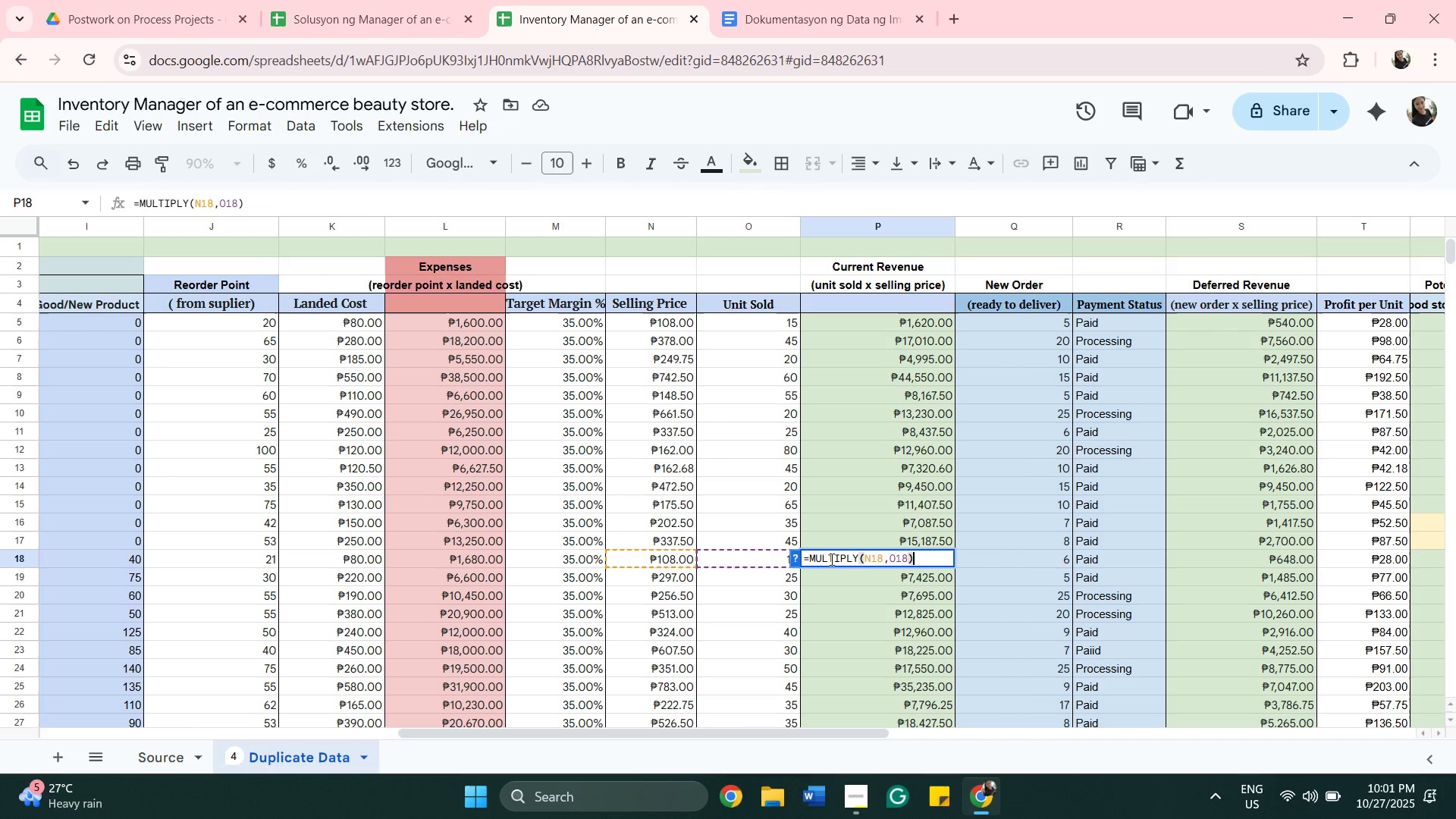 
left_click_drag(start_coordinate=[738, 733], to_coordinate=[826, 711])
 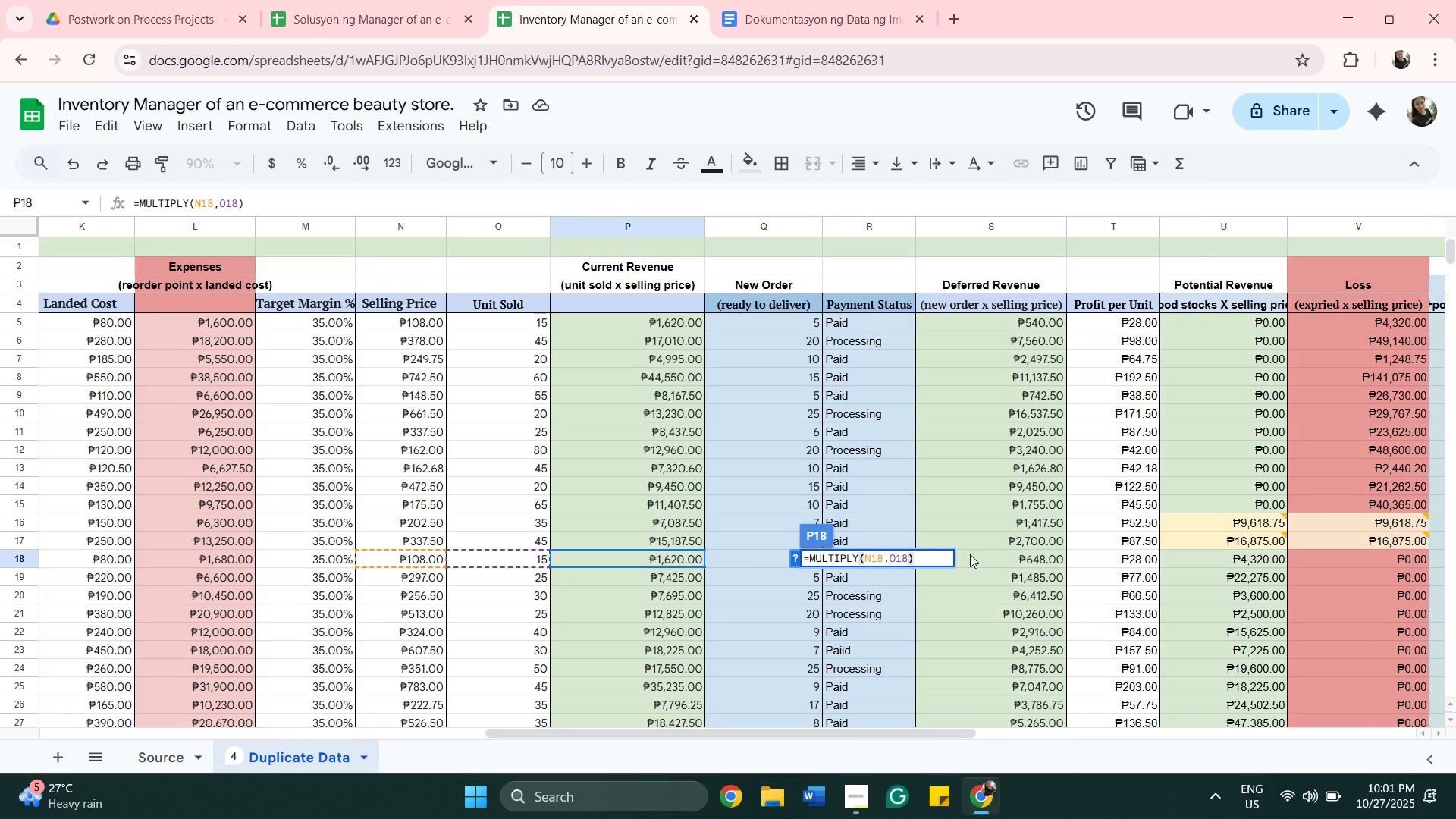 
double_click([970, 554])
 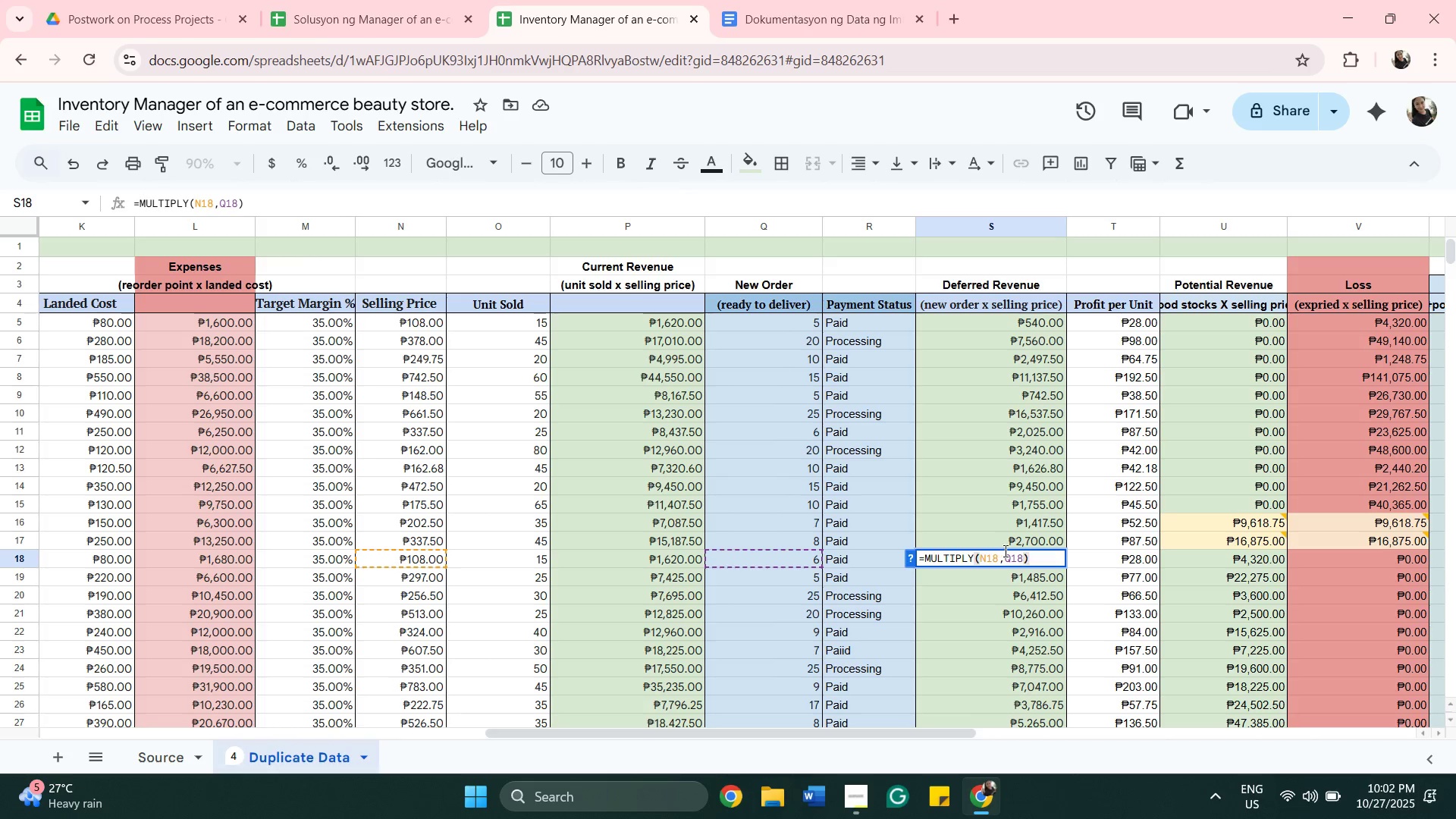 
wait(10.79)
 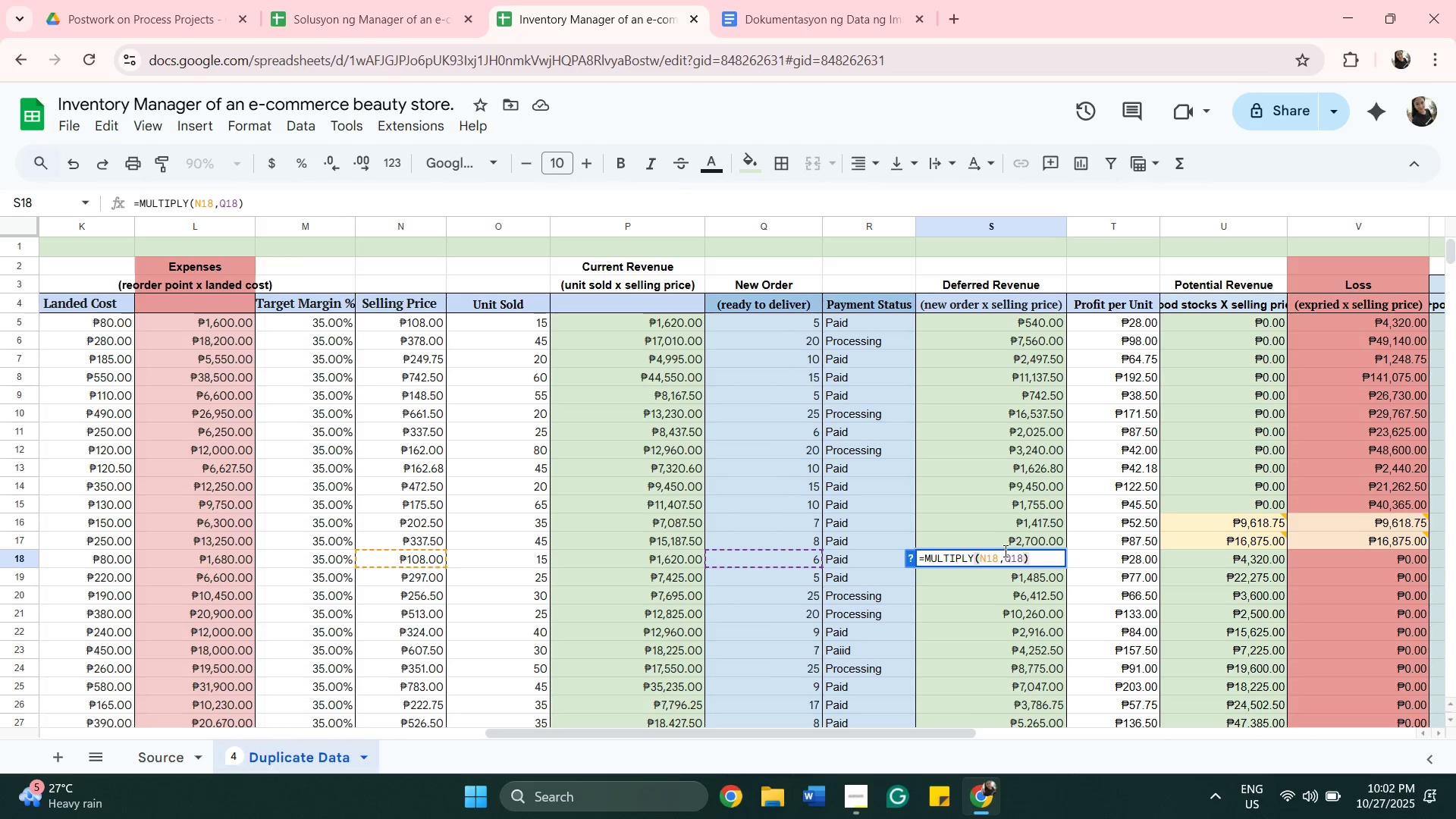 
double_click([1181, 564])
 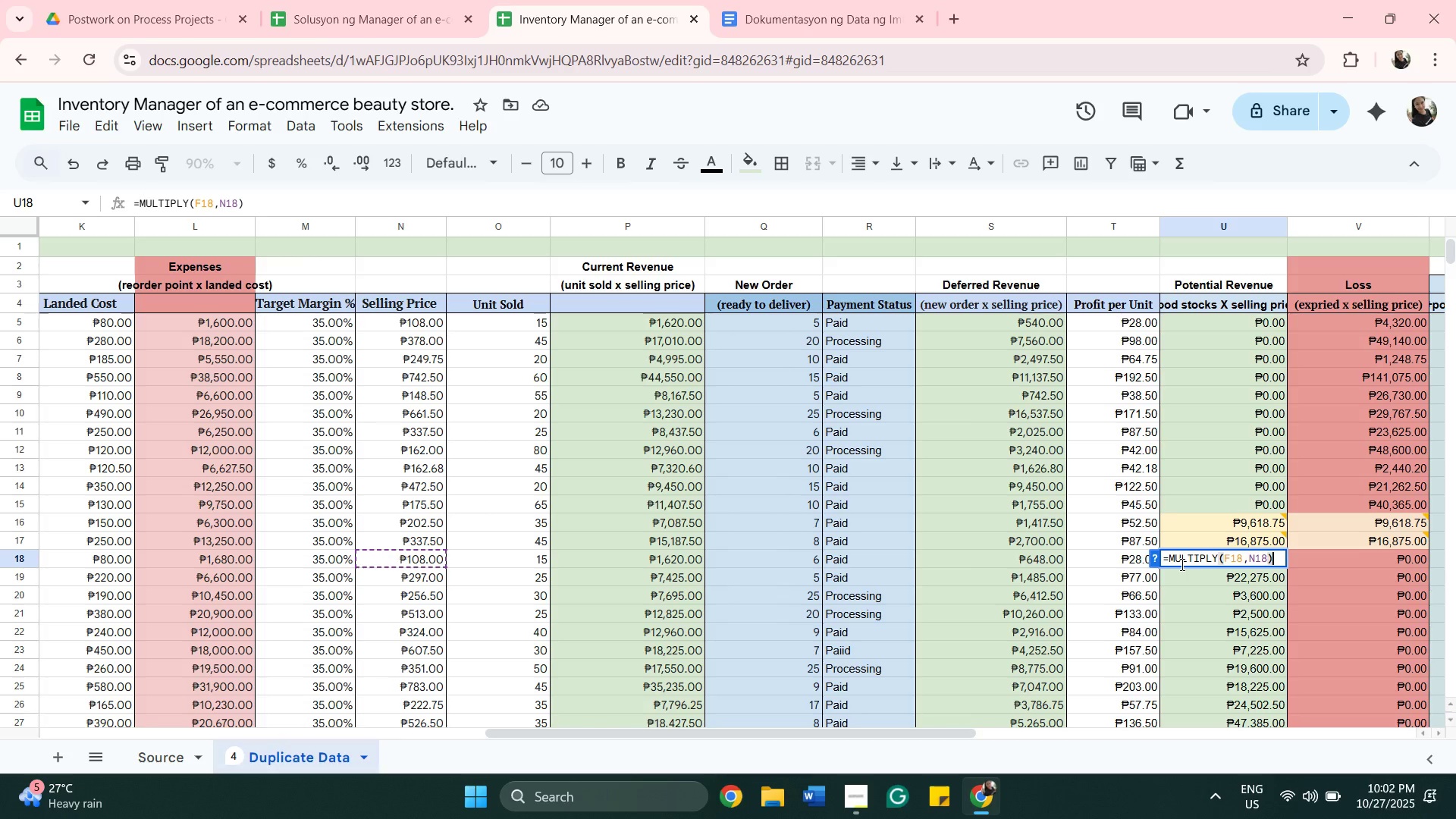 
wait(8.37)
 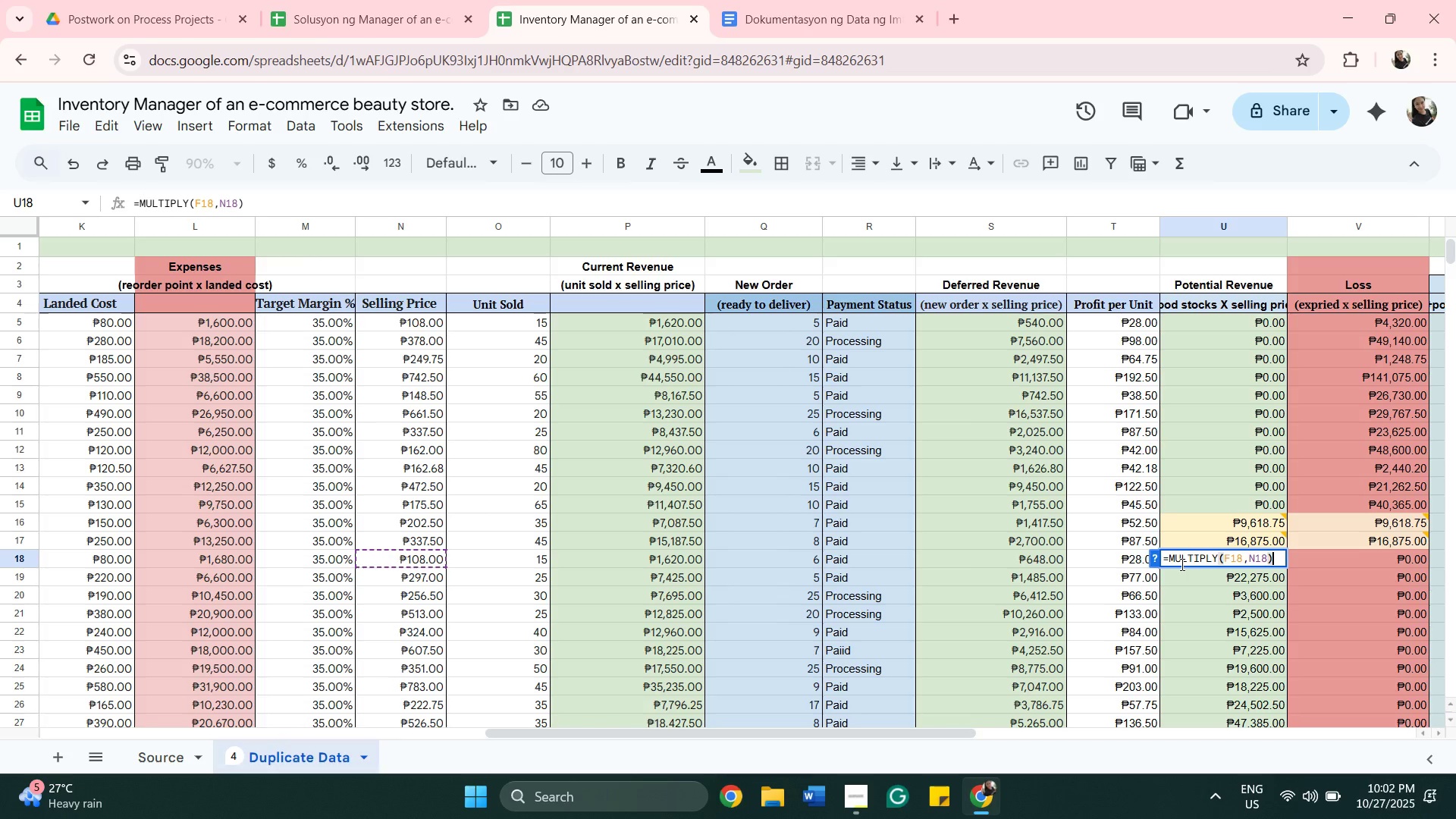 
left_click_drag(start_coordinate=[649, 732], to_coordinate=[407, 744])
 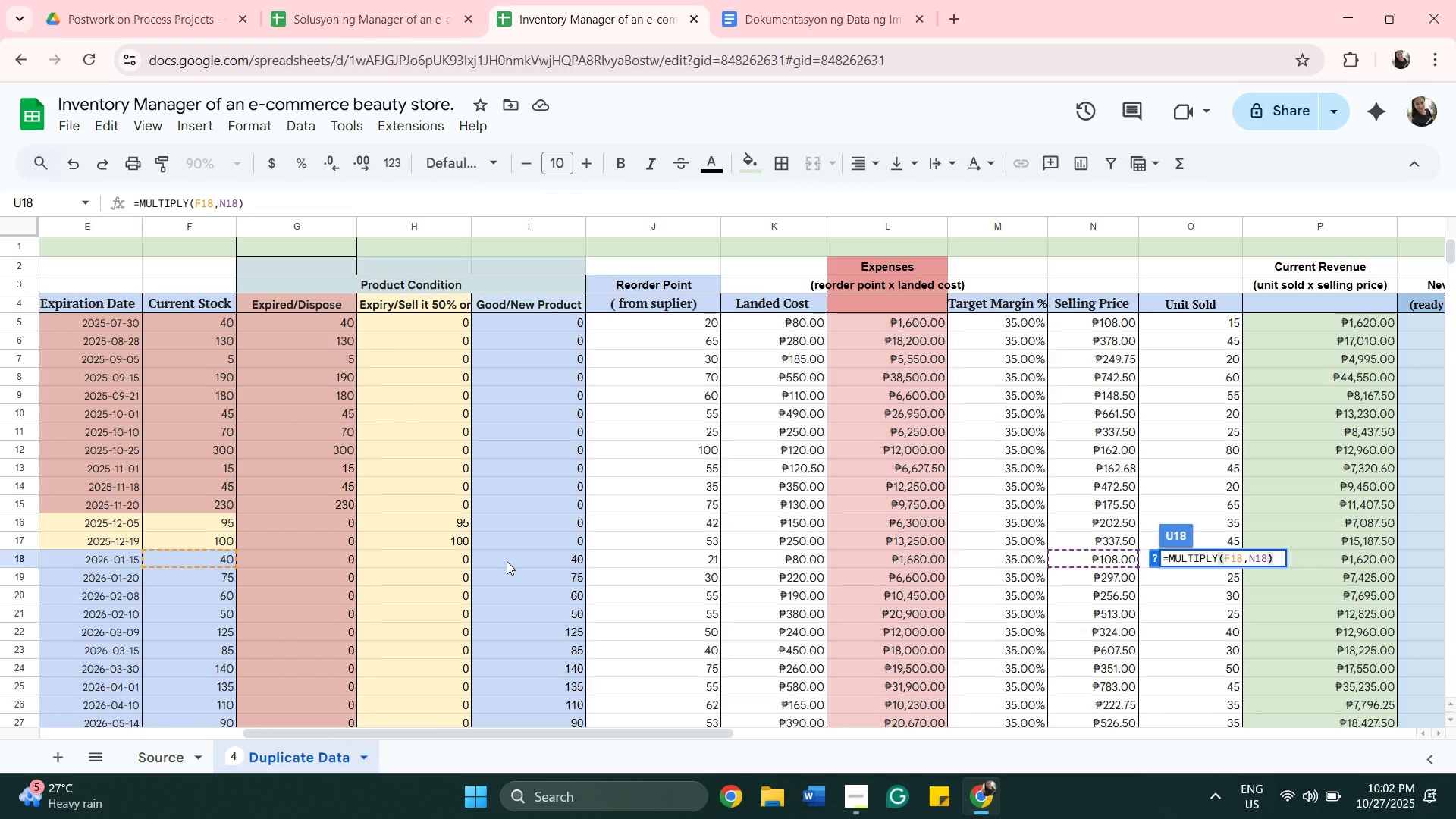 
wait(10.53)
 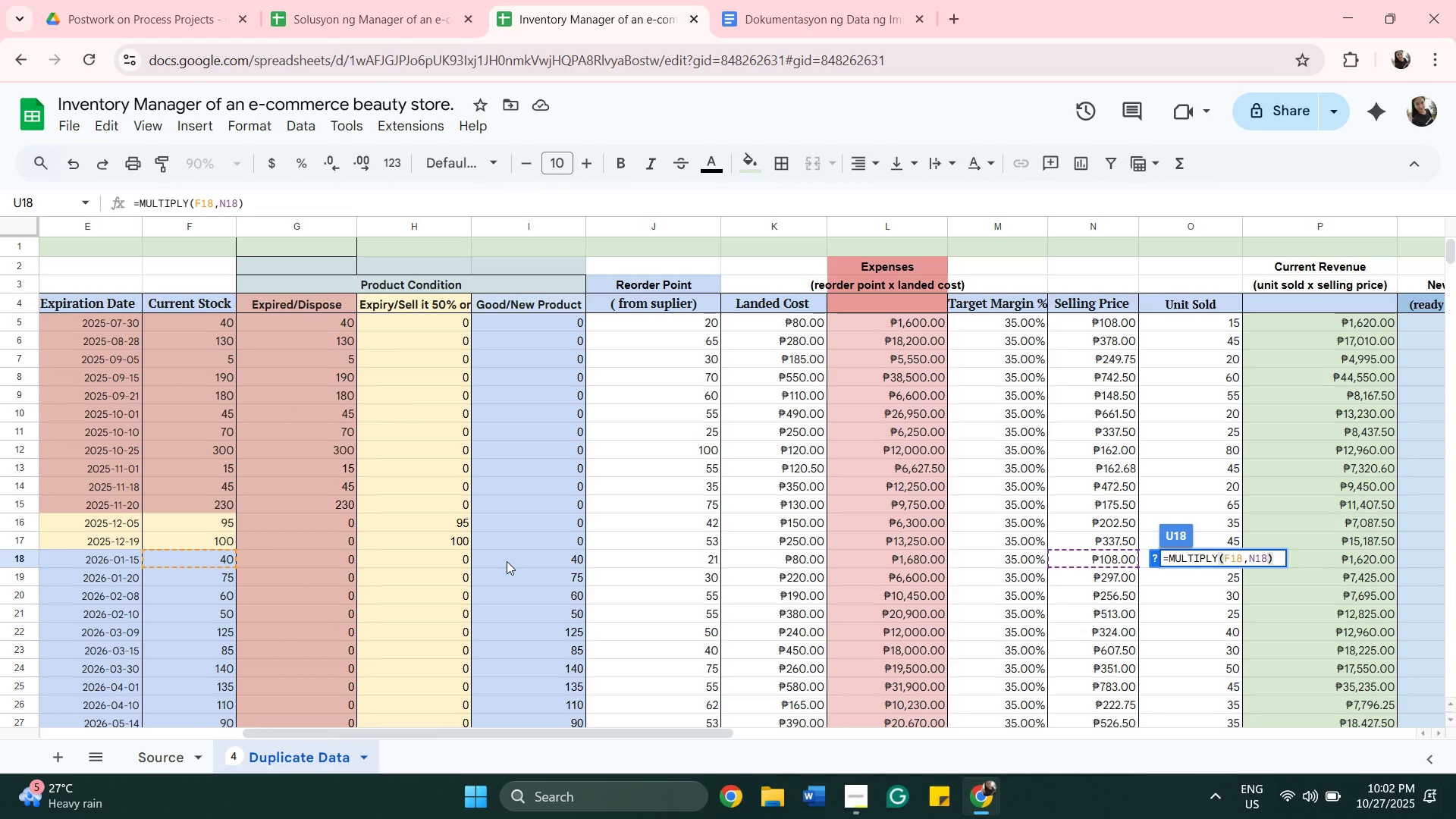 
left_click([1231, 560])
 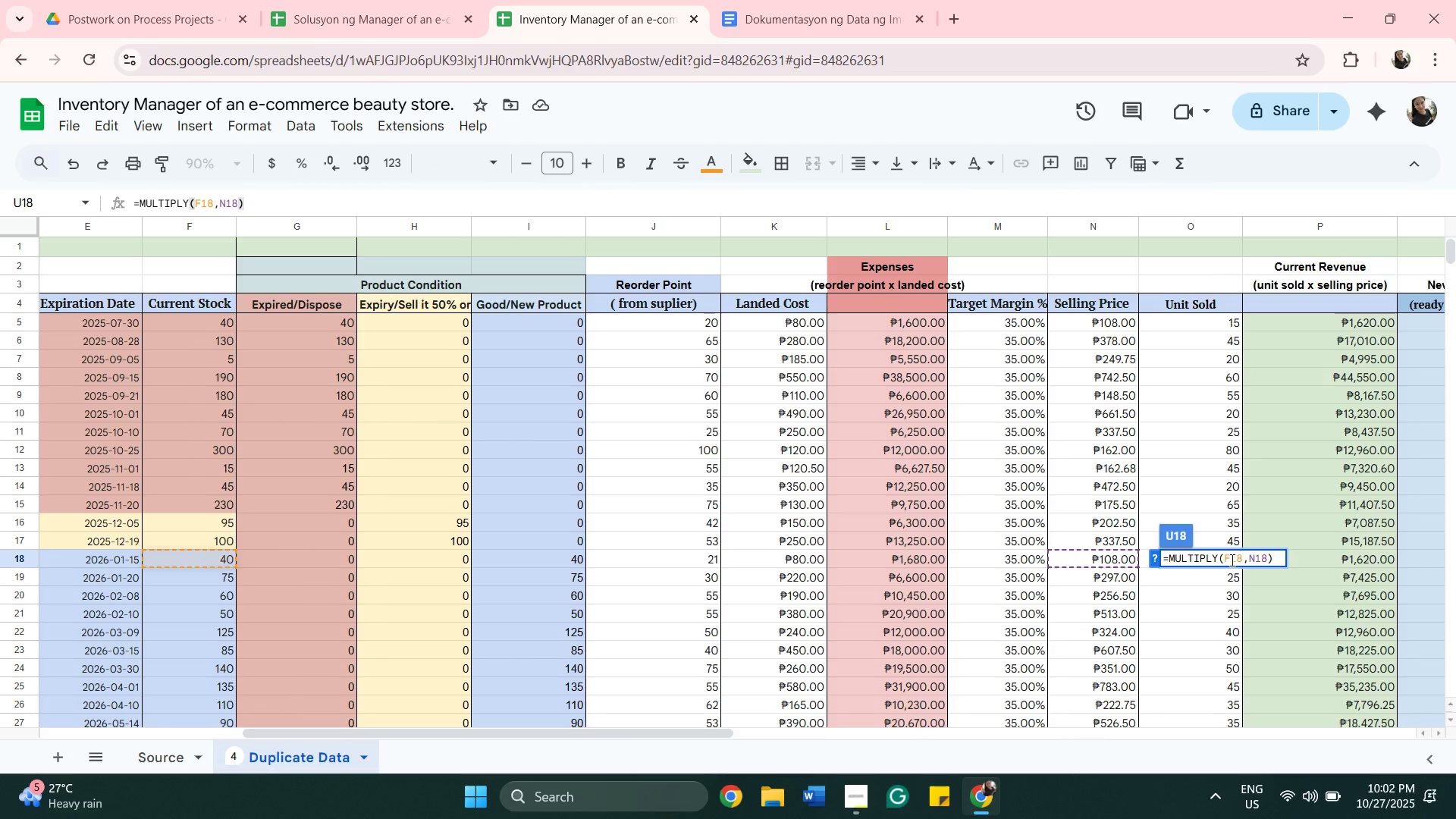 
key(Backspace)
 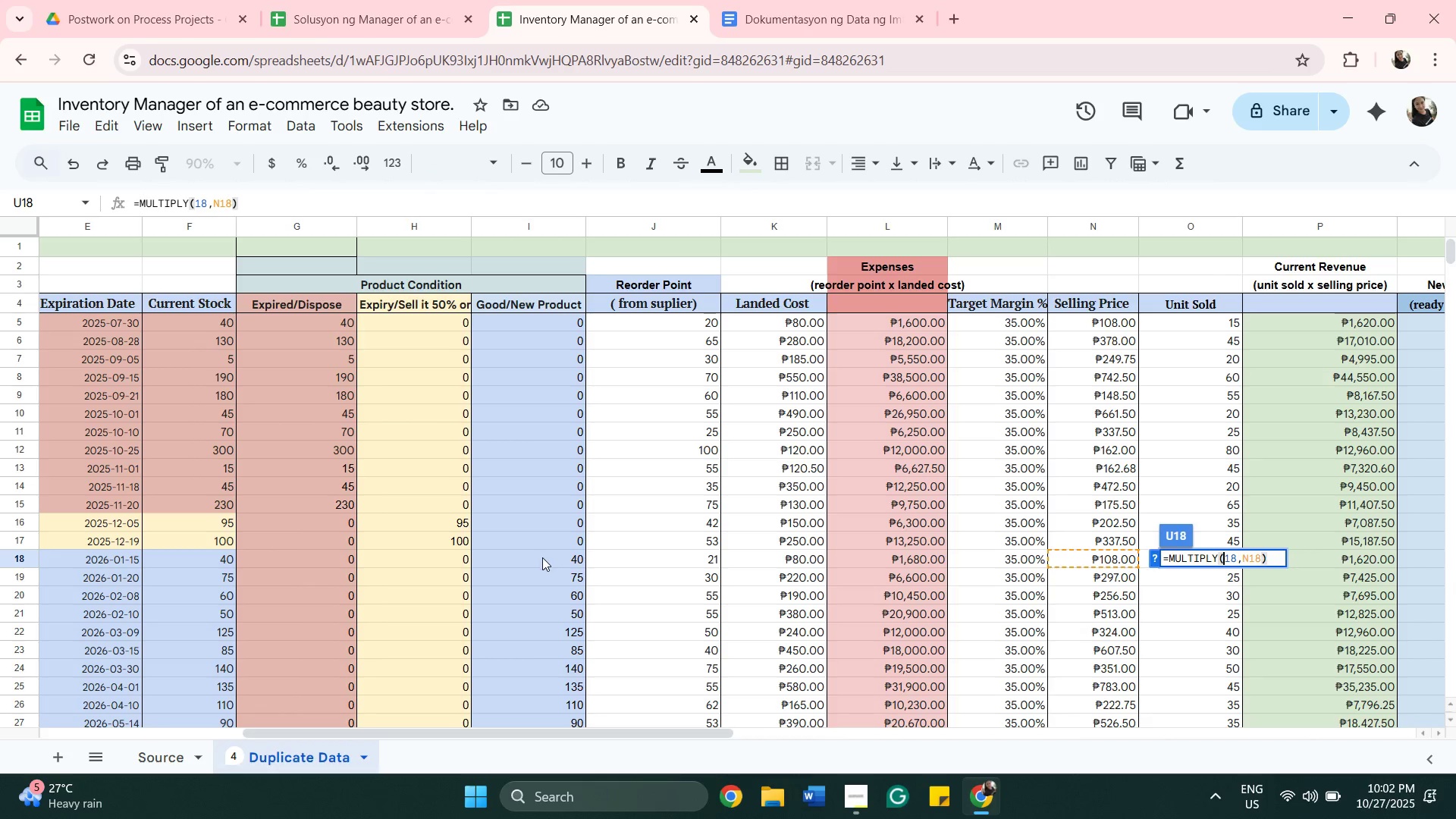 
wait(7.21)
 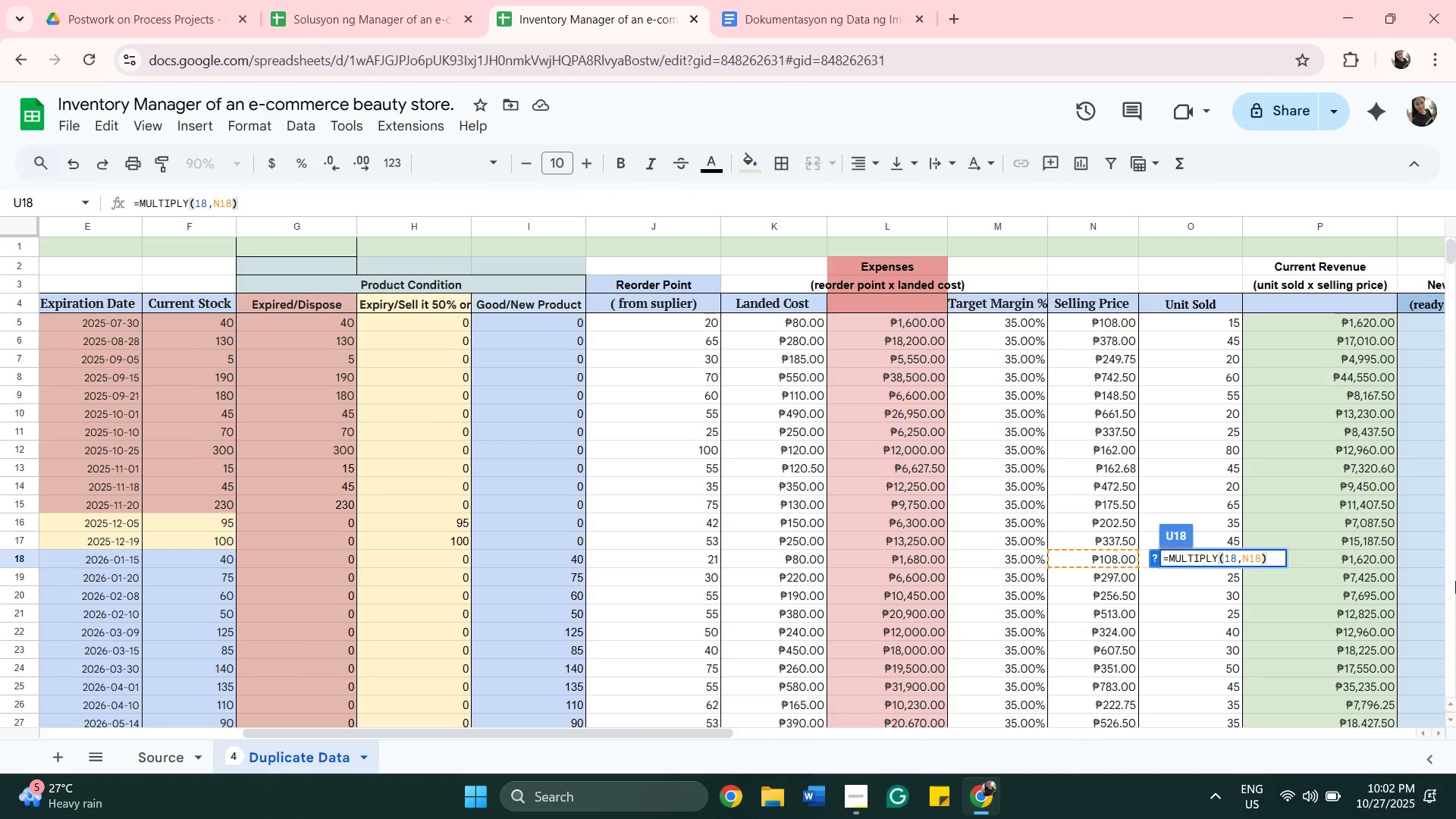 
left_click([542, 560])
 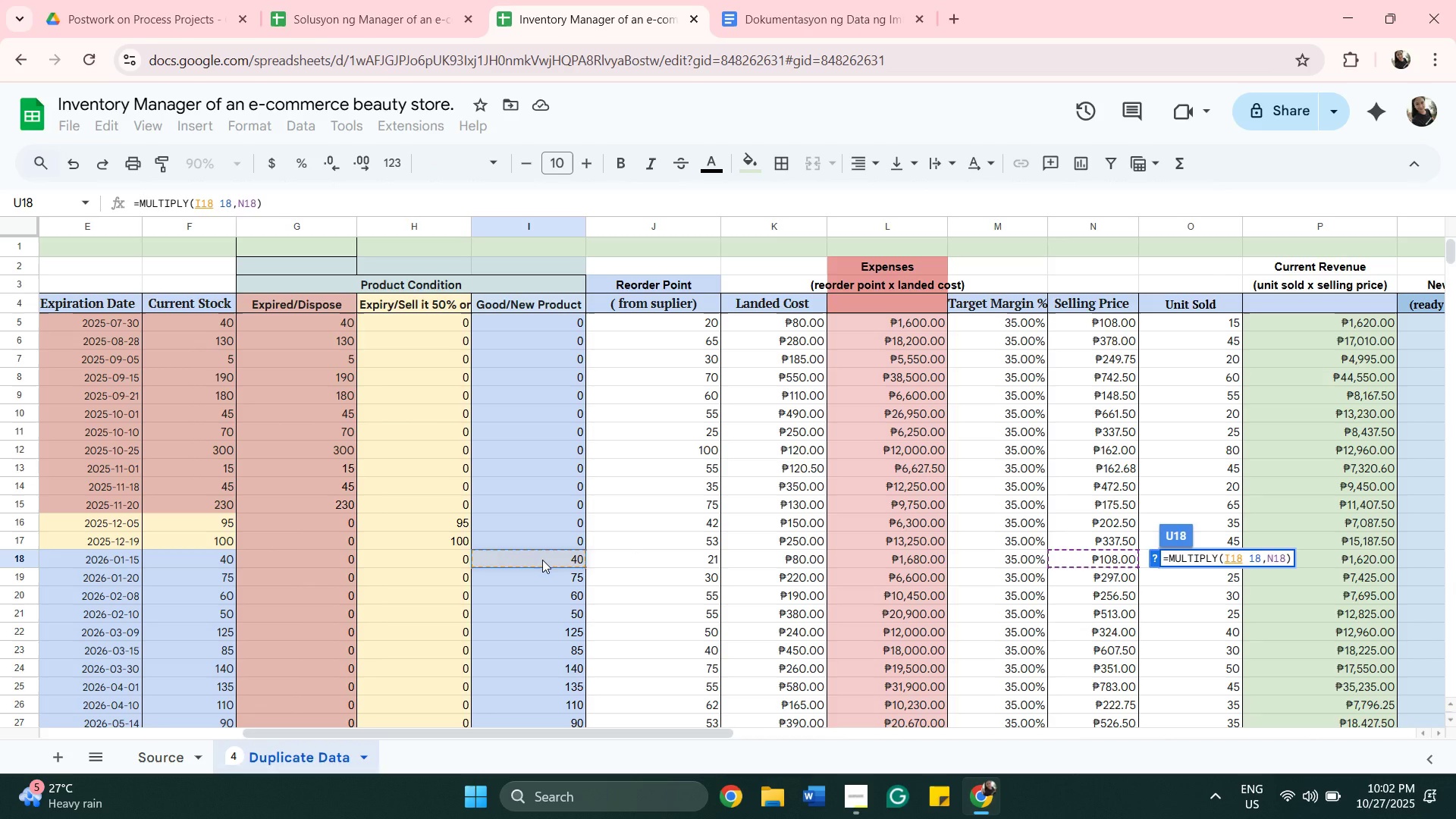 
key(ArrowRight)
 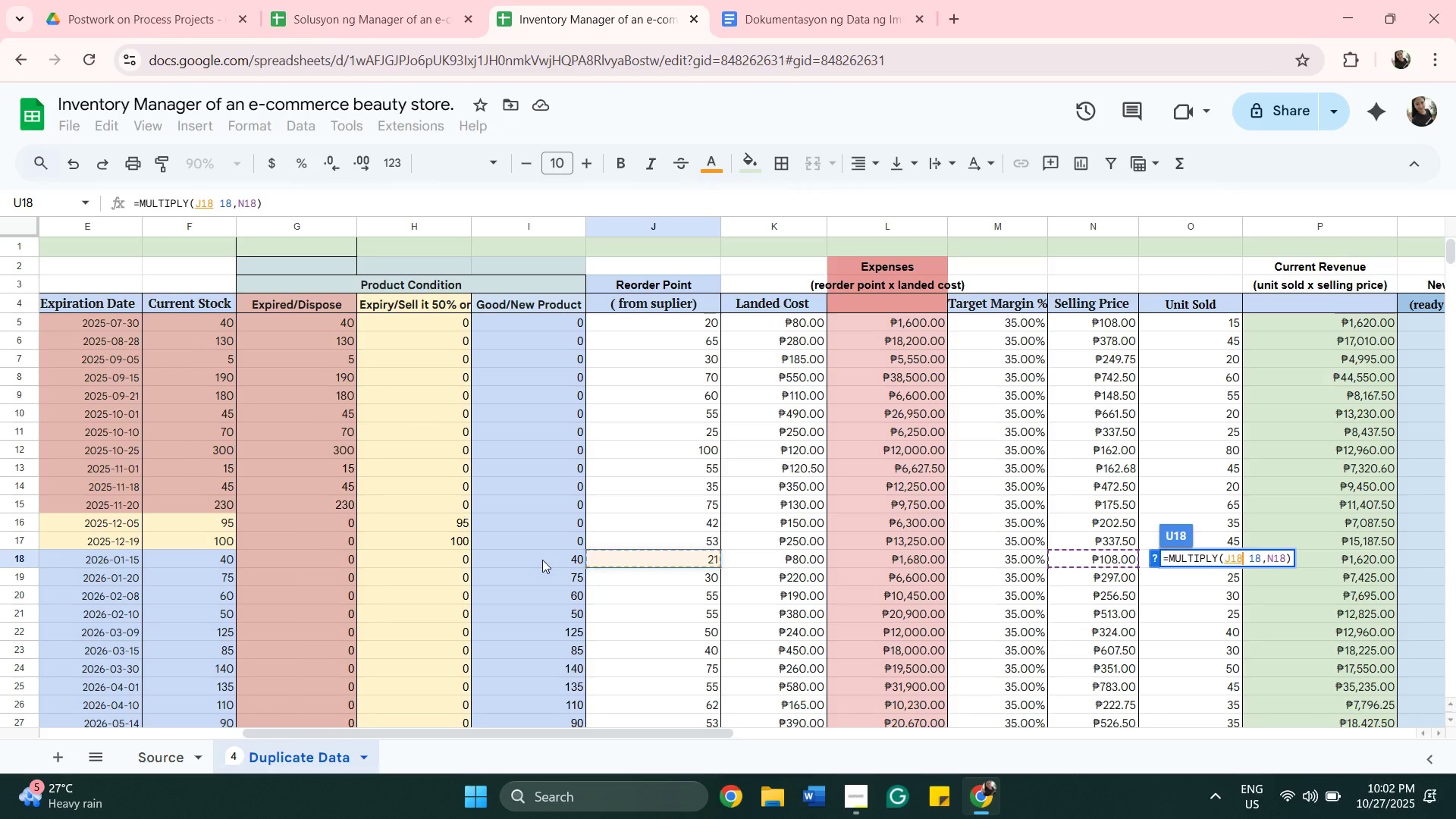 
key(ArrowLeft)
 